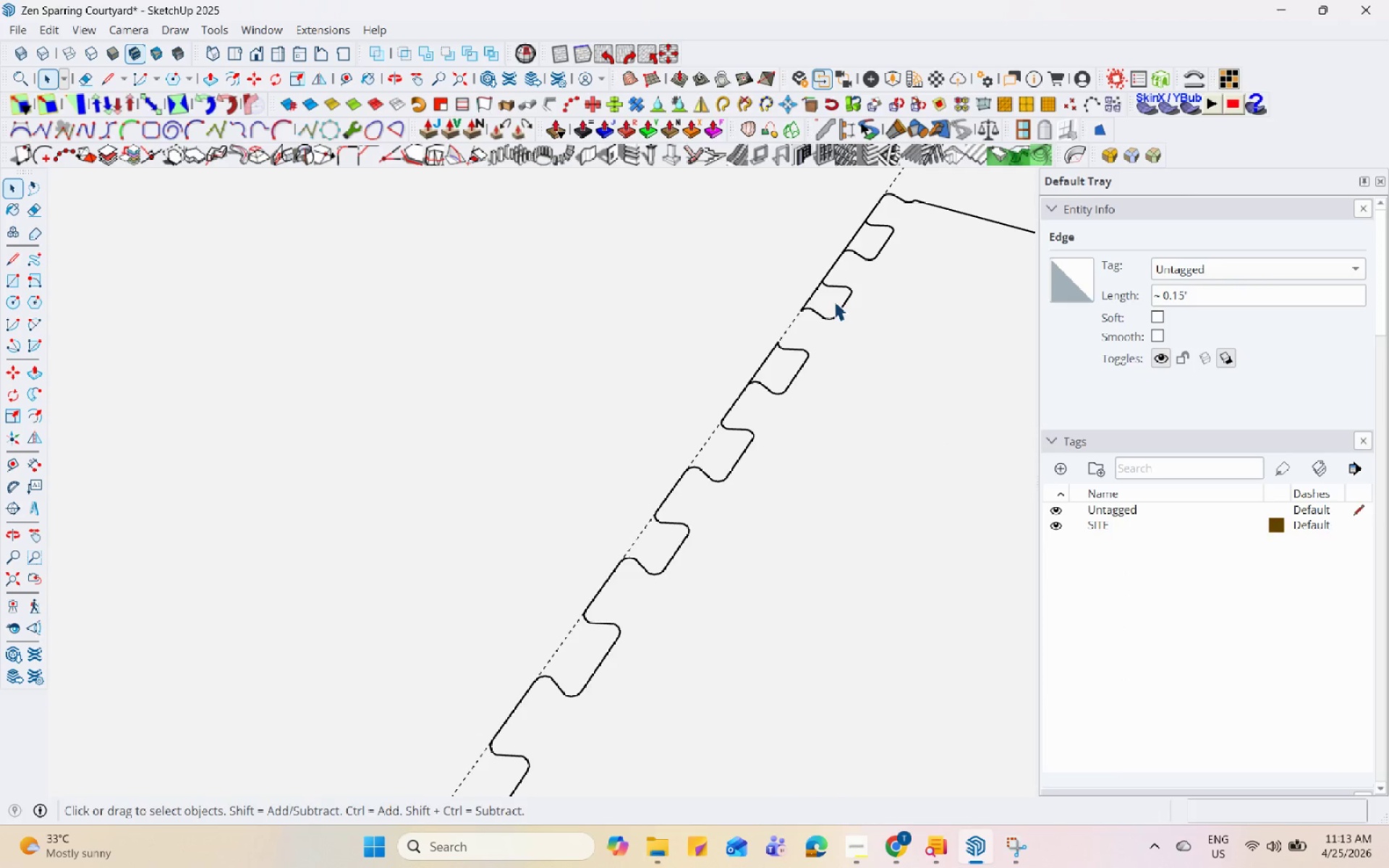 
double_click([828, 263])
 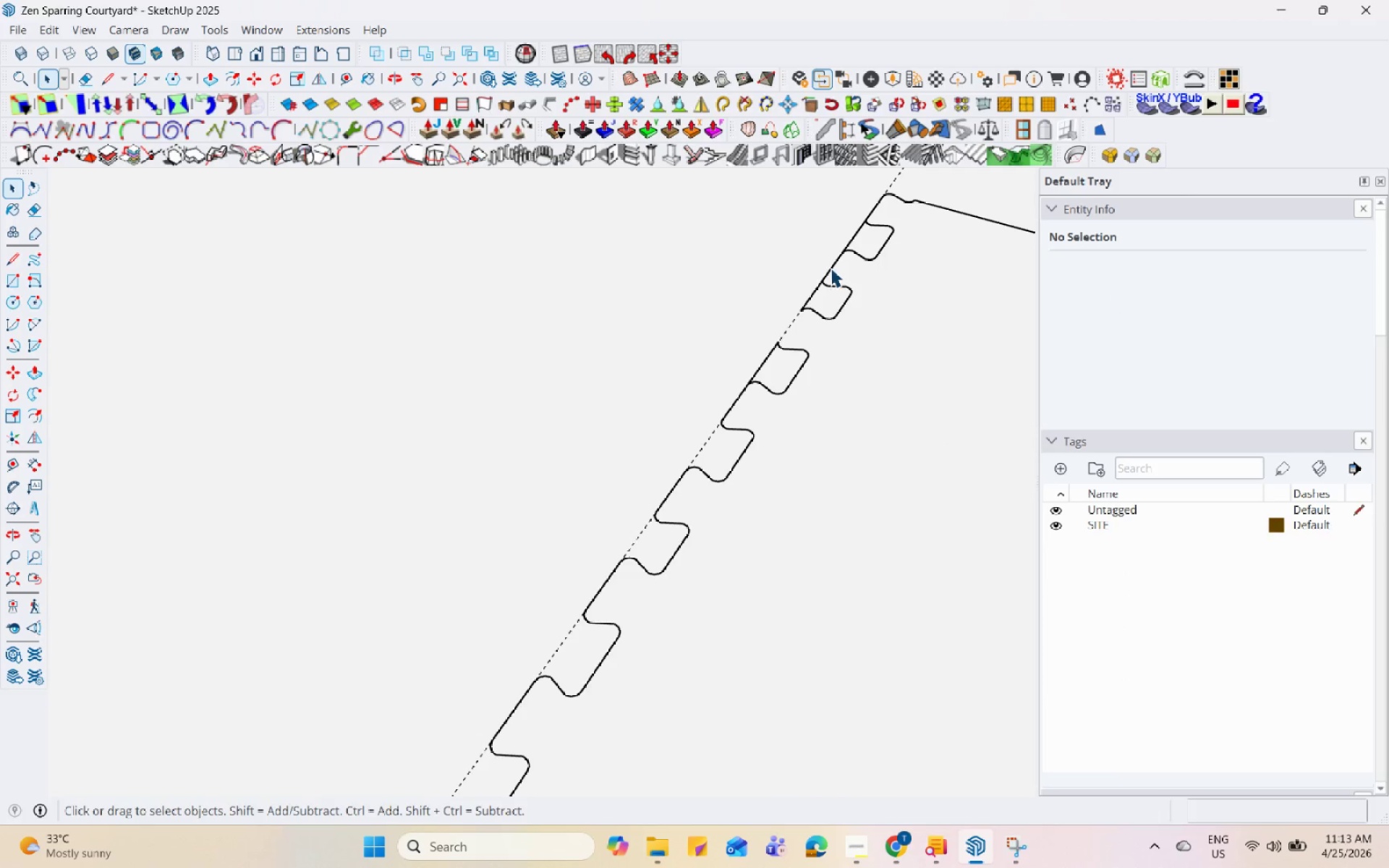 
key(Control+Z)
 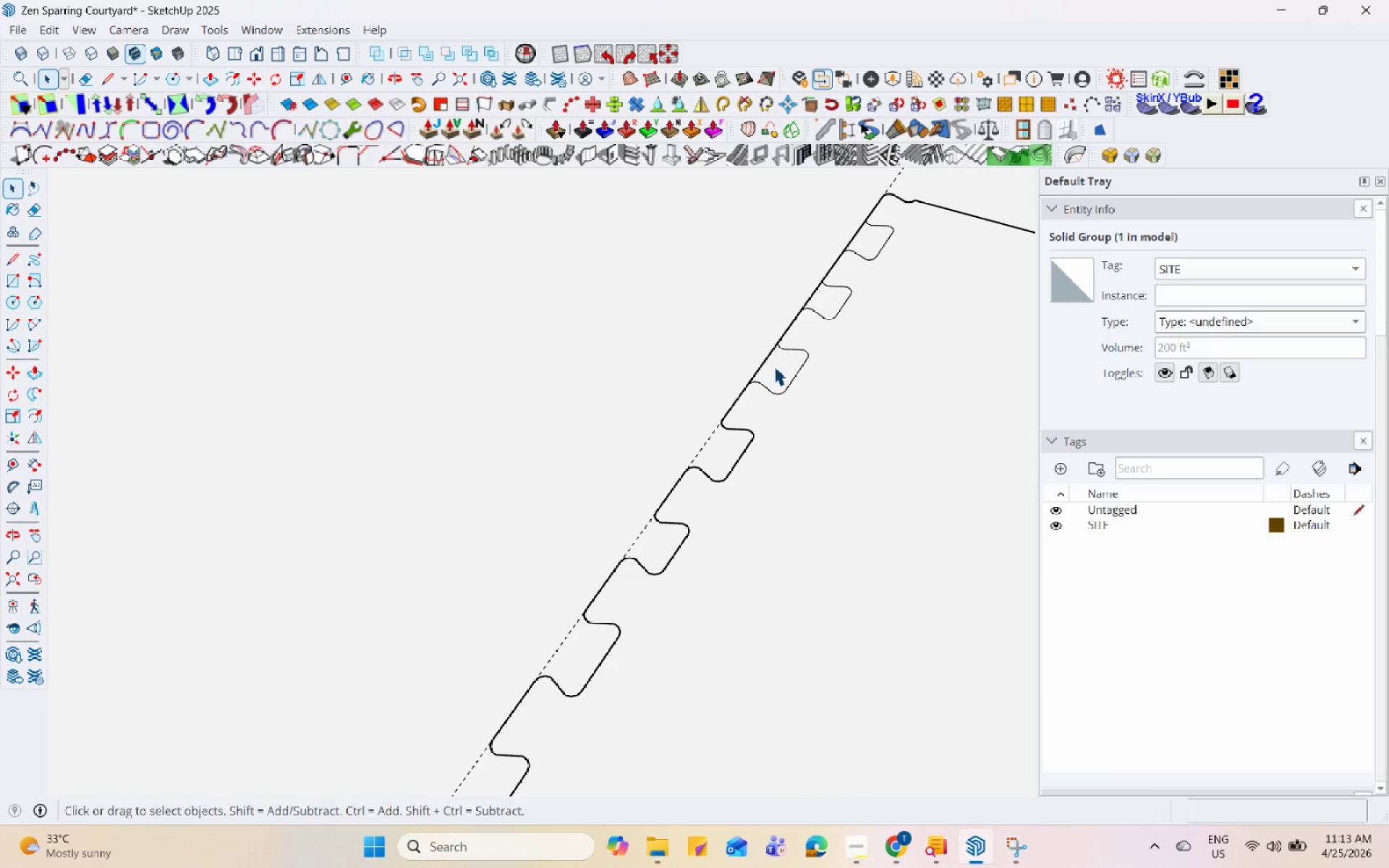 
left_click([768, 362])
 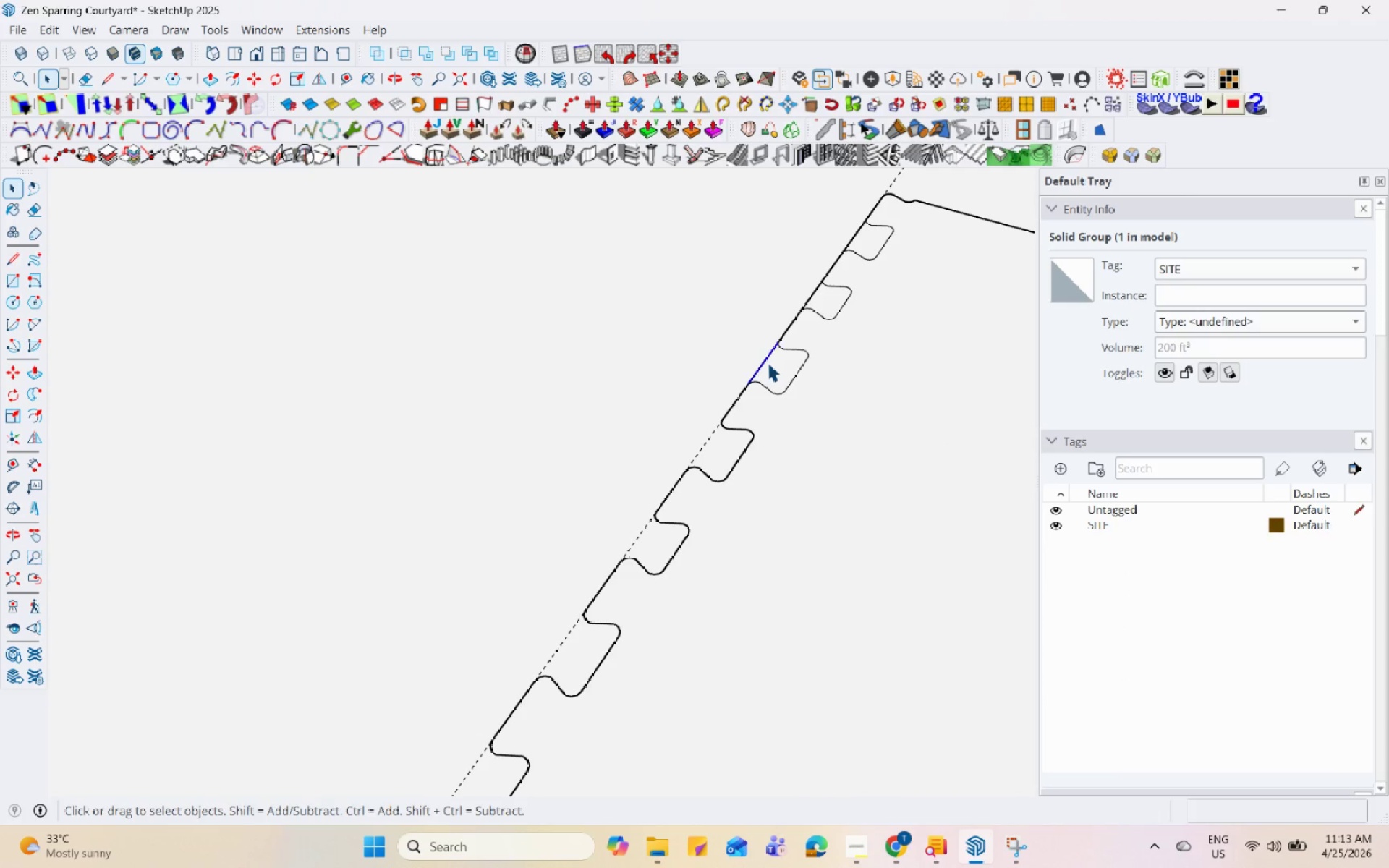 
right_click([768, 362])
 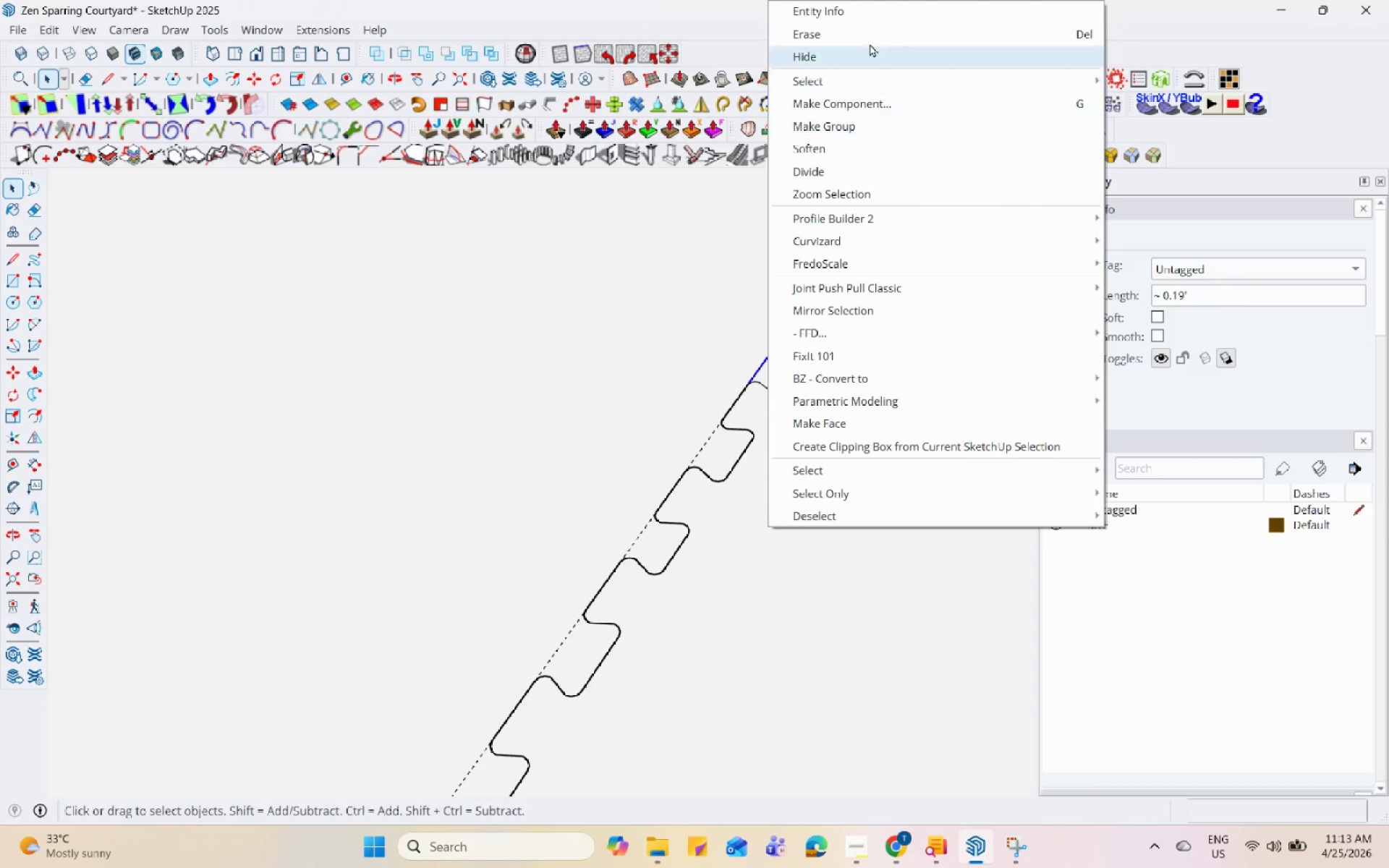 
left_click([868, 41])
 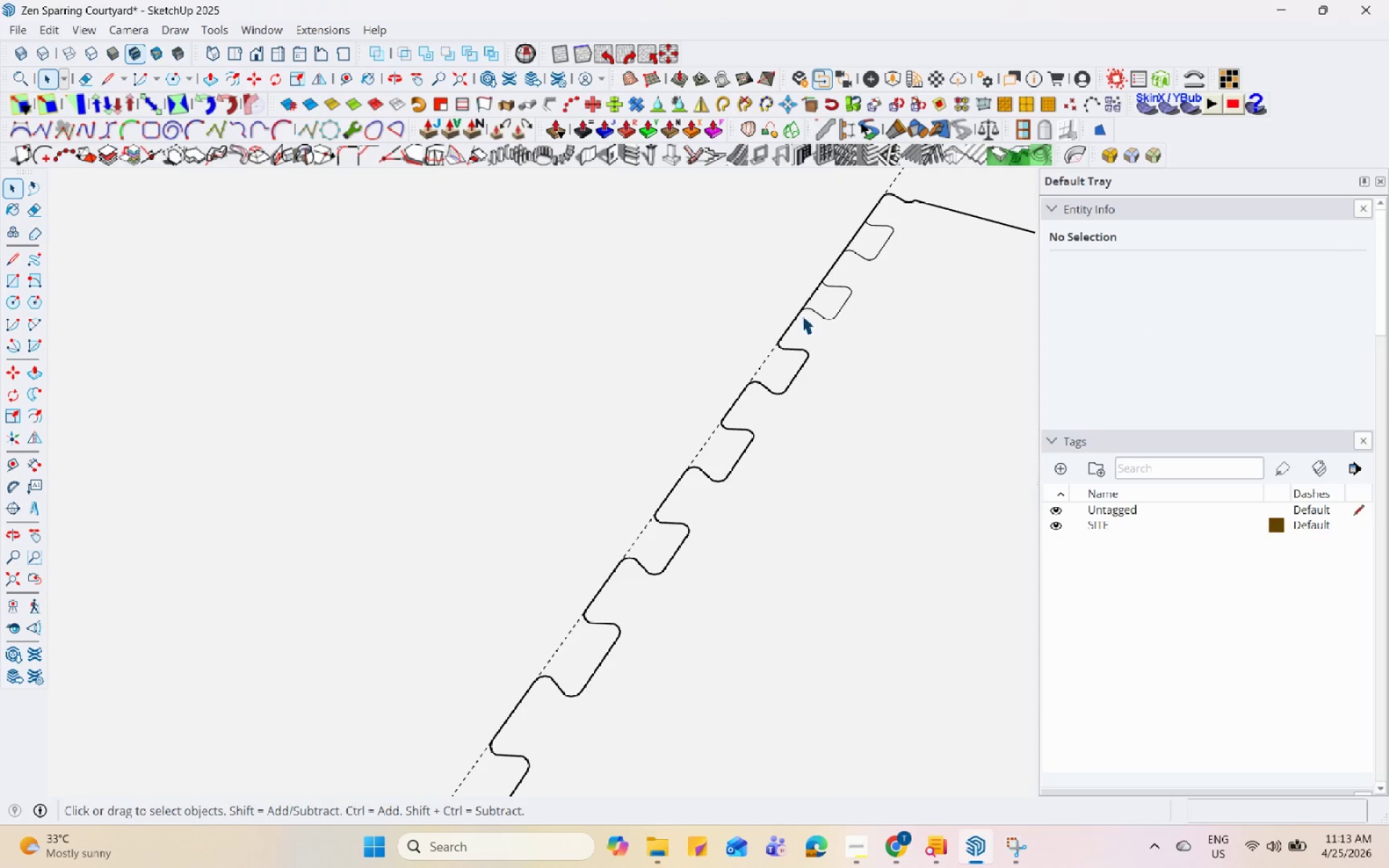 
left_click([810, 292])
 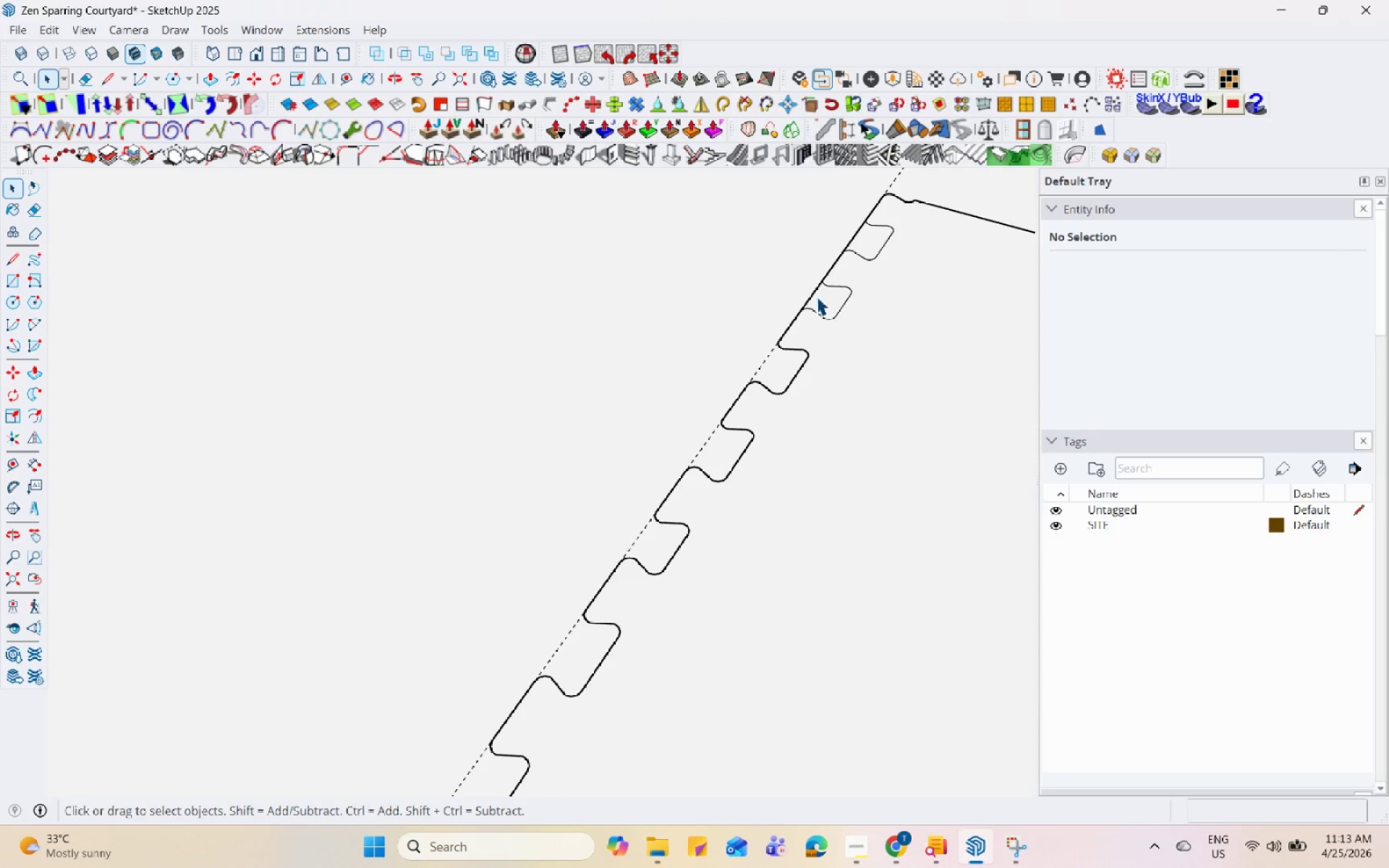 
left_click([812, 292])
 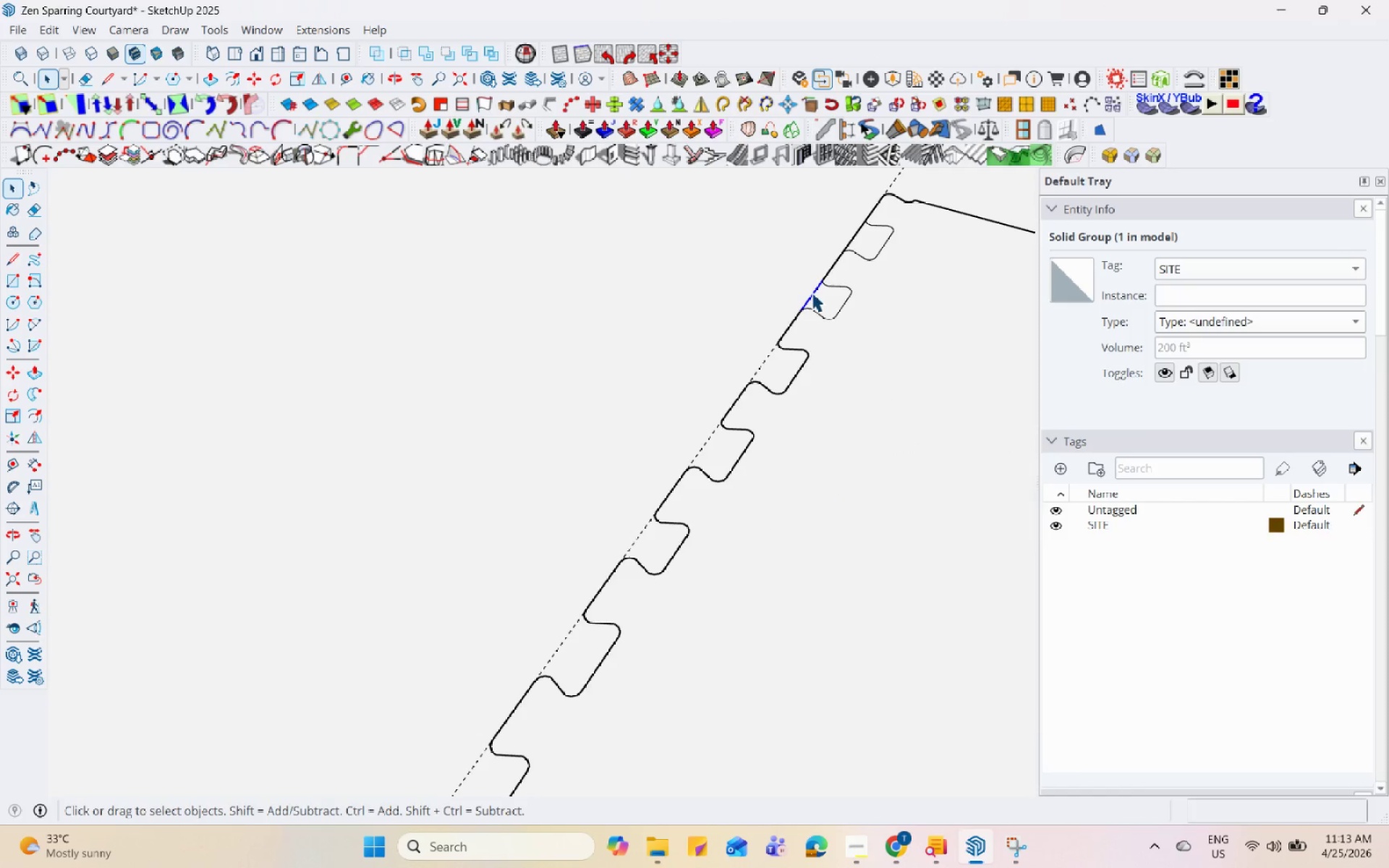 
right_click([812, 292])
 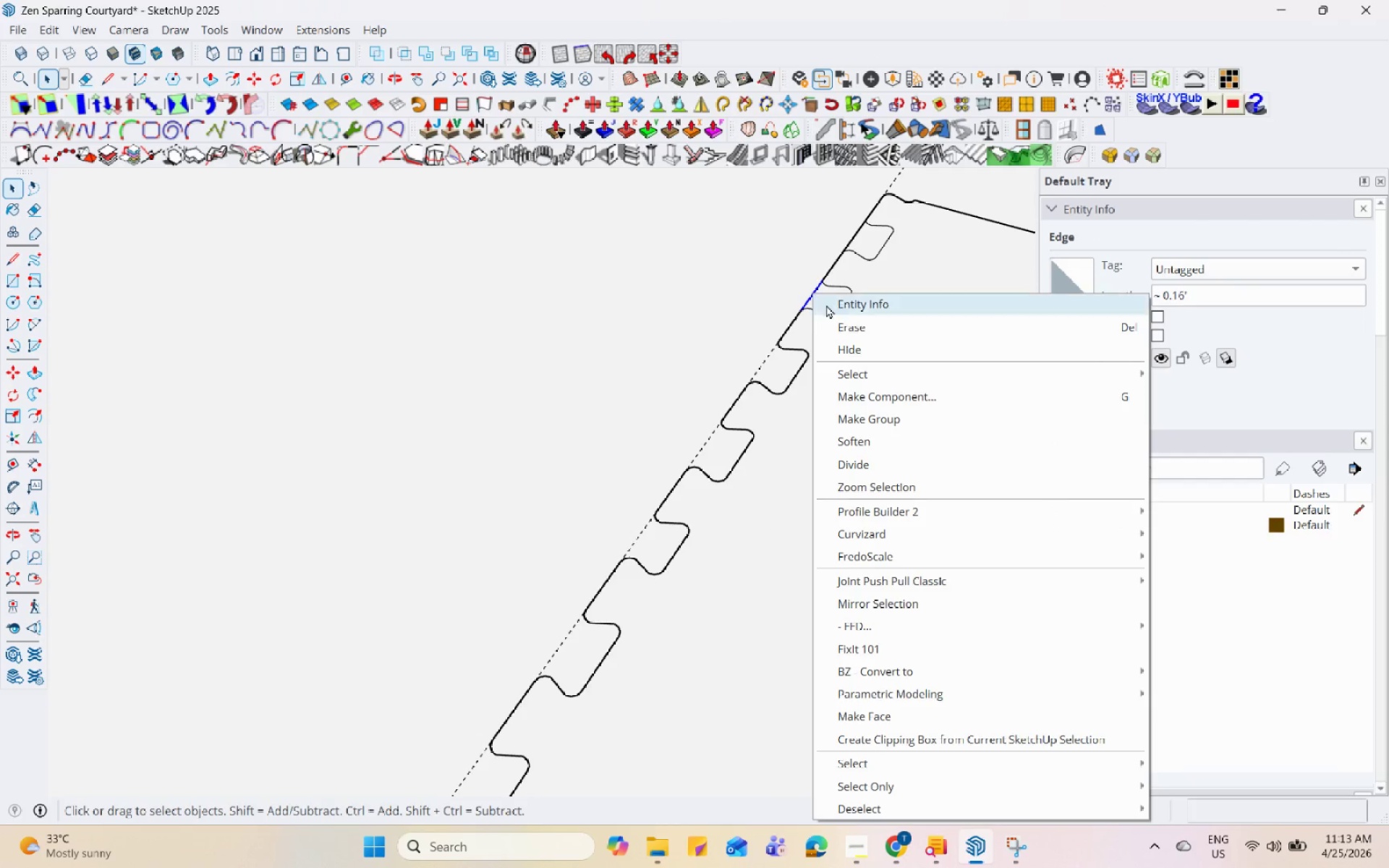 
left_click([837, 322])
 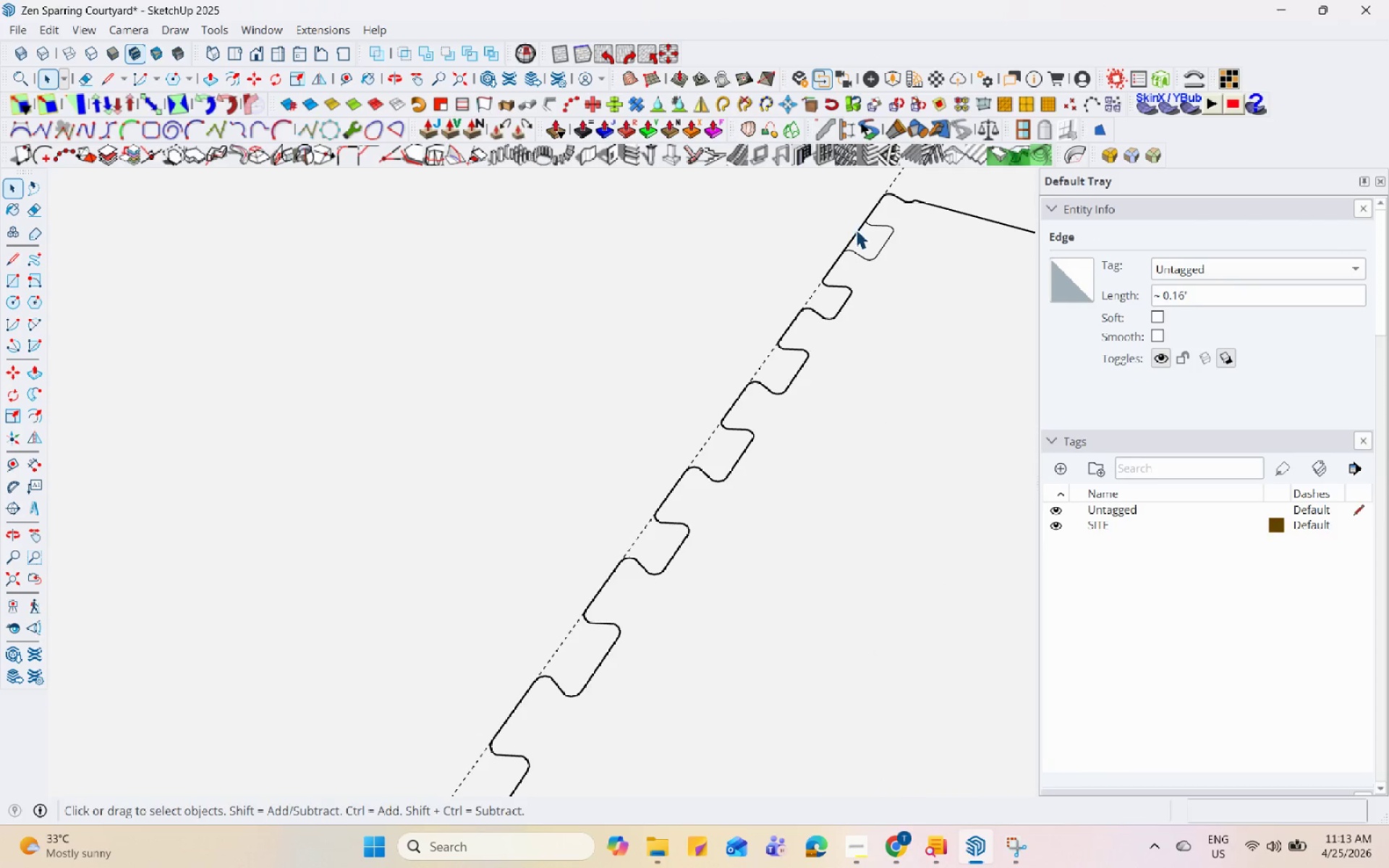 
left_click([856, 229])
 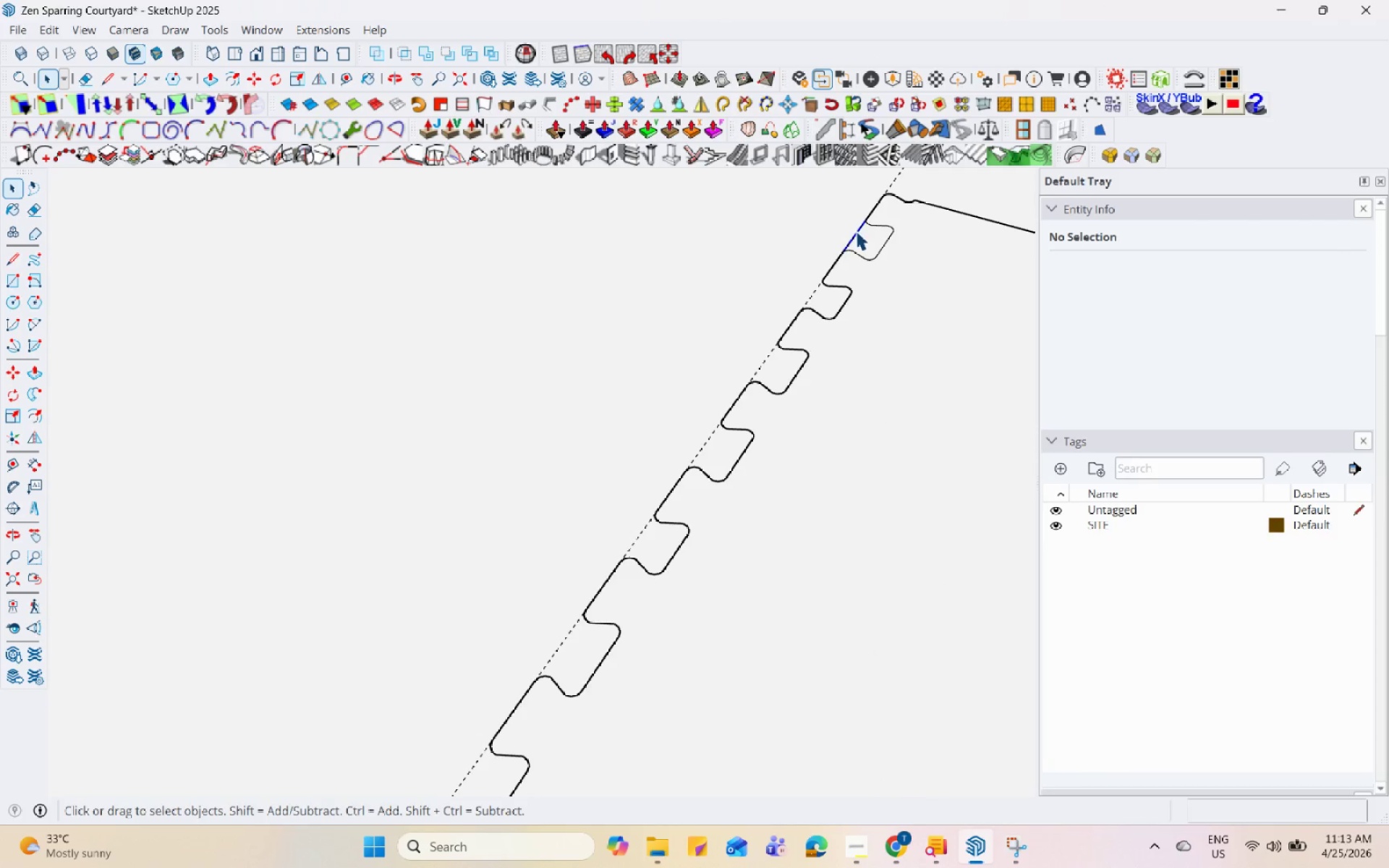 
right_click([856, 231])
 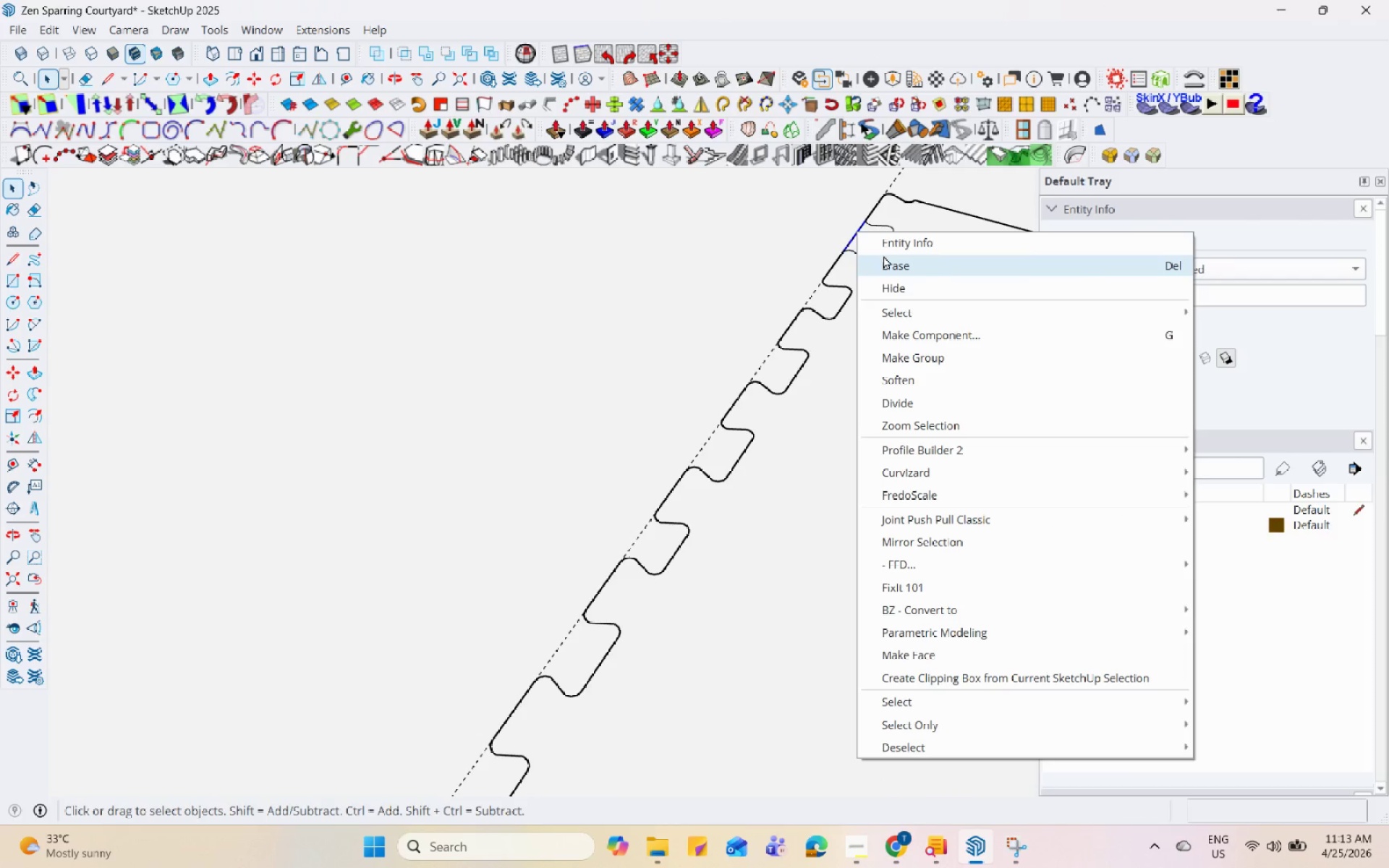 
scroll: coordinate [530, 436], scroll_direction: down, amount: 22.0
 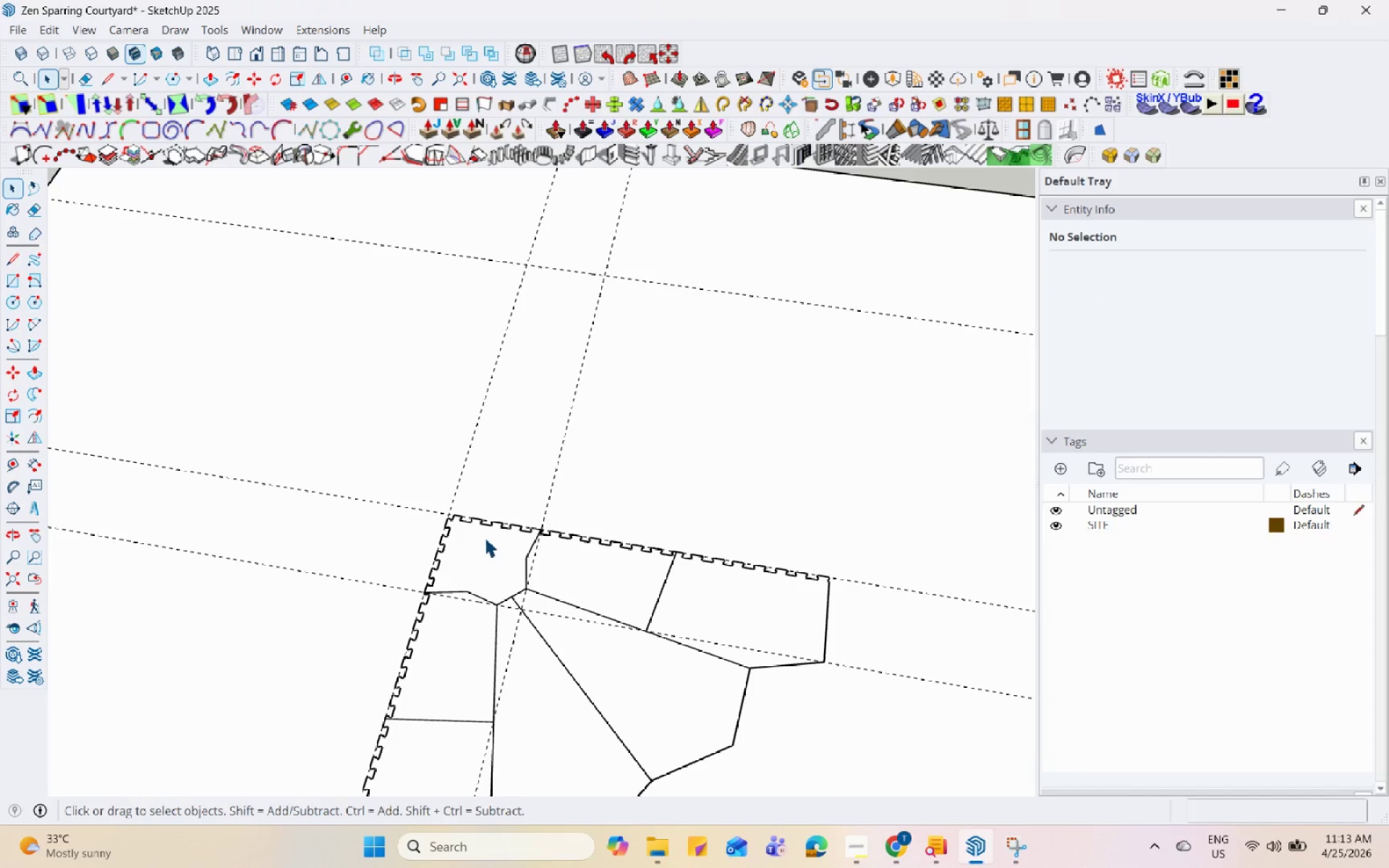 
scroll: coordinate [451, 535], scroll_direction: up, amount: 9.0
 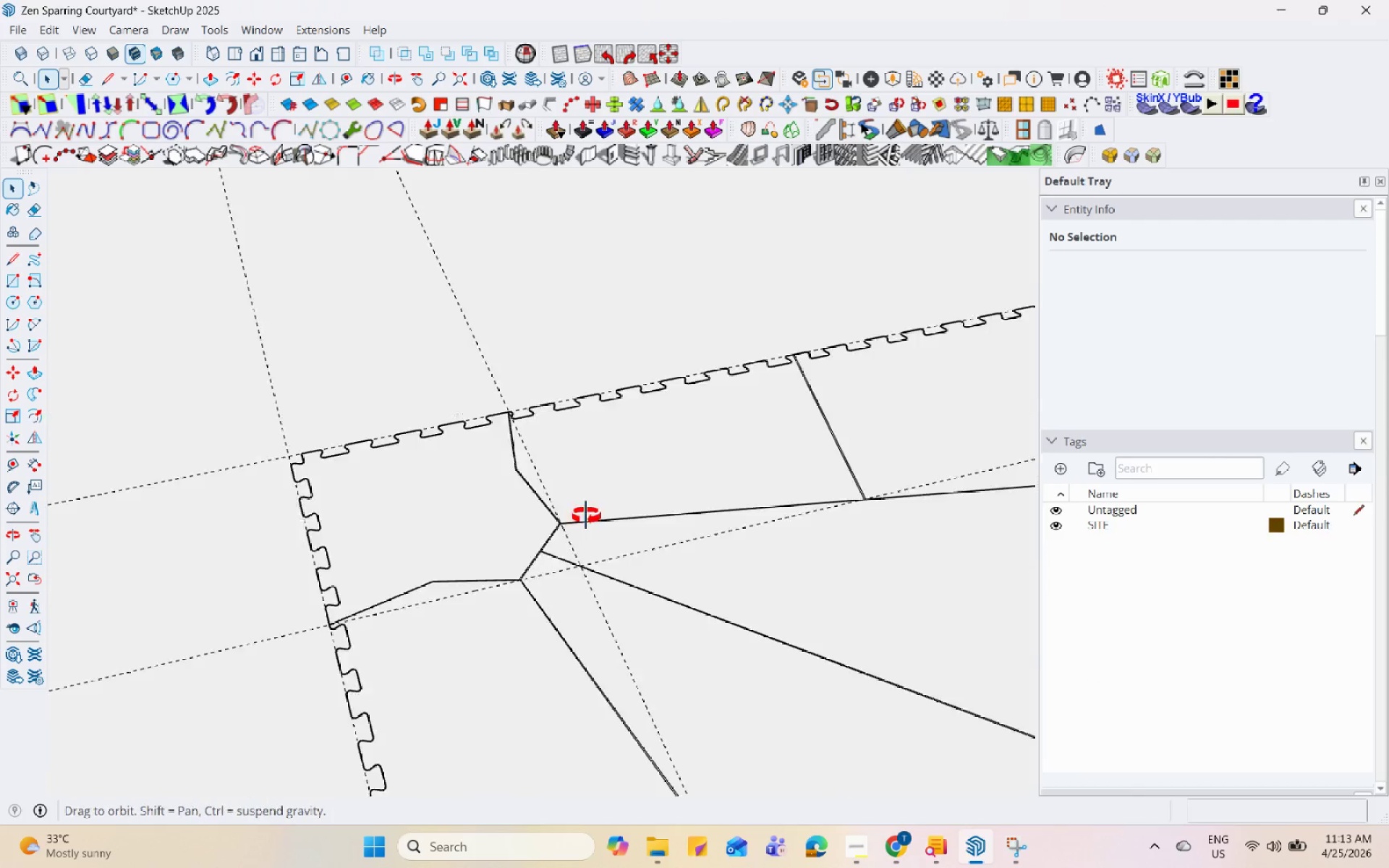 
scroll: coordinate [647, 556], scroll_direction: none, amount: 0.0
 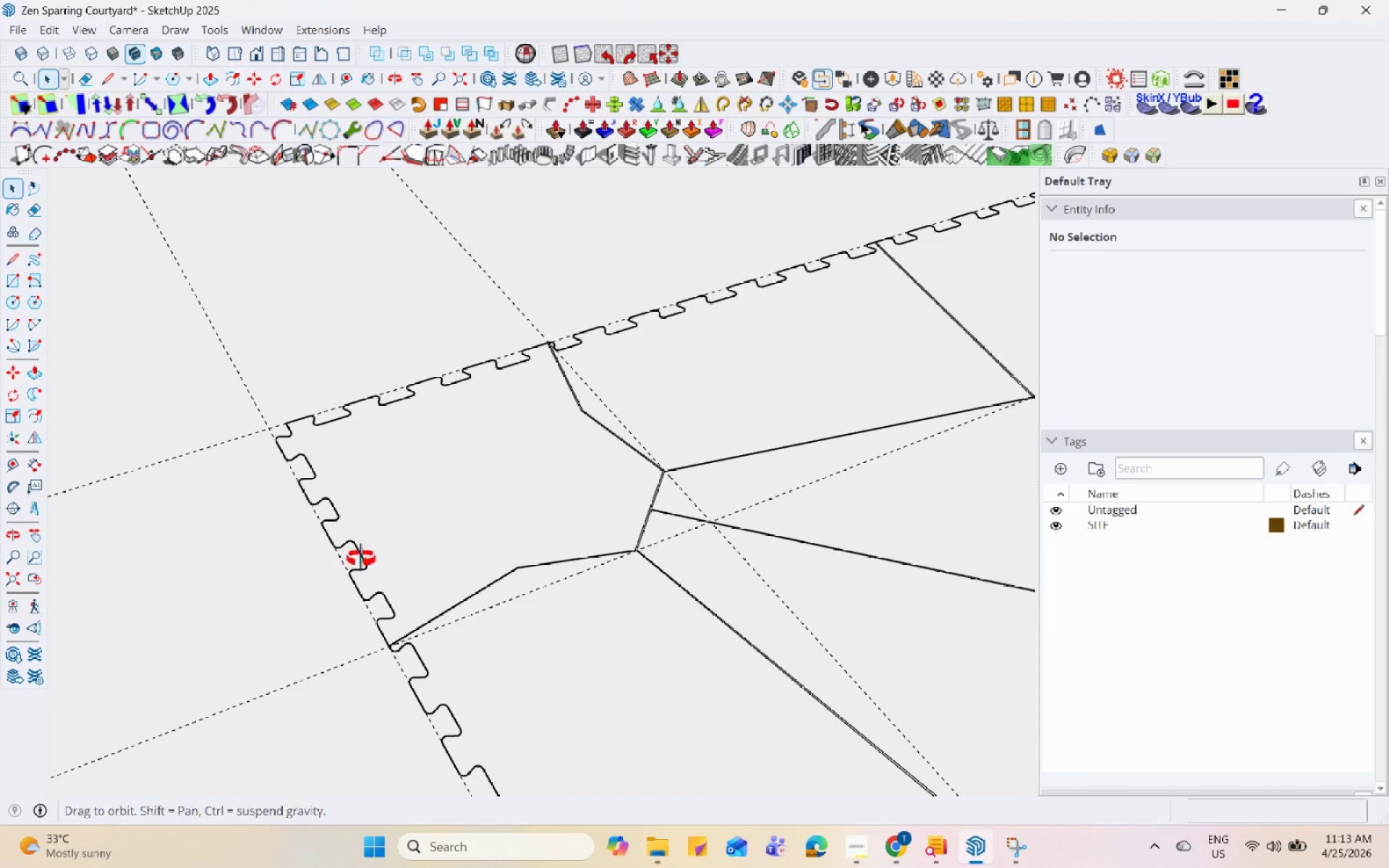 
scroll: coordinate [298, 490], scroll_direction: down, amount: 11.0
 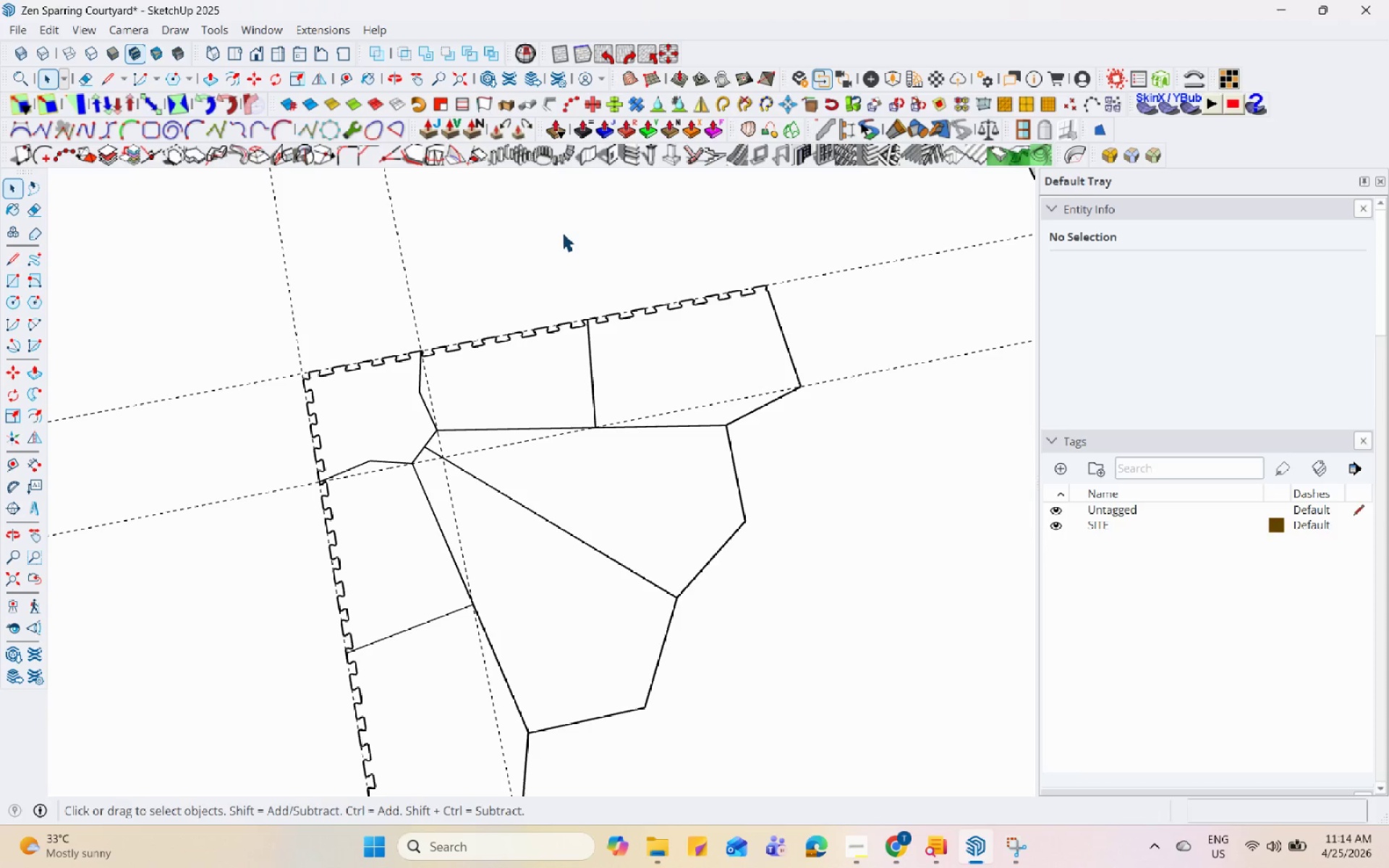 
wait(36.51)
 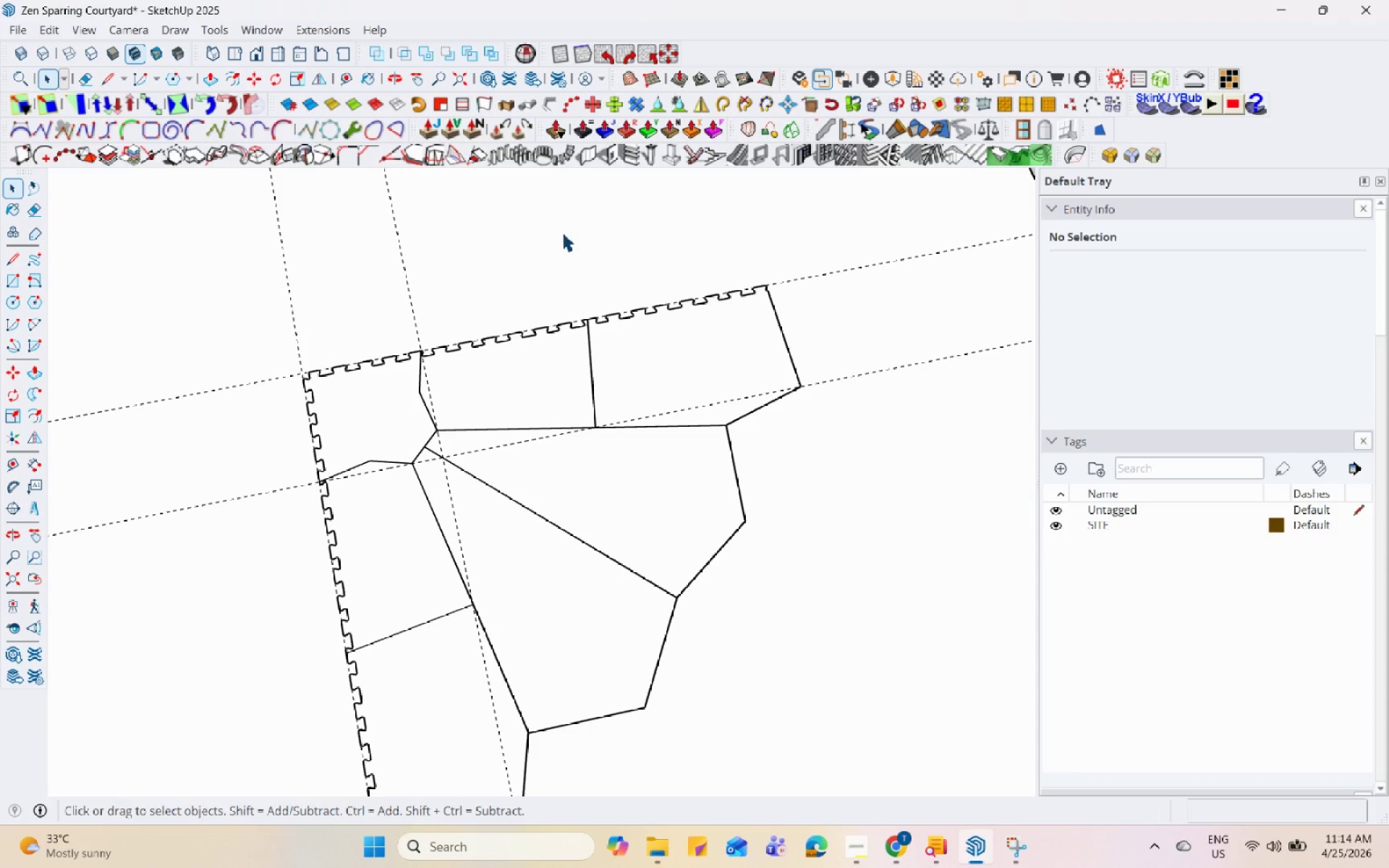 
scroll: coordinate [577, 603], scroll_direction: down, amount: 4.0
 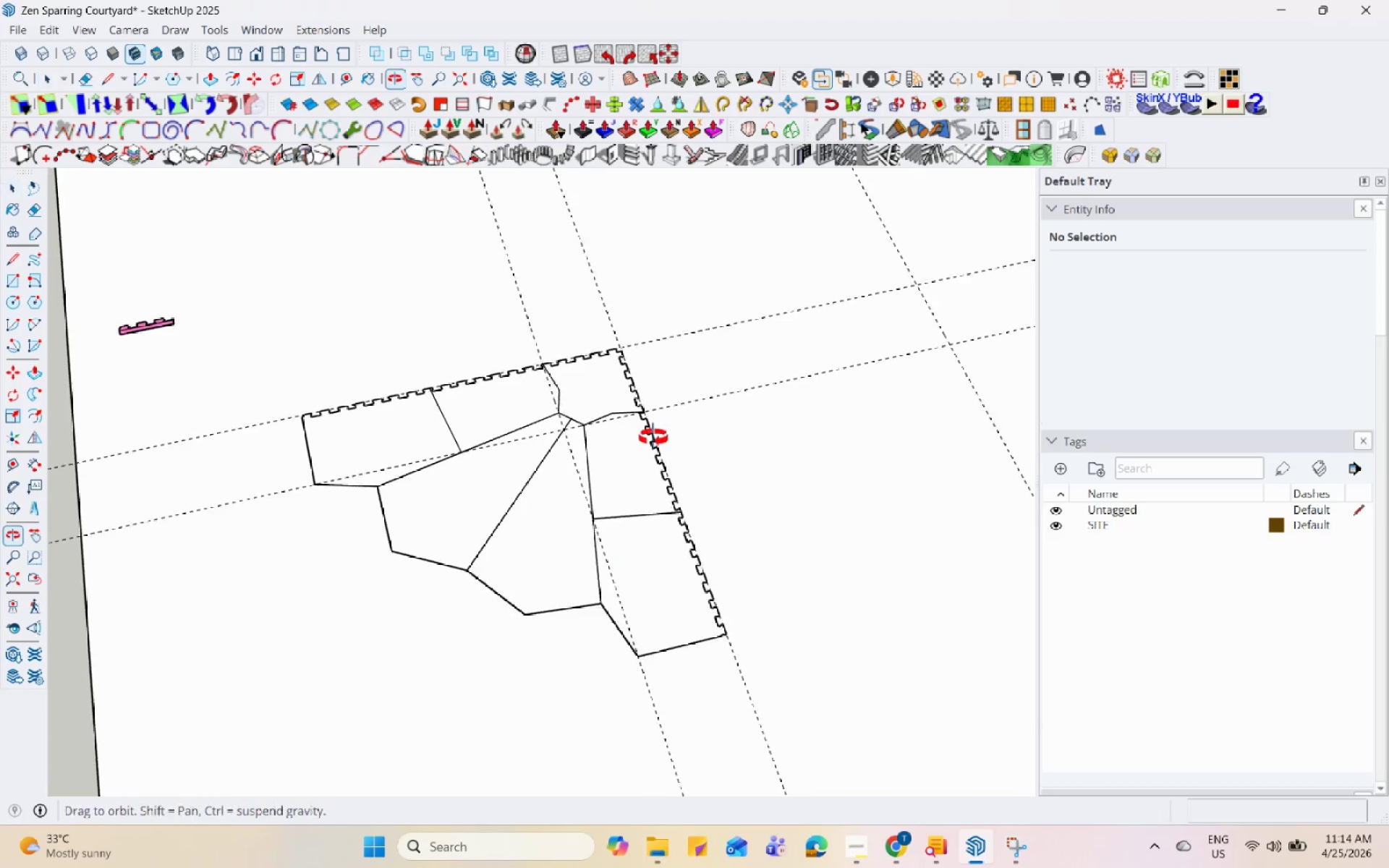 
scroll: coordinate [233, 541], scroll_direction: up, amount: 4.0
 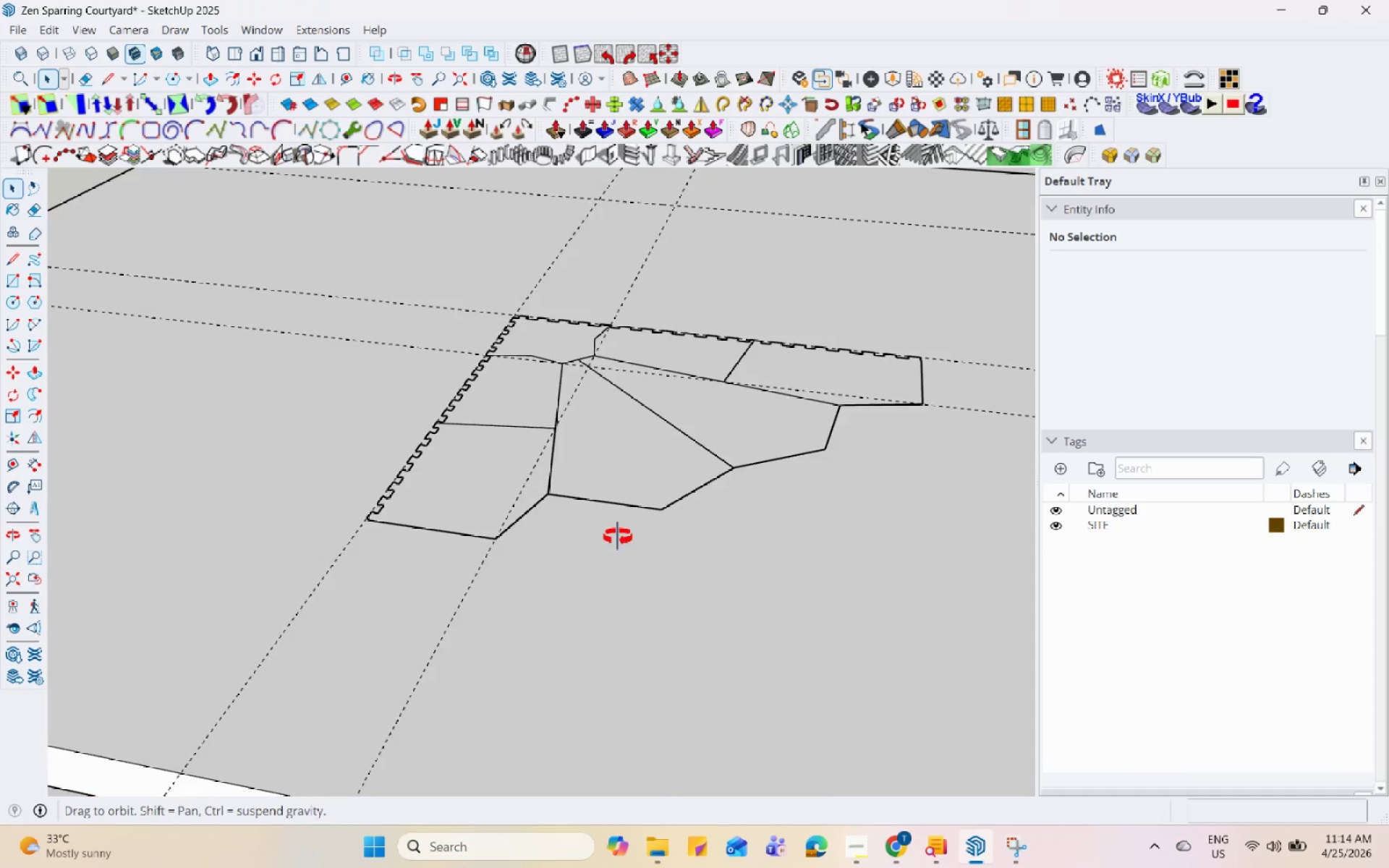 
left_click([506, 483])
 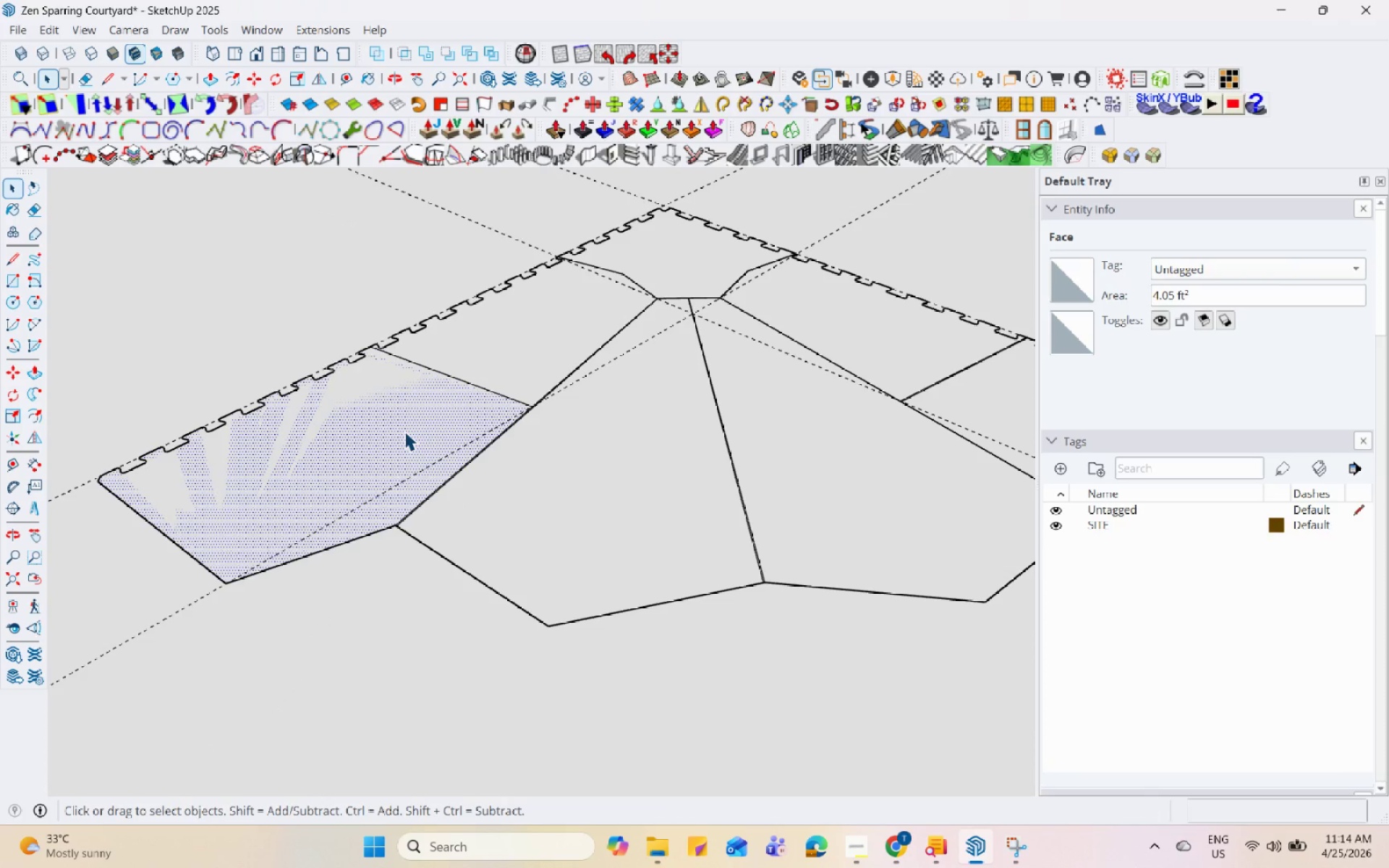 
scroll: coordinate [480, 493], scroll_direction: up, amount: 6.0
 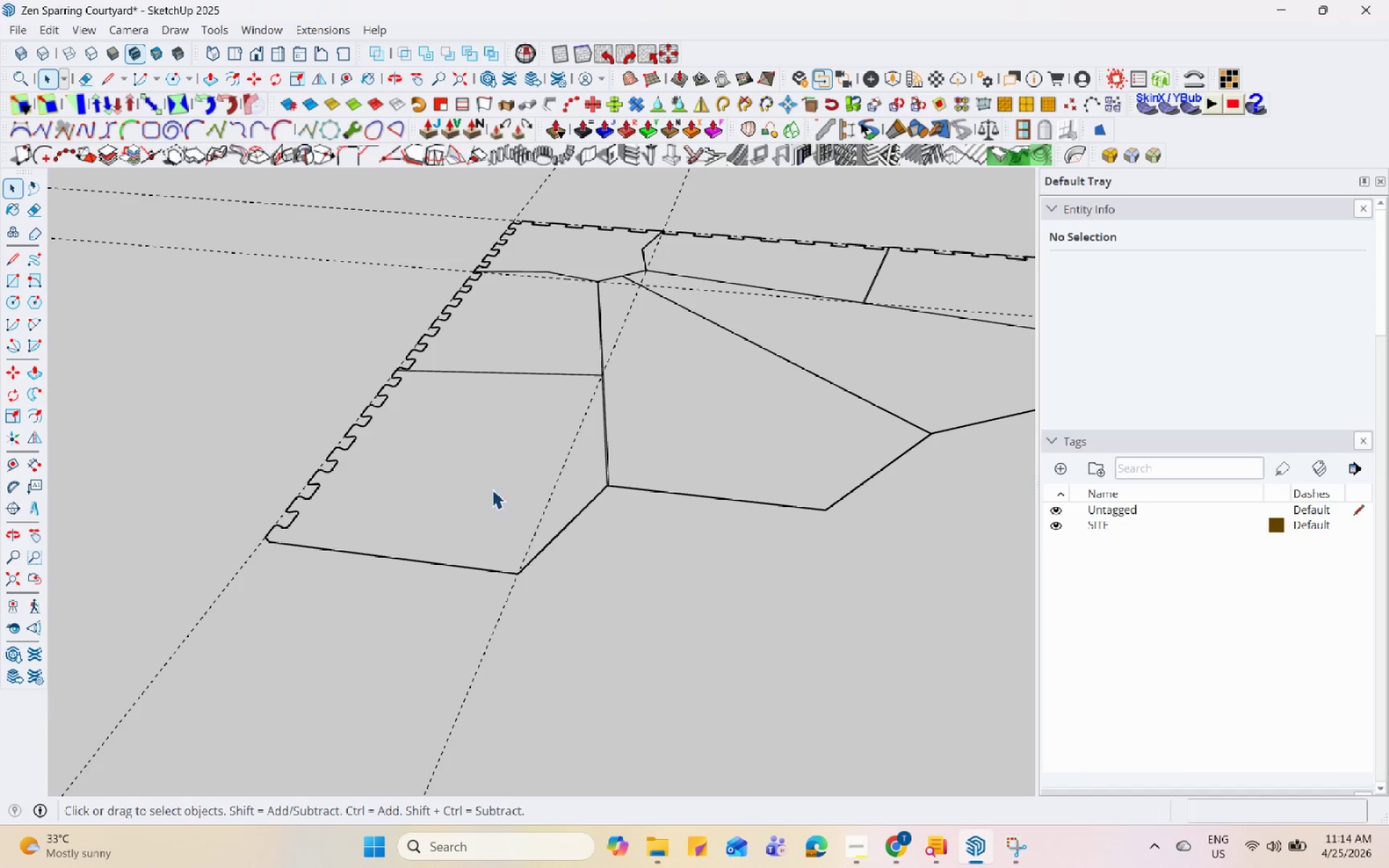 
key(P)
 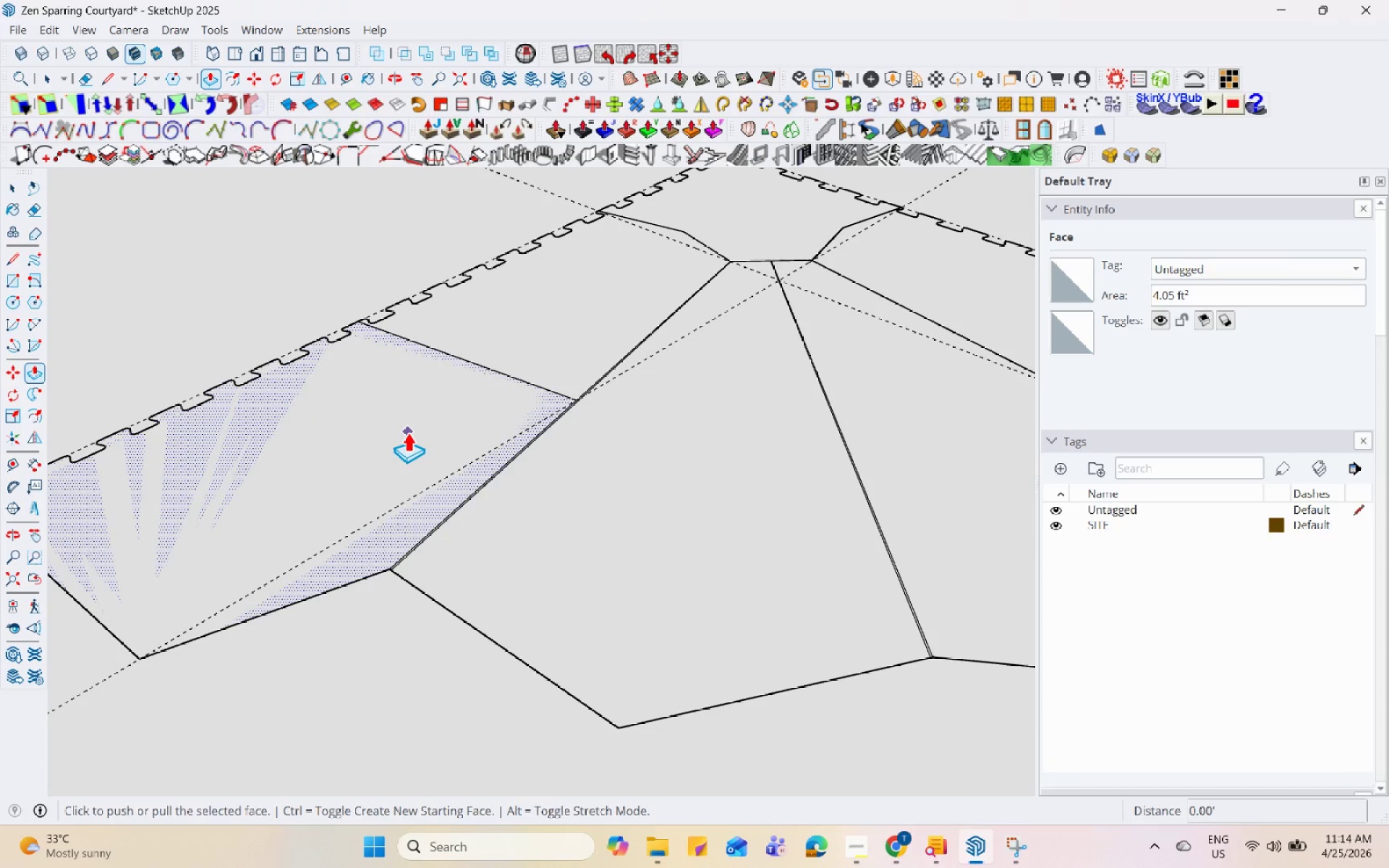 
scroll: coordinate [409, 425], scroll_direction: up, amount: 3.0
 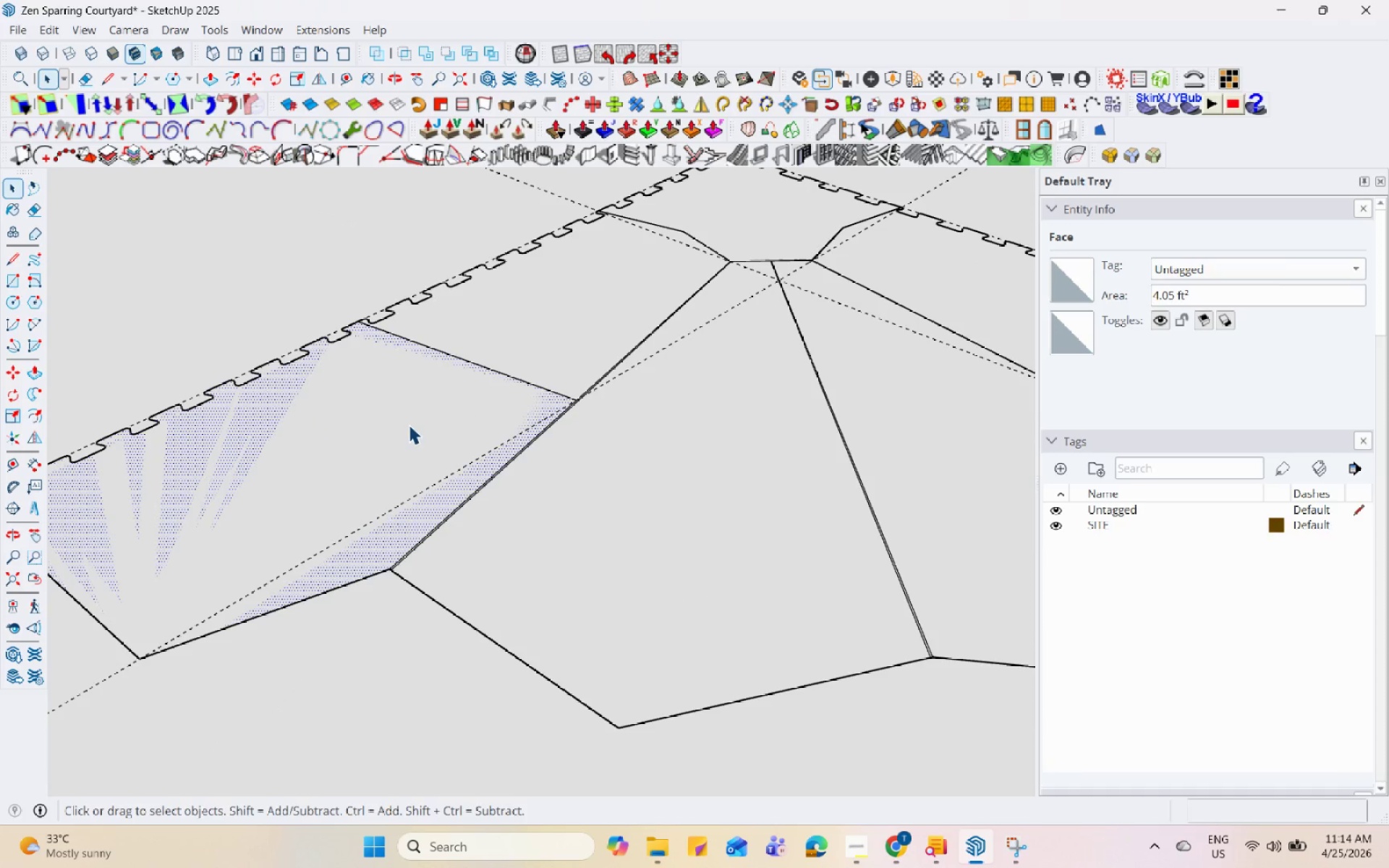 
double_click([407, 432])
 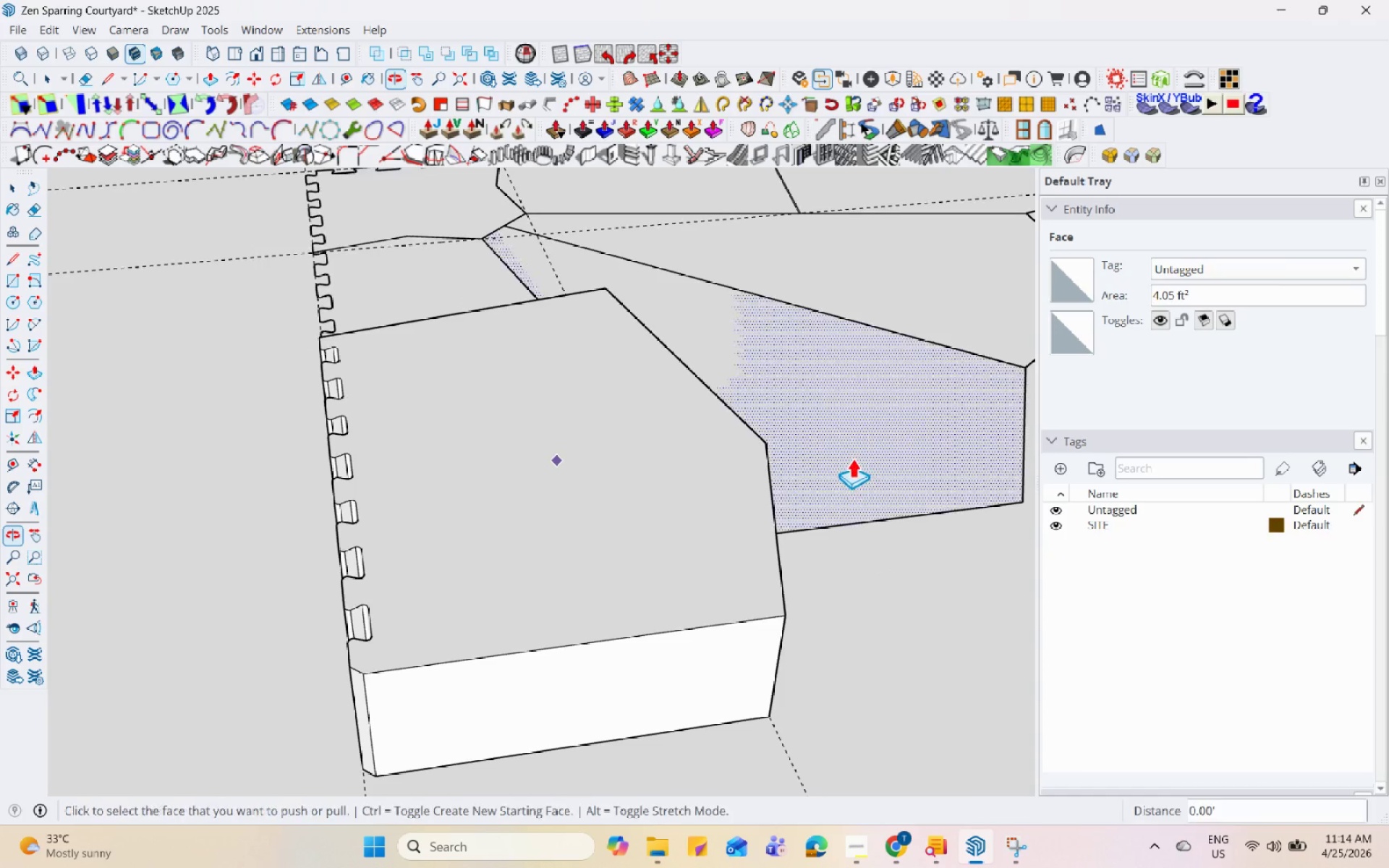 
key(Control+Z)
 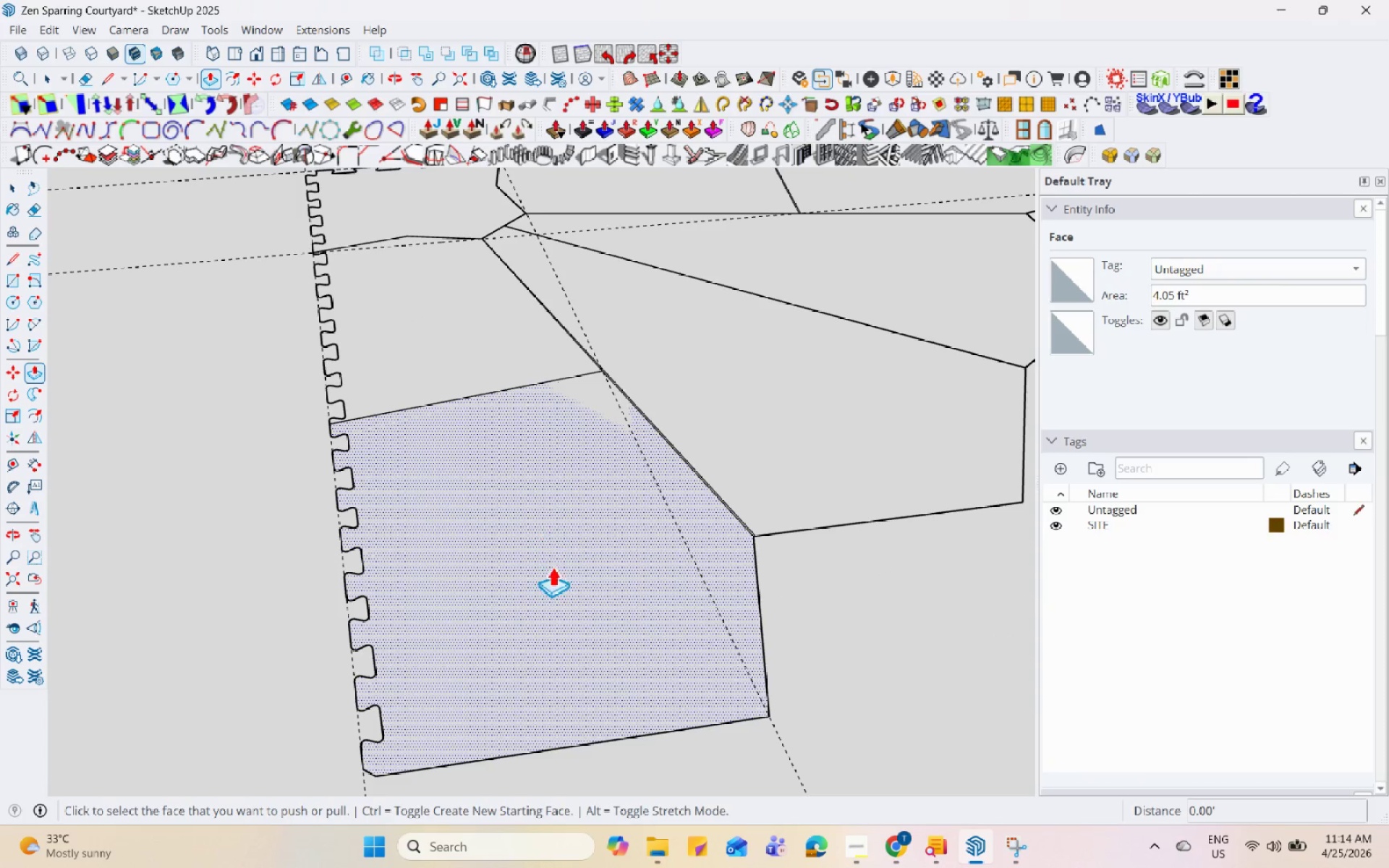 
left_click([557, 574])
 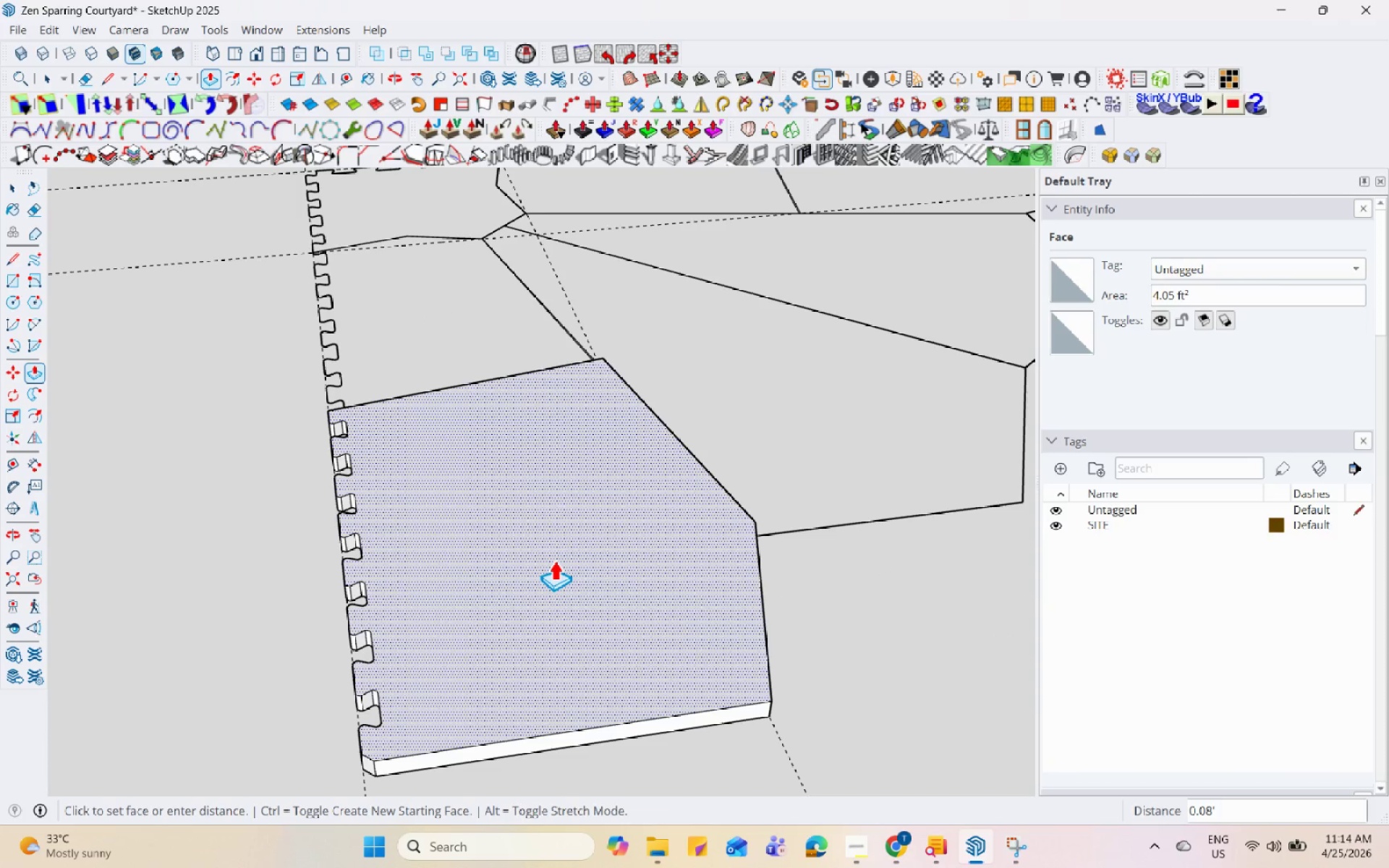 
scroll: coordinate [554, 560], scroll_direction: up, amount: 1.0
 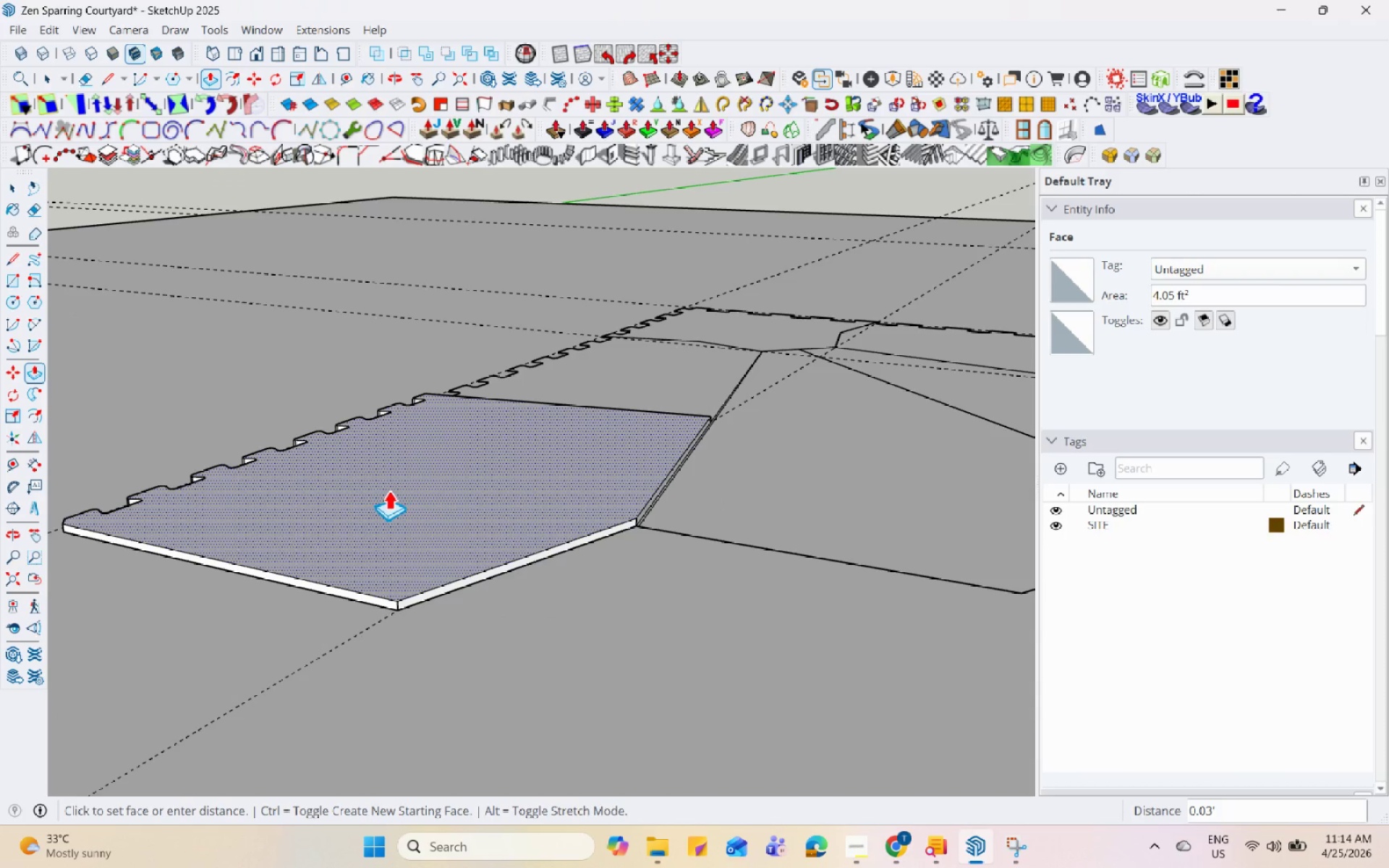 
key(Numpad0)
 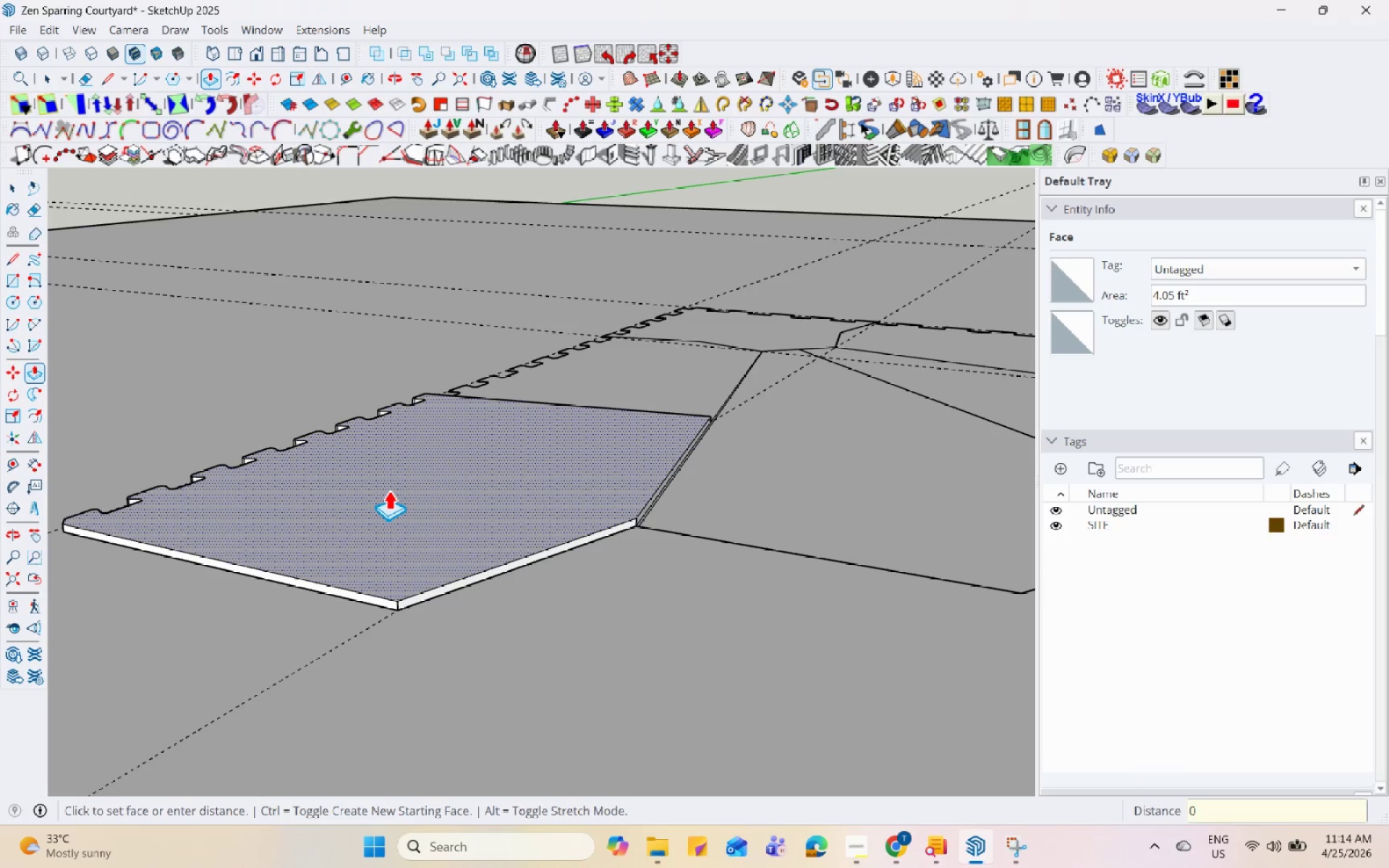 
key(NumpadDecimal)
 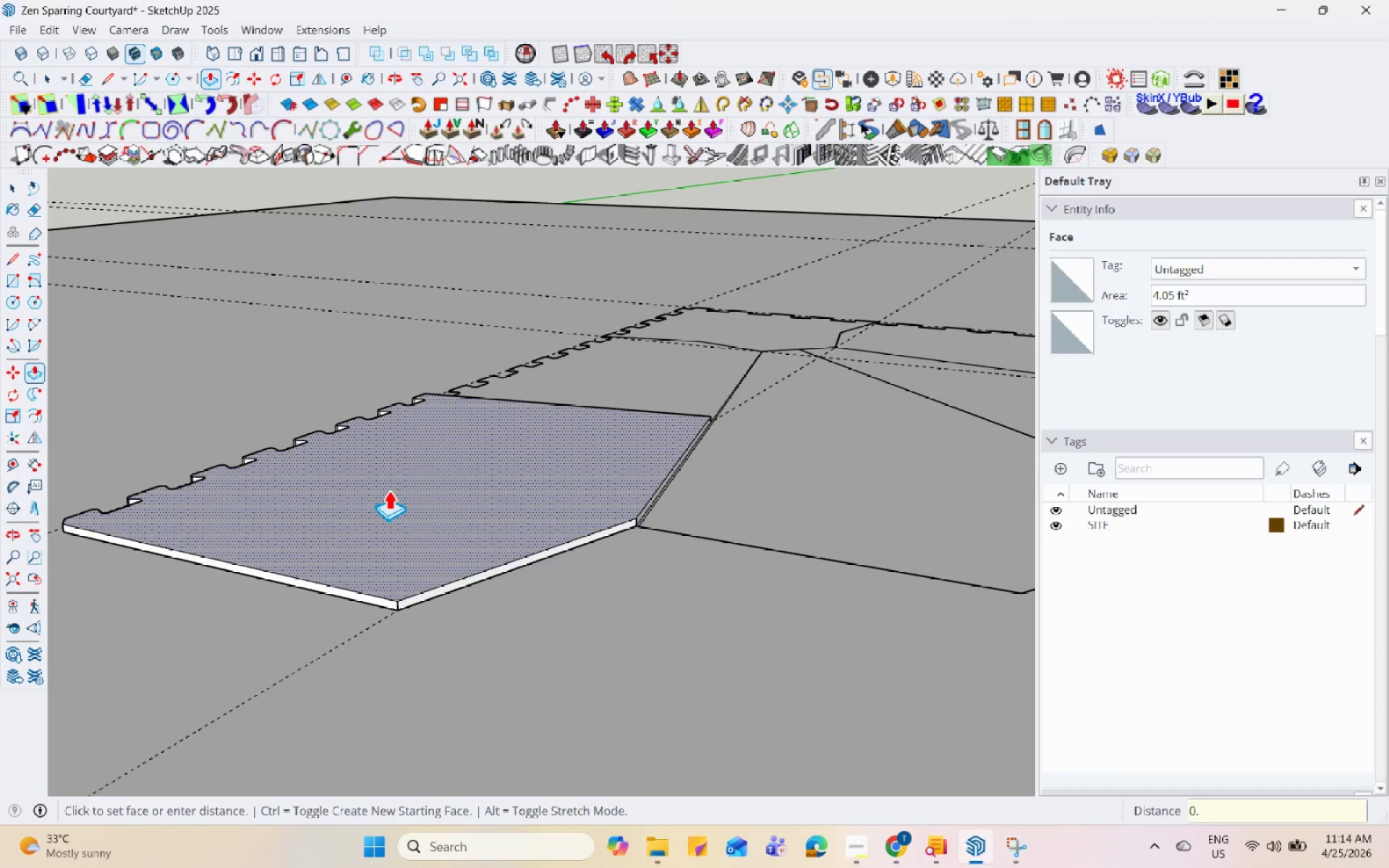 
key(Numpad0)
 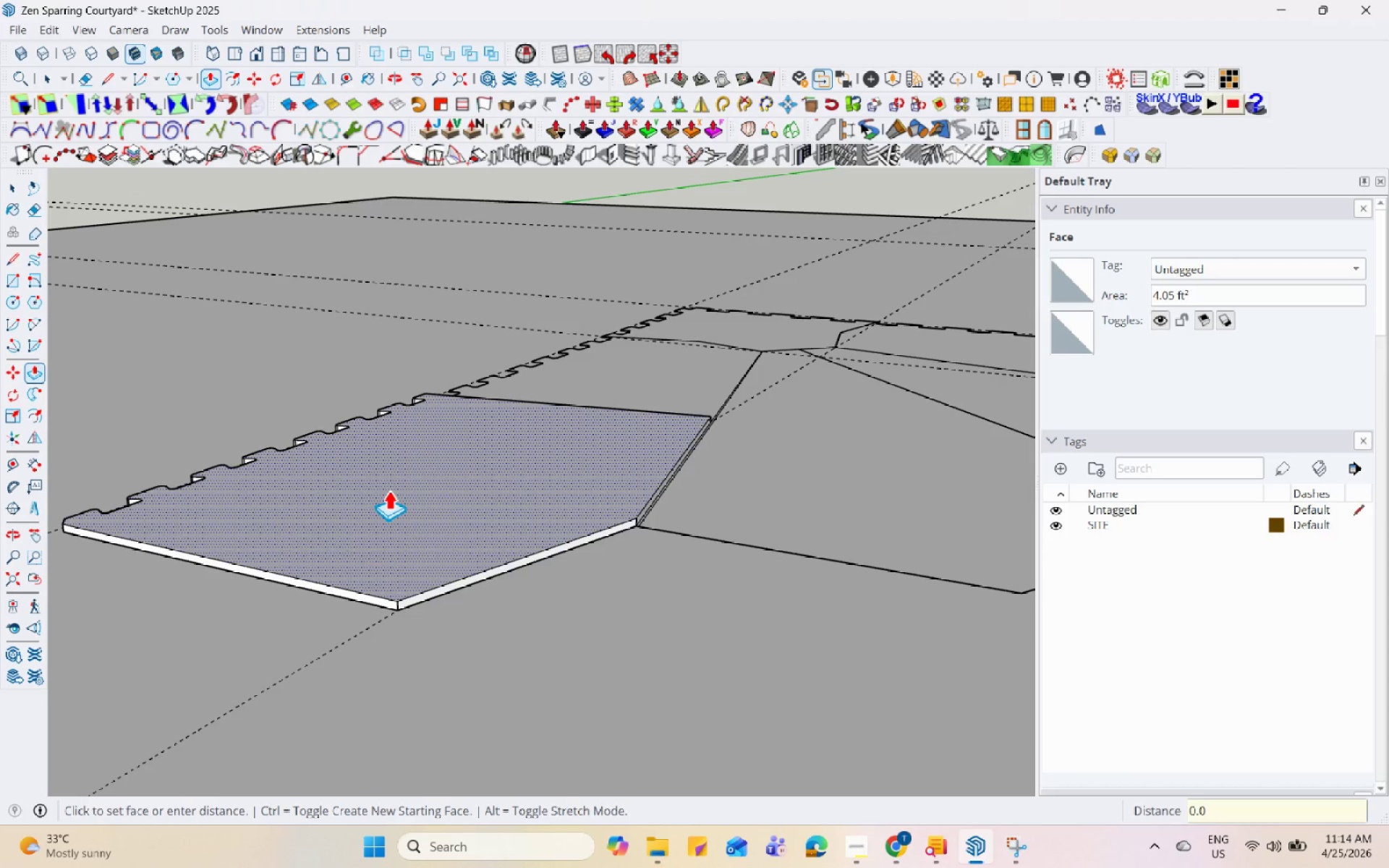 
key(Numpad5)
 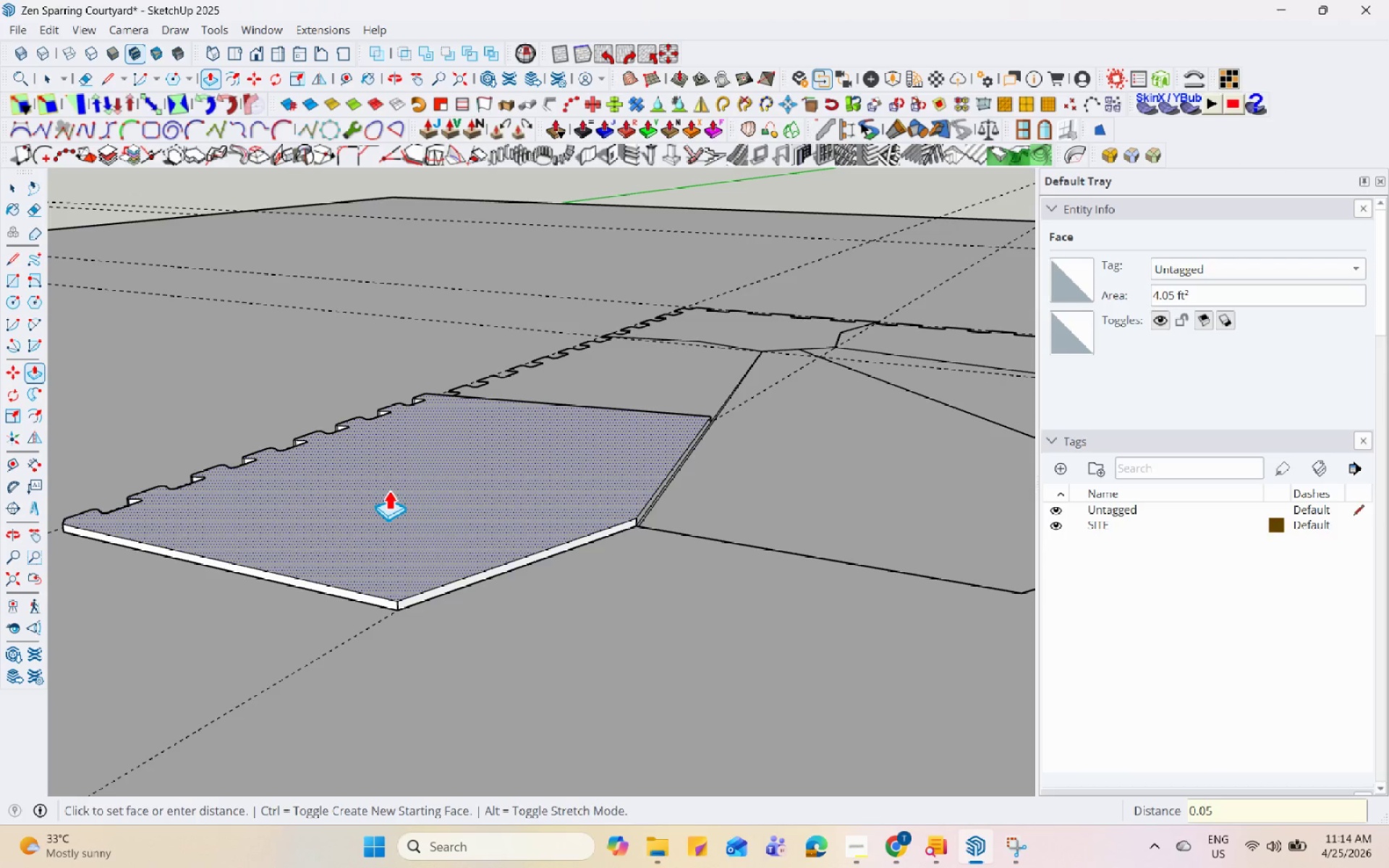 
key(Backspace)
 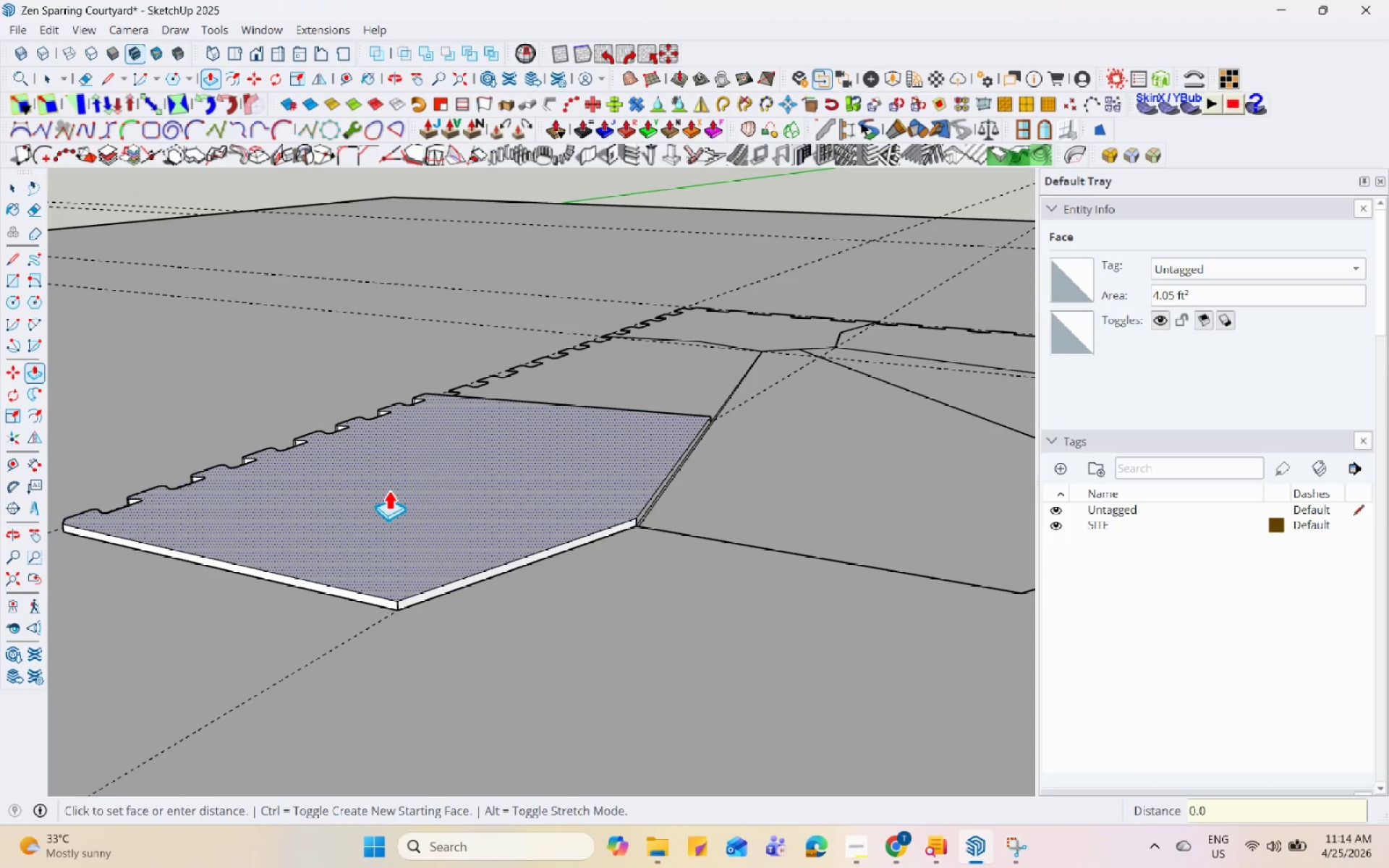 
key(Numpad7)
 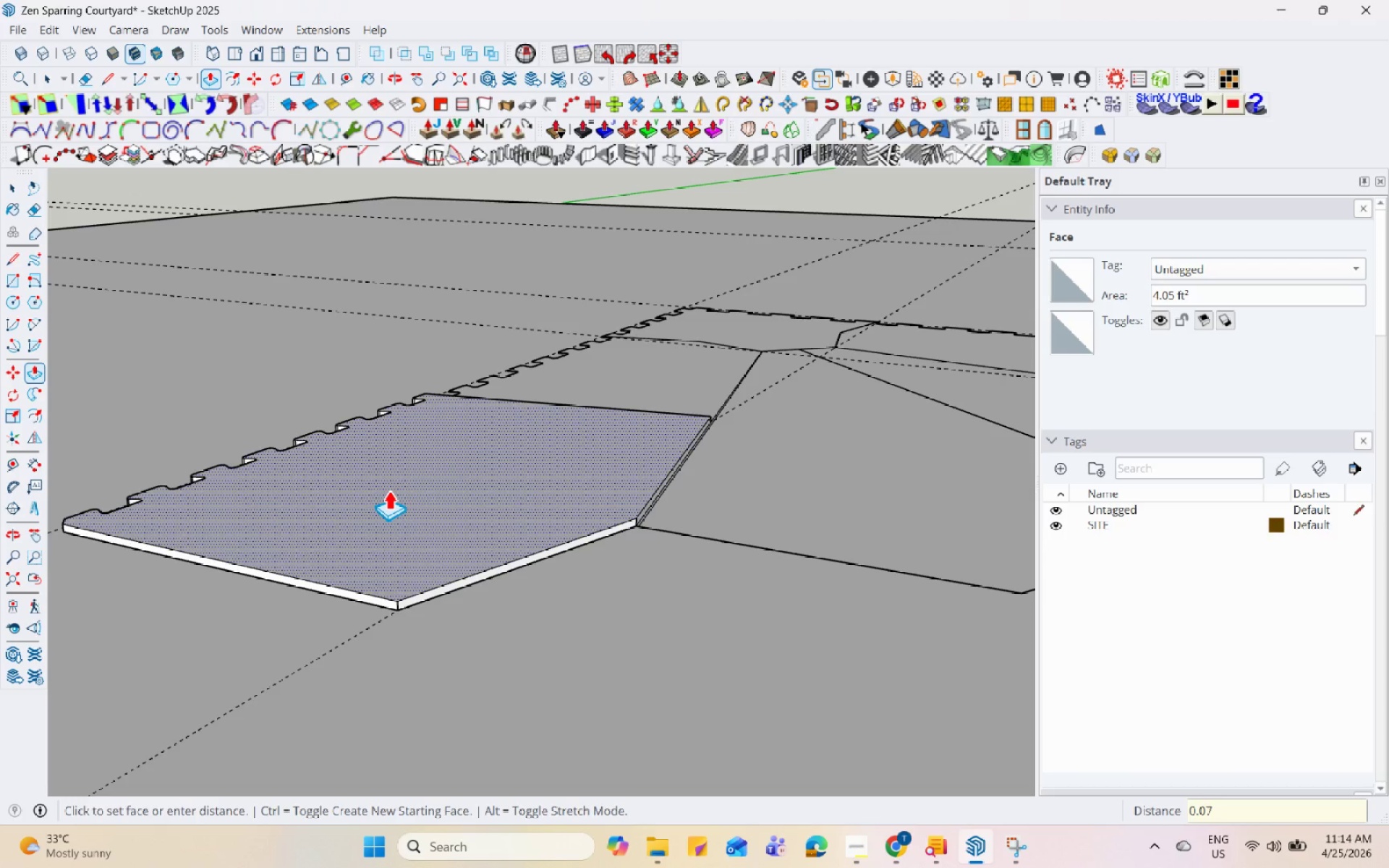 
key(Enter)
 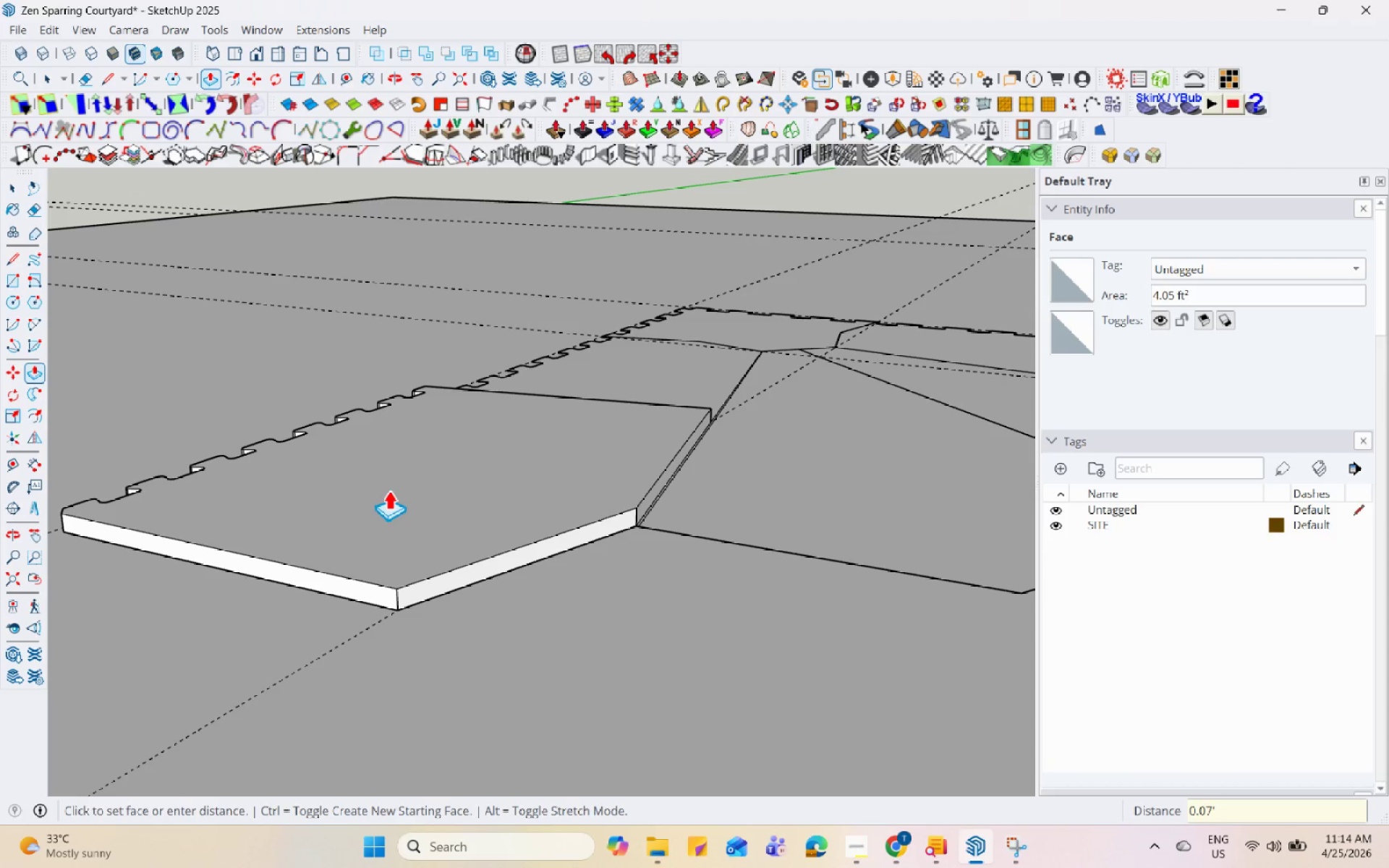 
key(Space)
 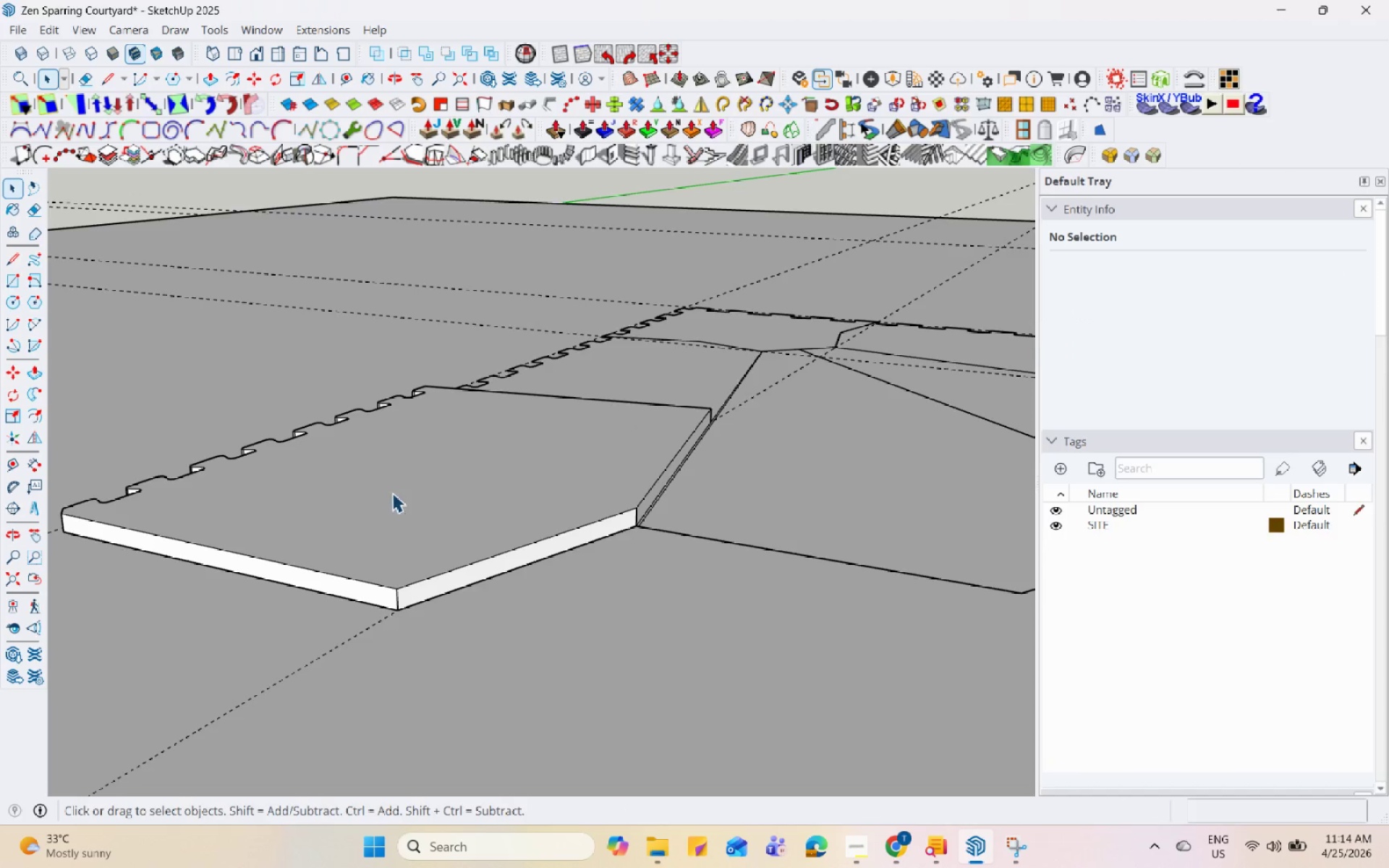 
scroll: coordinate [506, 534], scroll_direction: down, amount: 13.0
 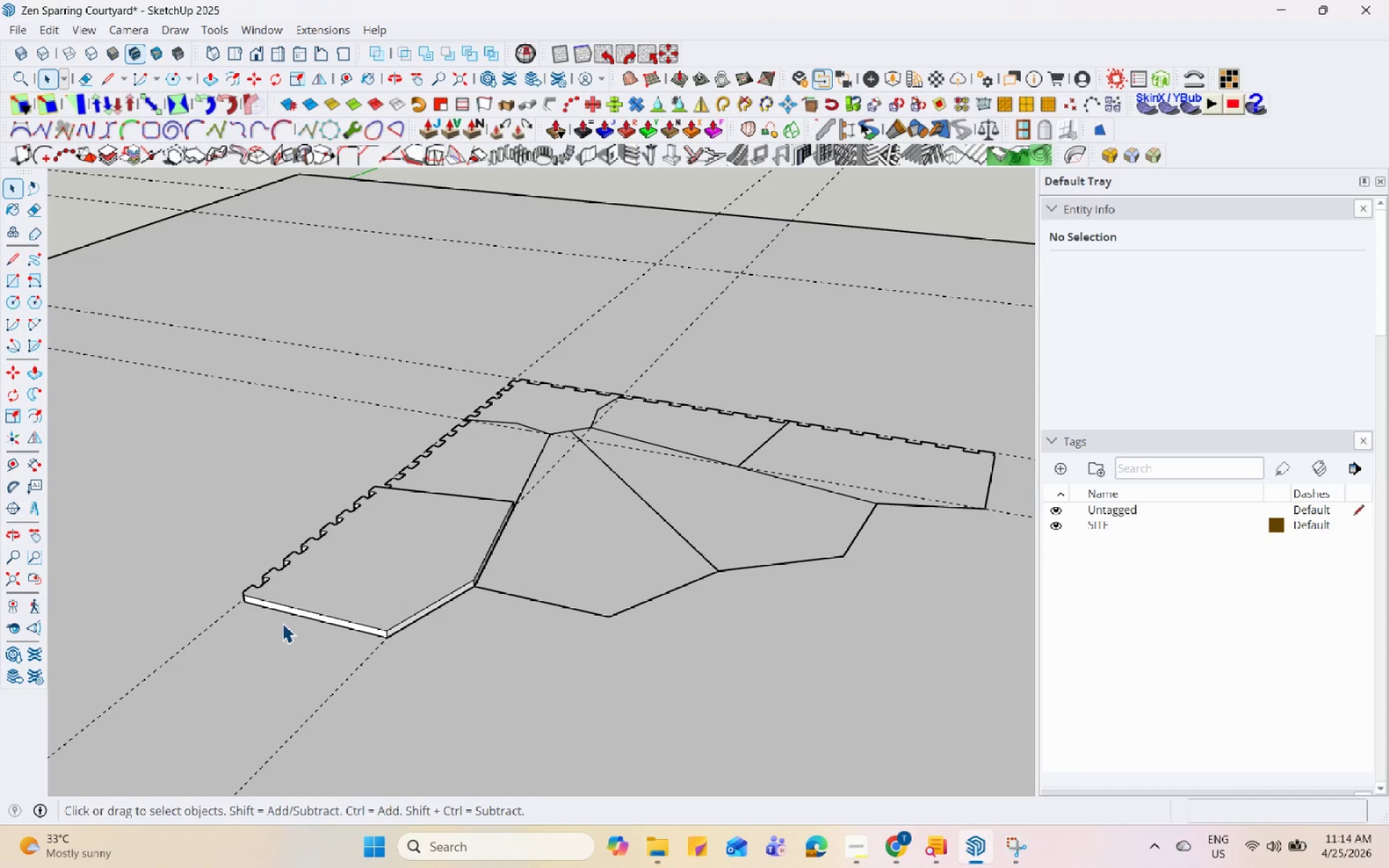 
key(Control+Shift+ShiftLeft)
 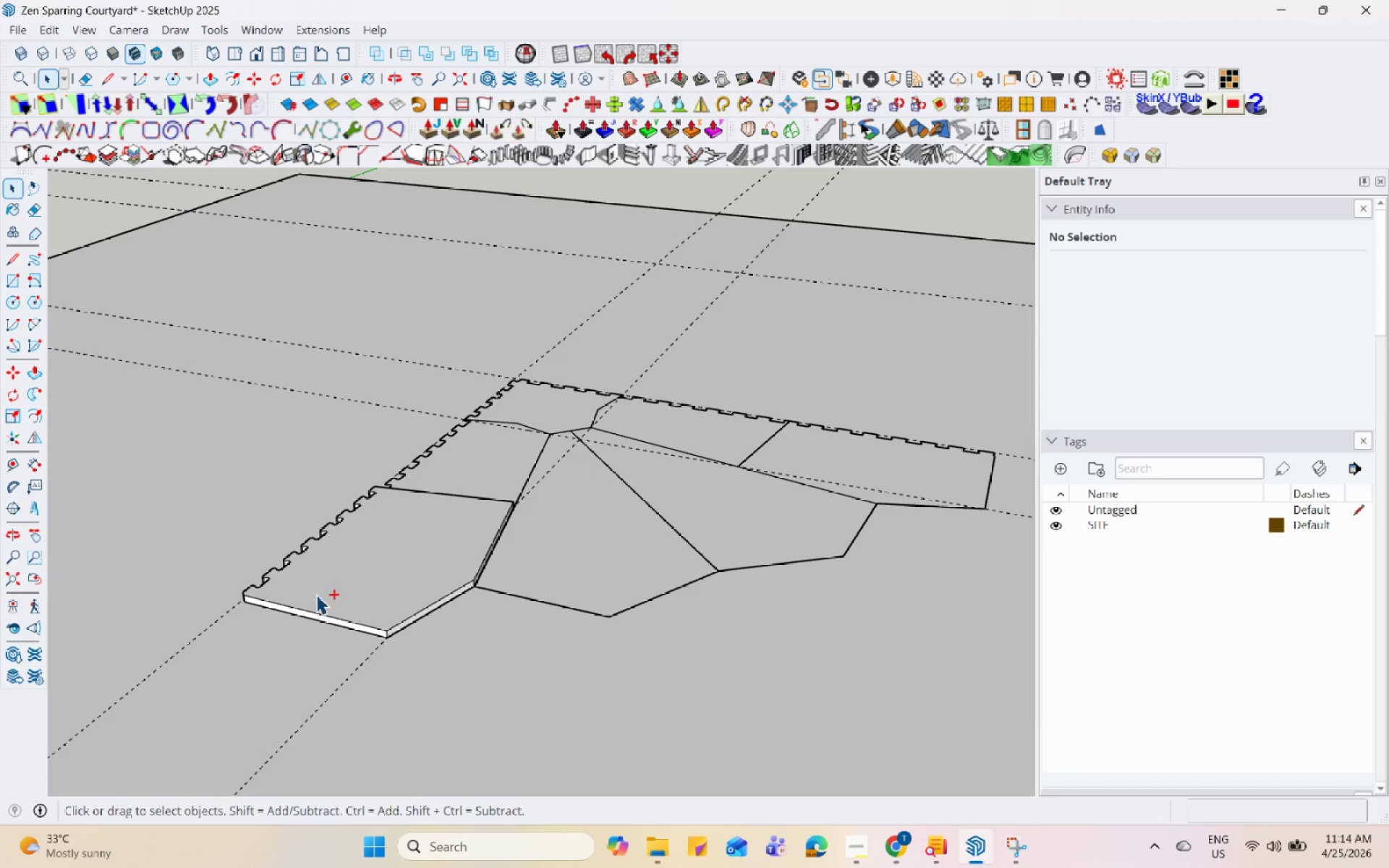 
key(Control+Z)
 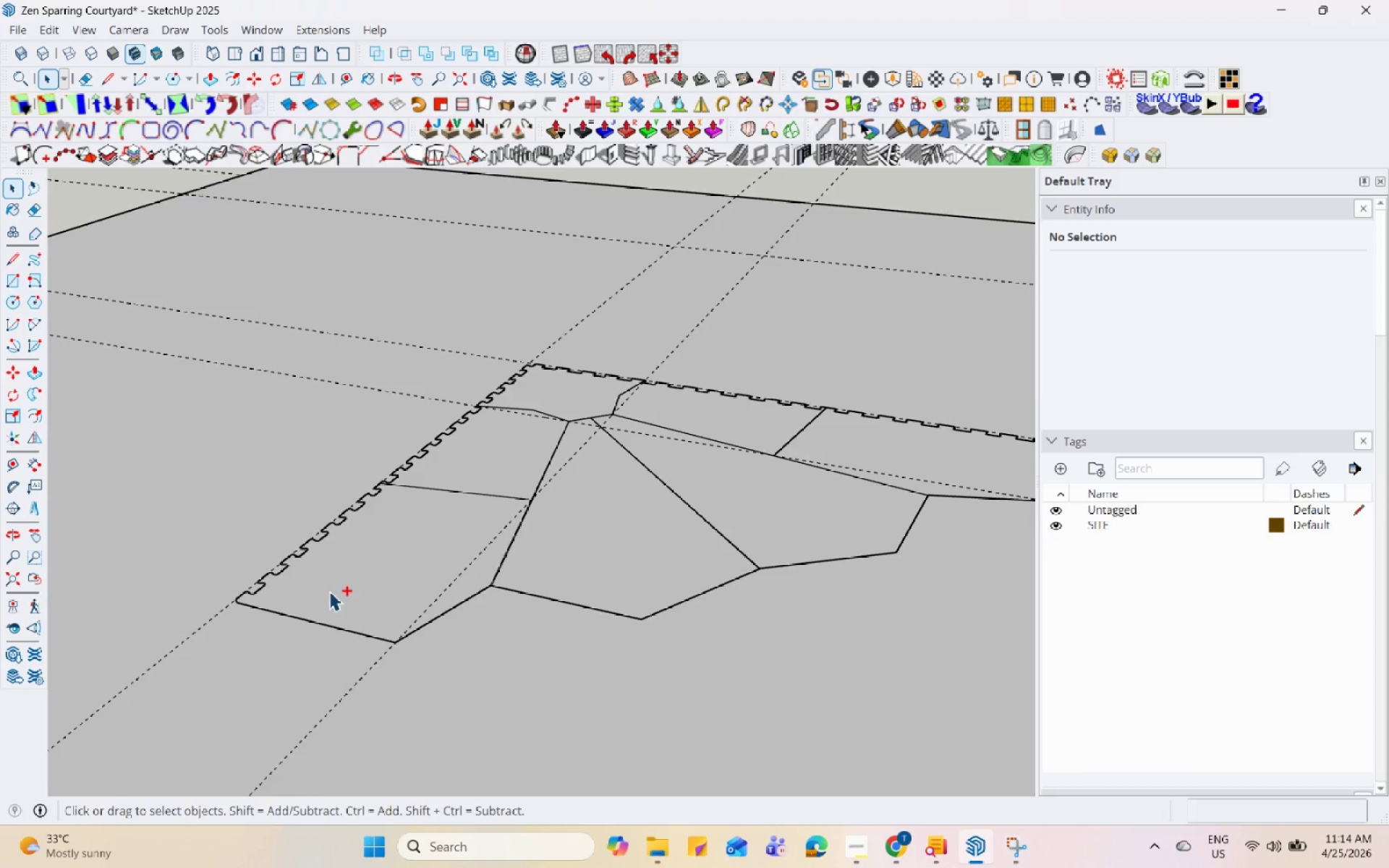 
scroll: coordinate [317, 595], scroll_direction: up, amount: 1.0
 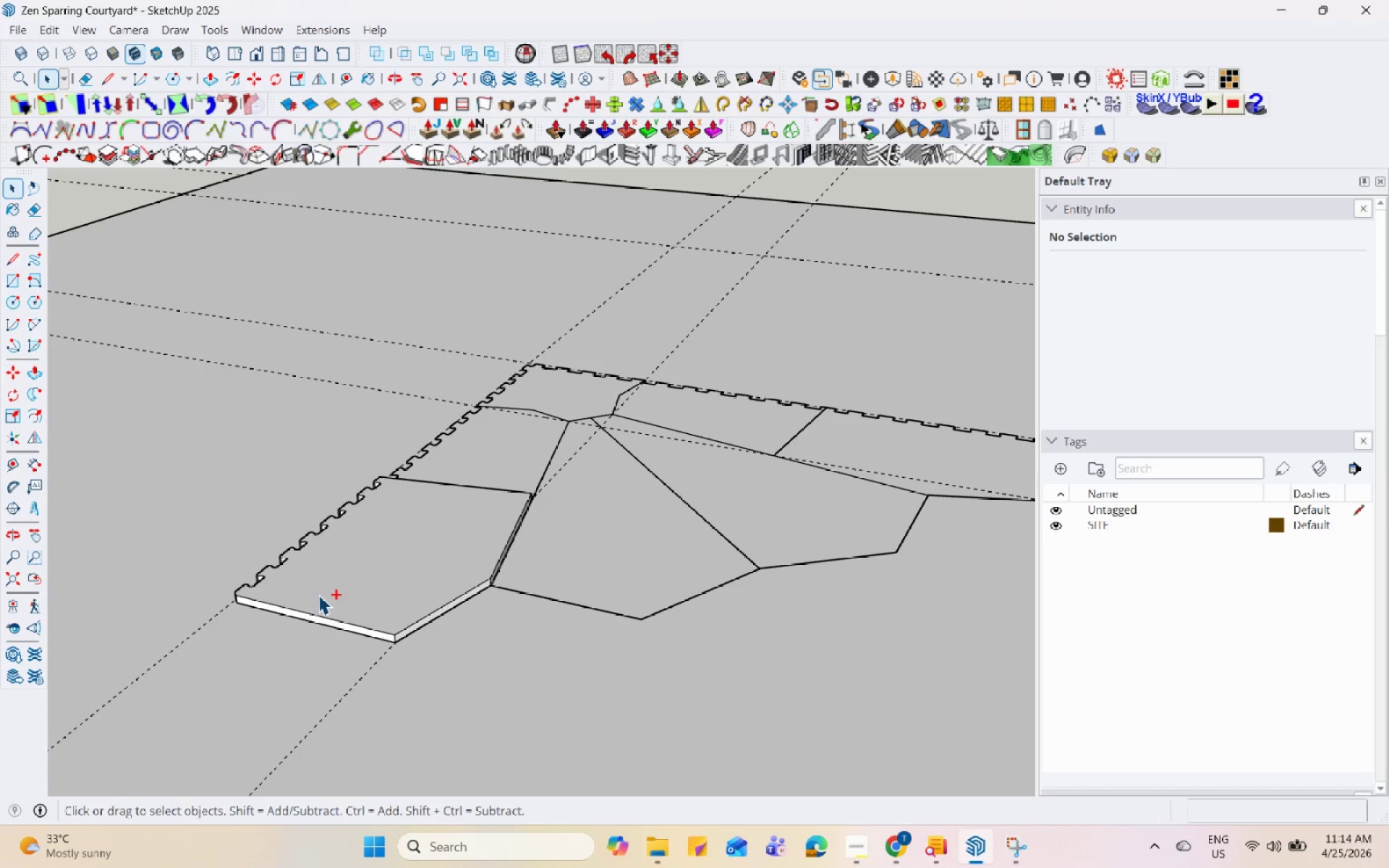 
left_click([373, 590])
 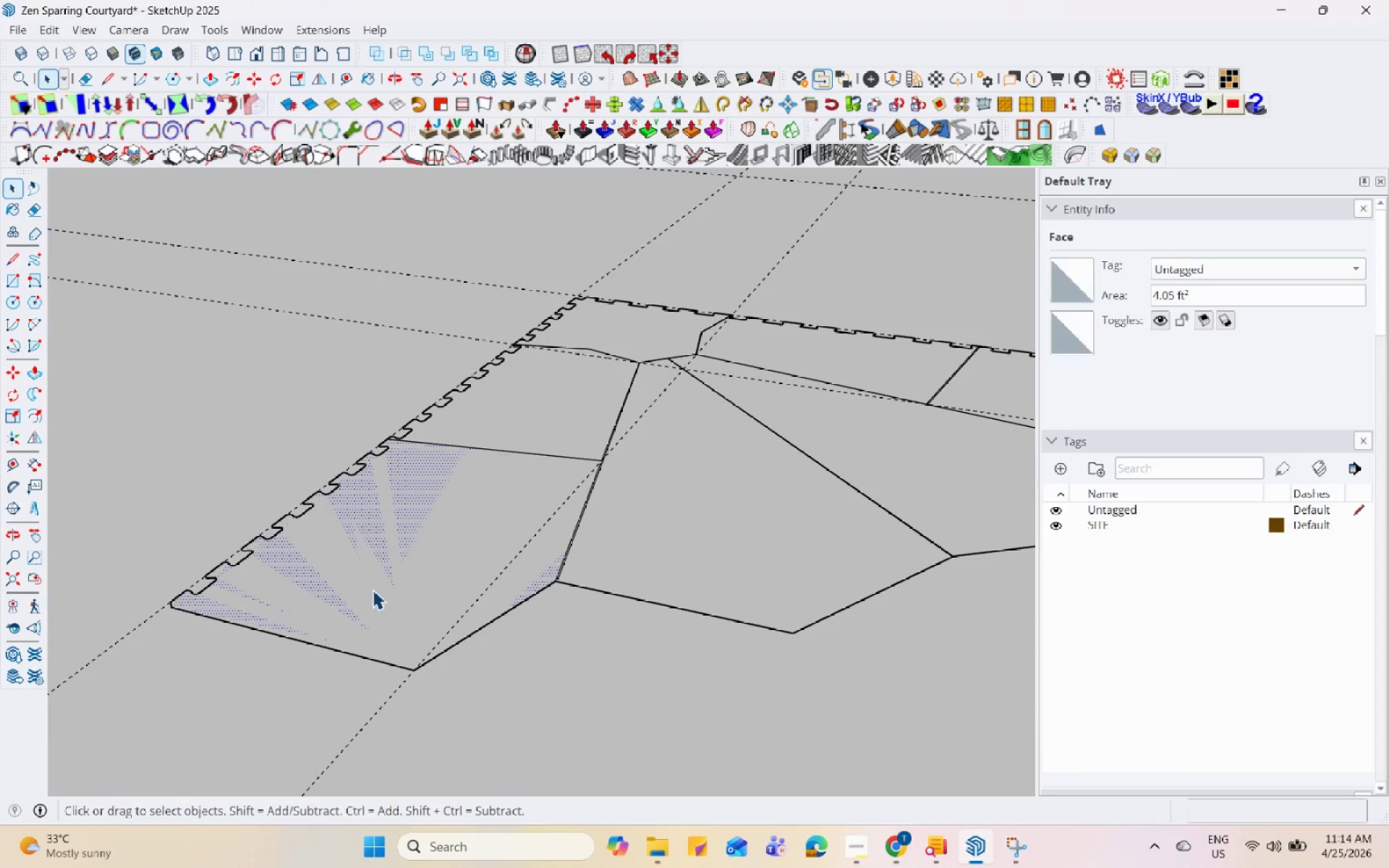 
scroll: coordinate [362, 594], scroll_direction: up, amount: 4.0
 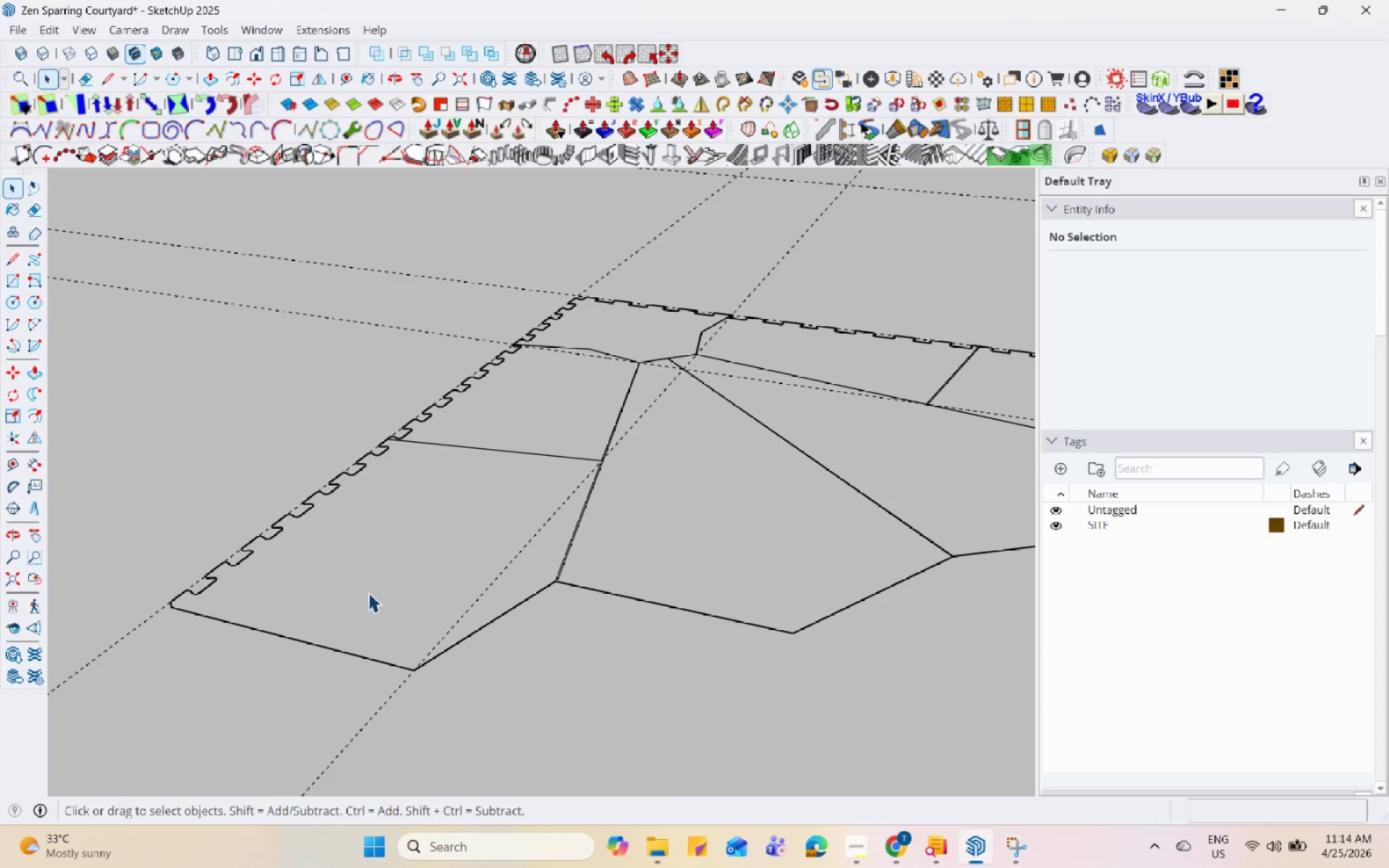 
key(P)
 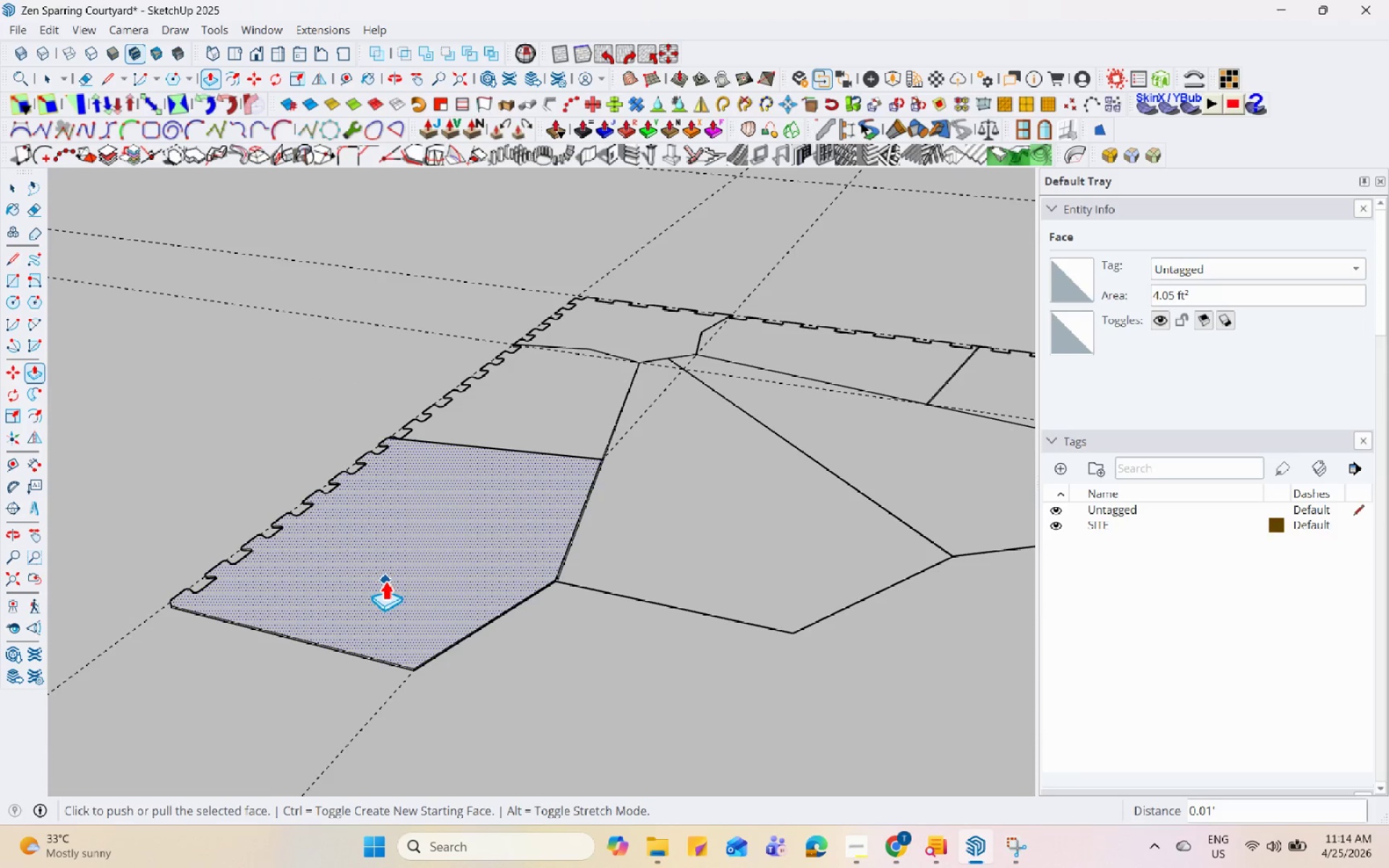 
key(Control+Z)
 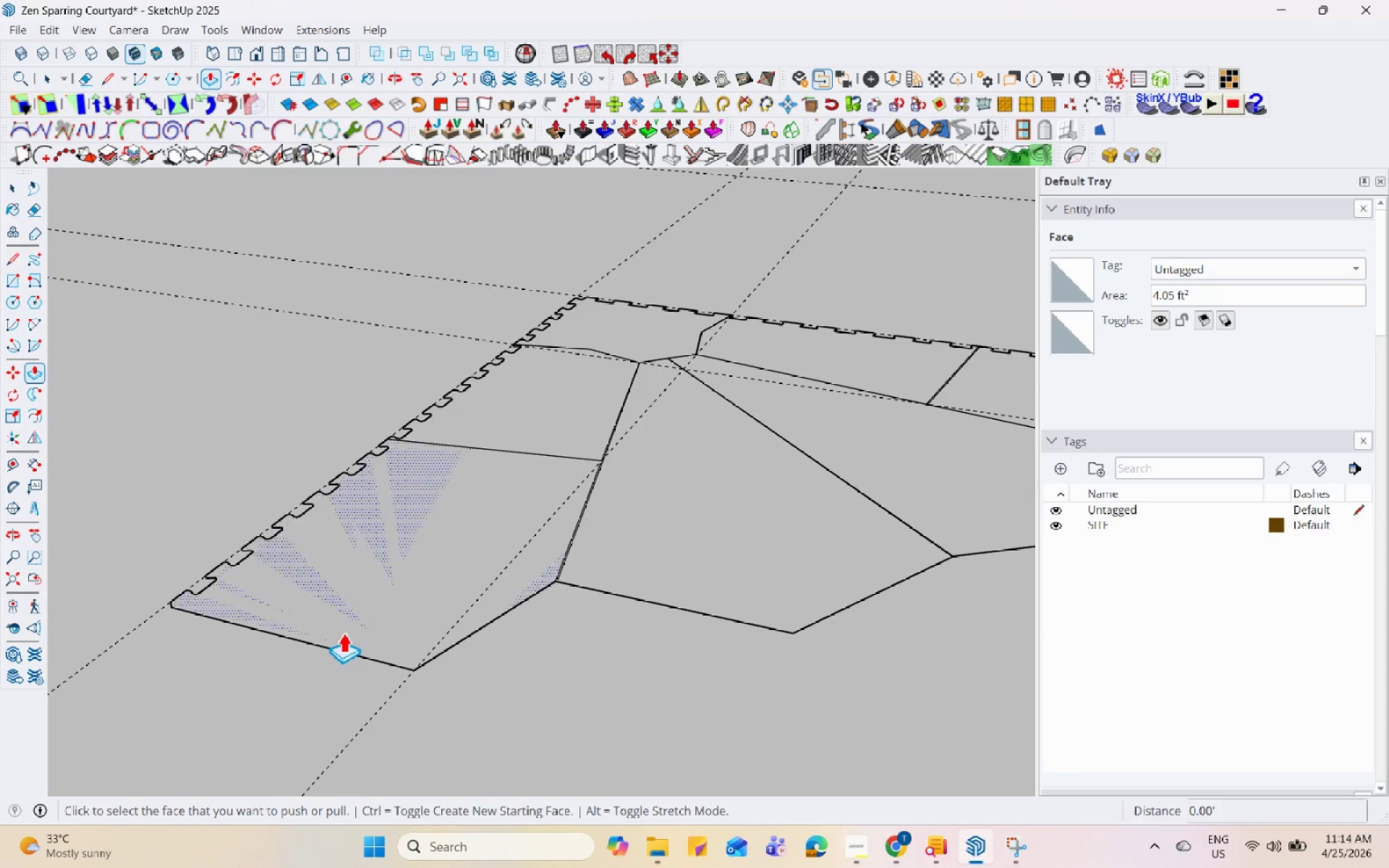 
left_click([361, 626])
 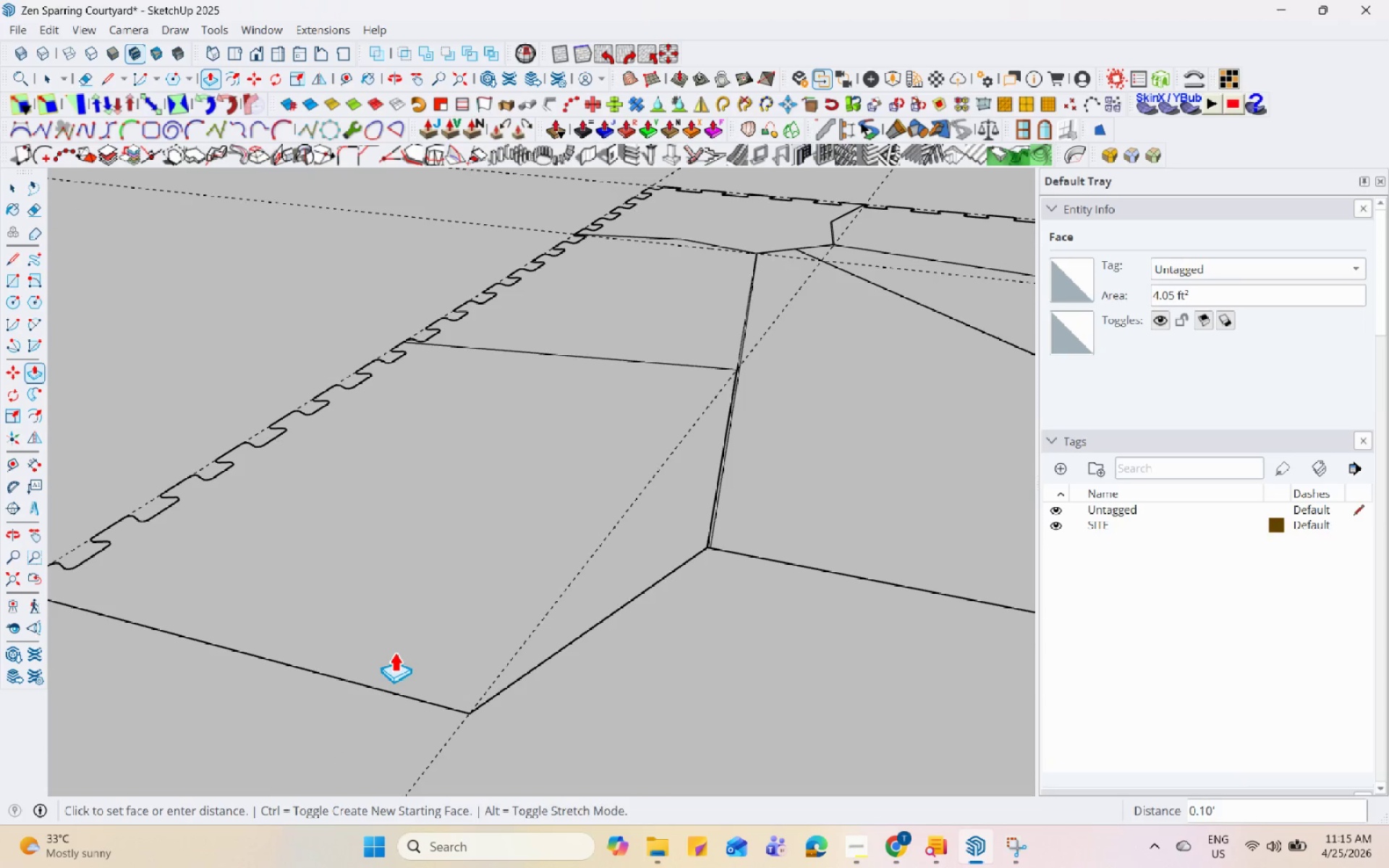 
scroll: coordinate [361, 625], scroll_direction: up, amount: 6.0
 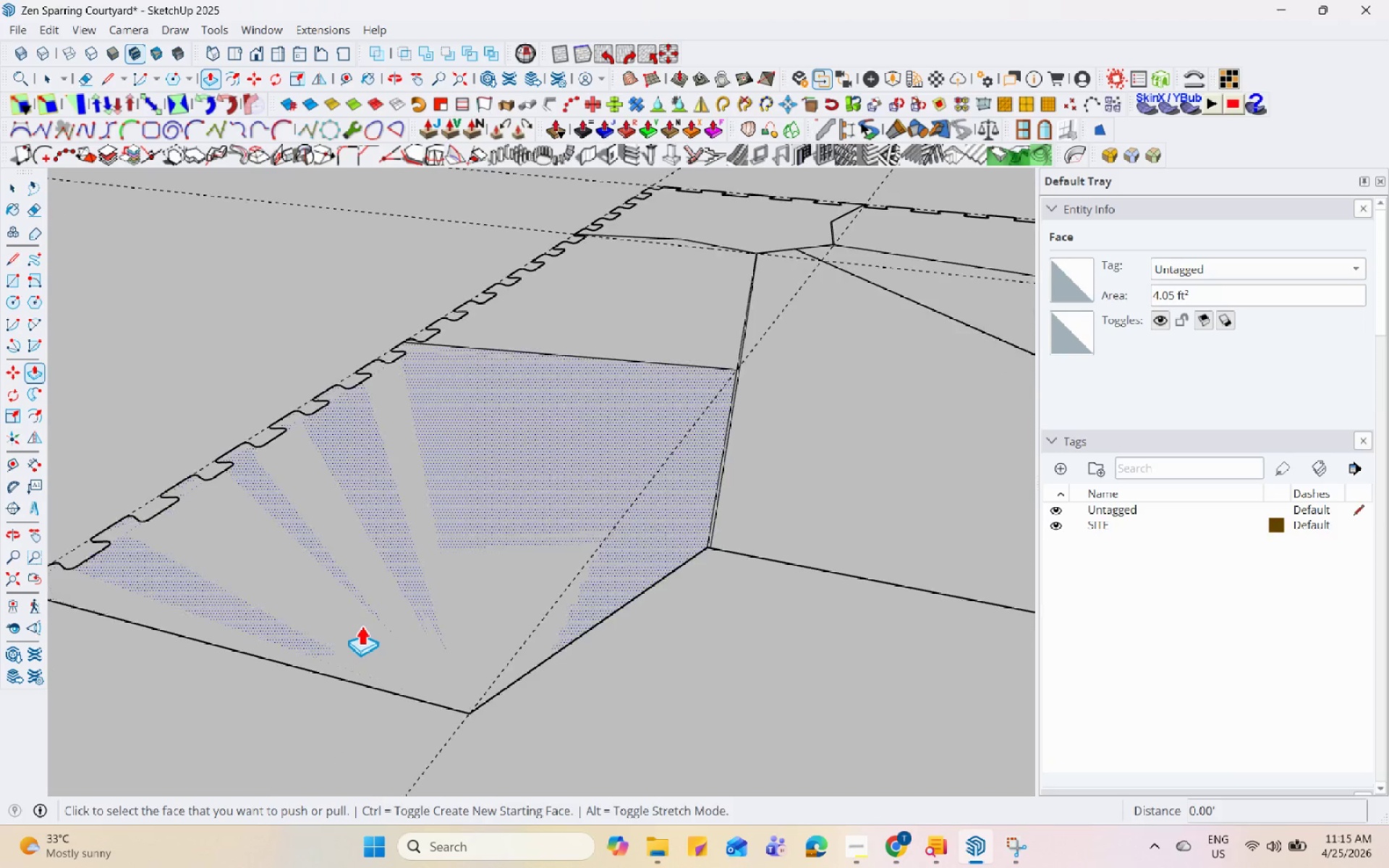 
key(Numpad0)
 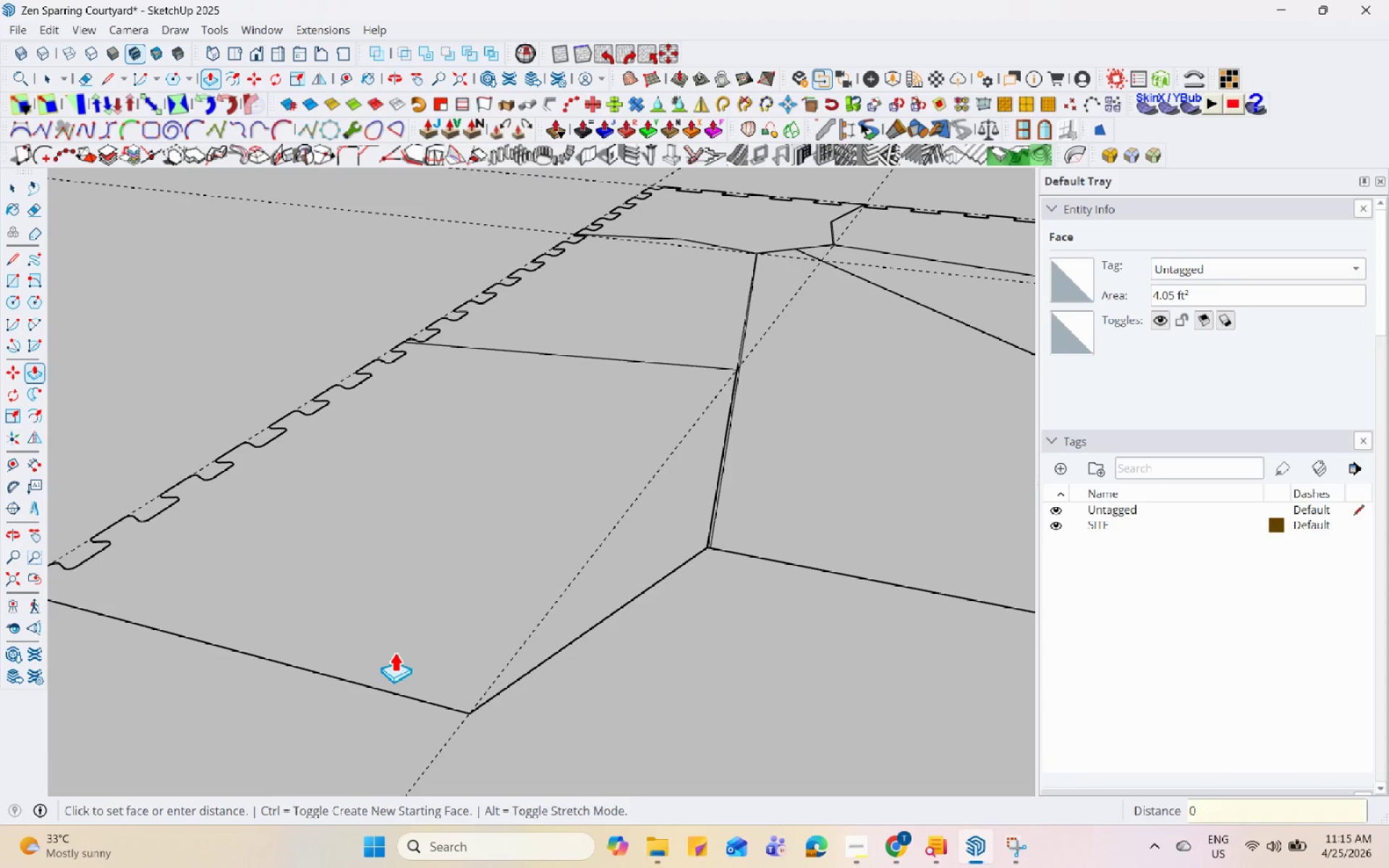 
key(NumpadDecimal)
 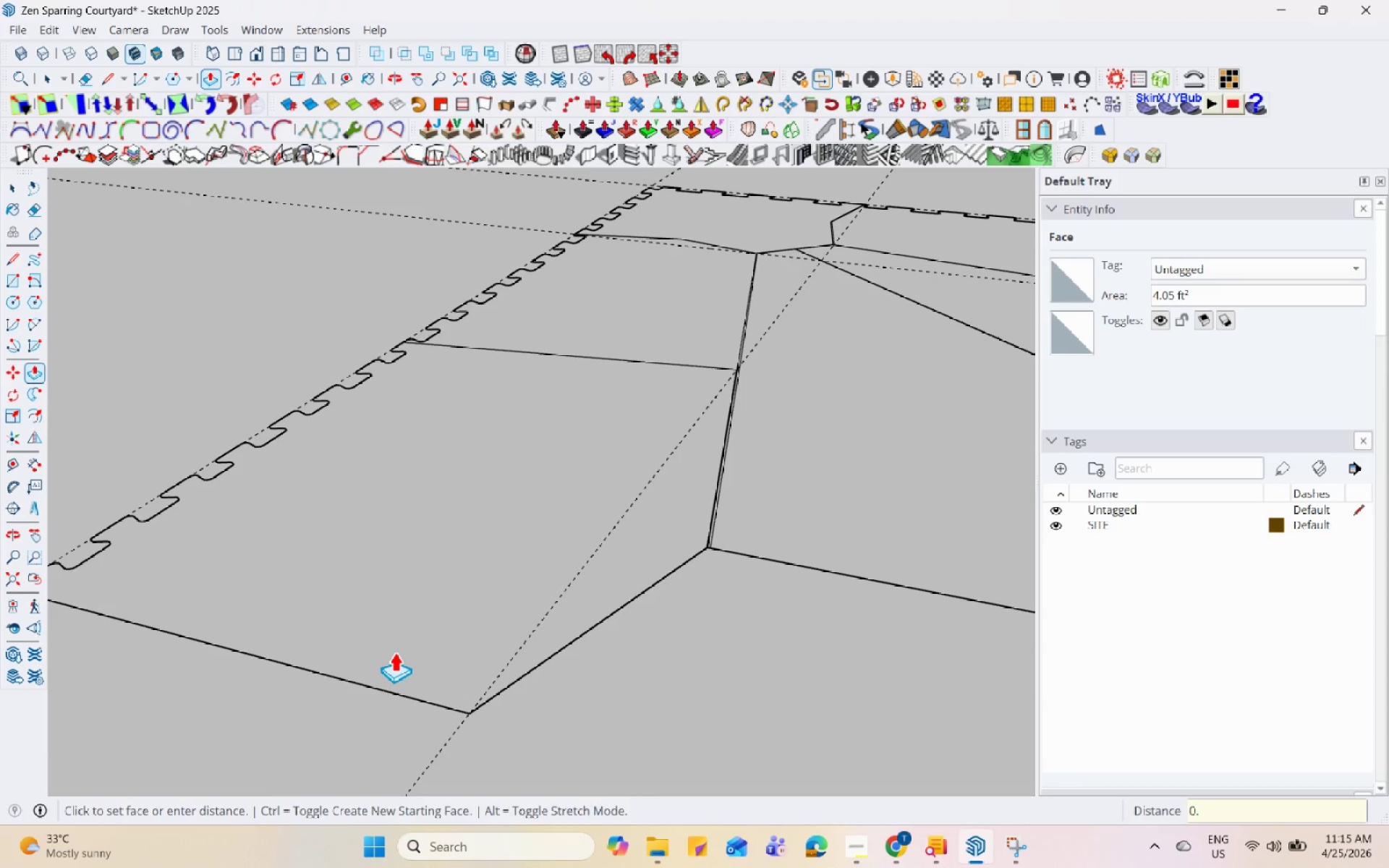 
key(Numpad0)
 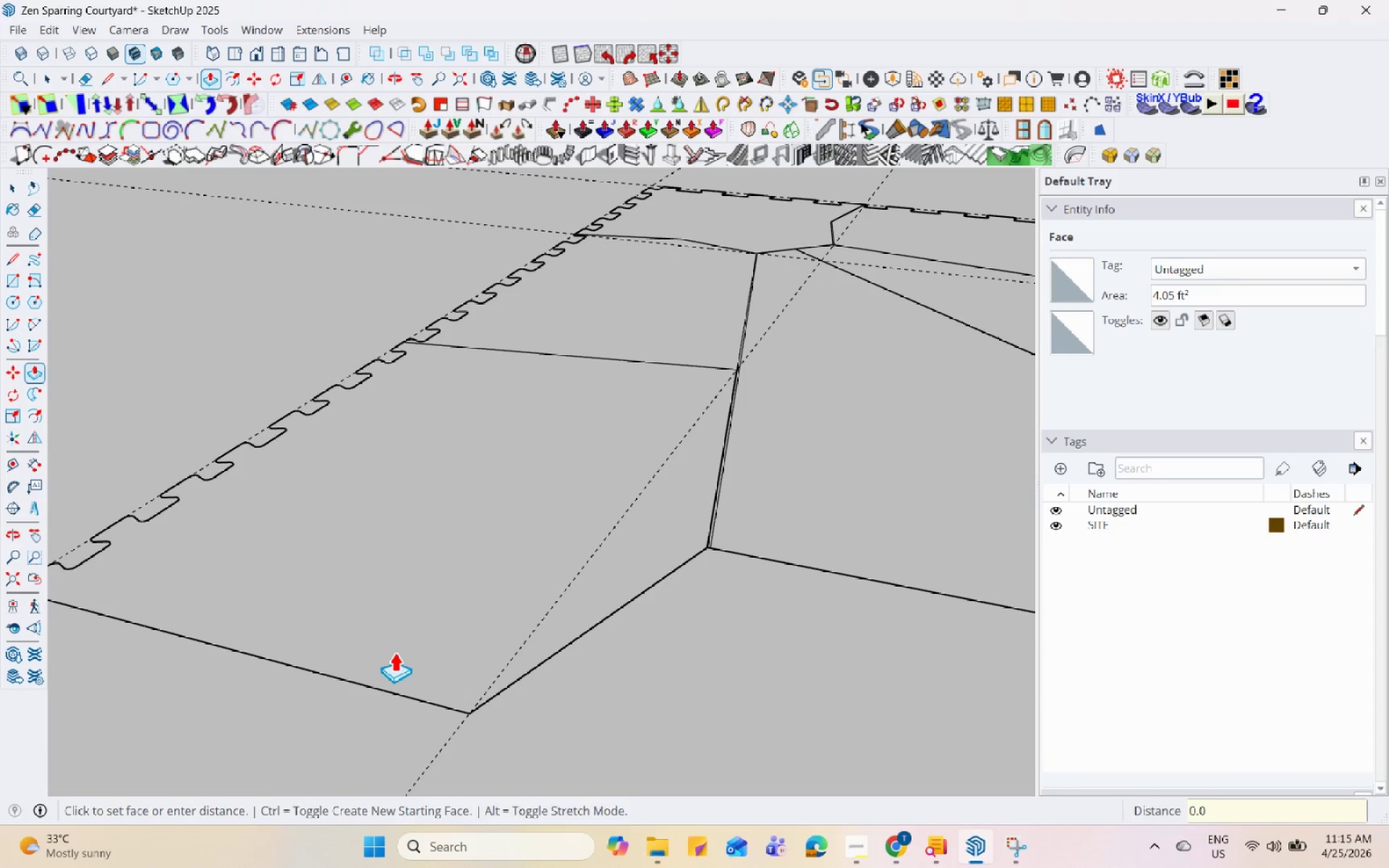 
key(Numpad5)
 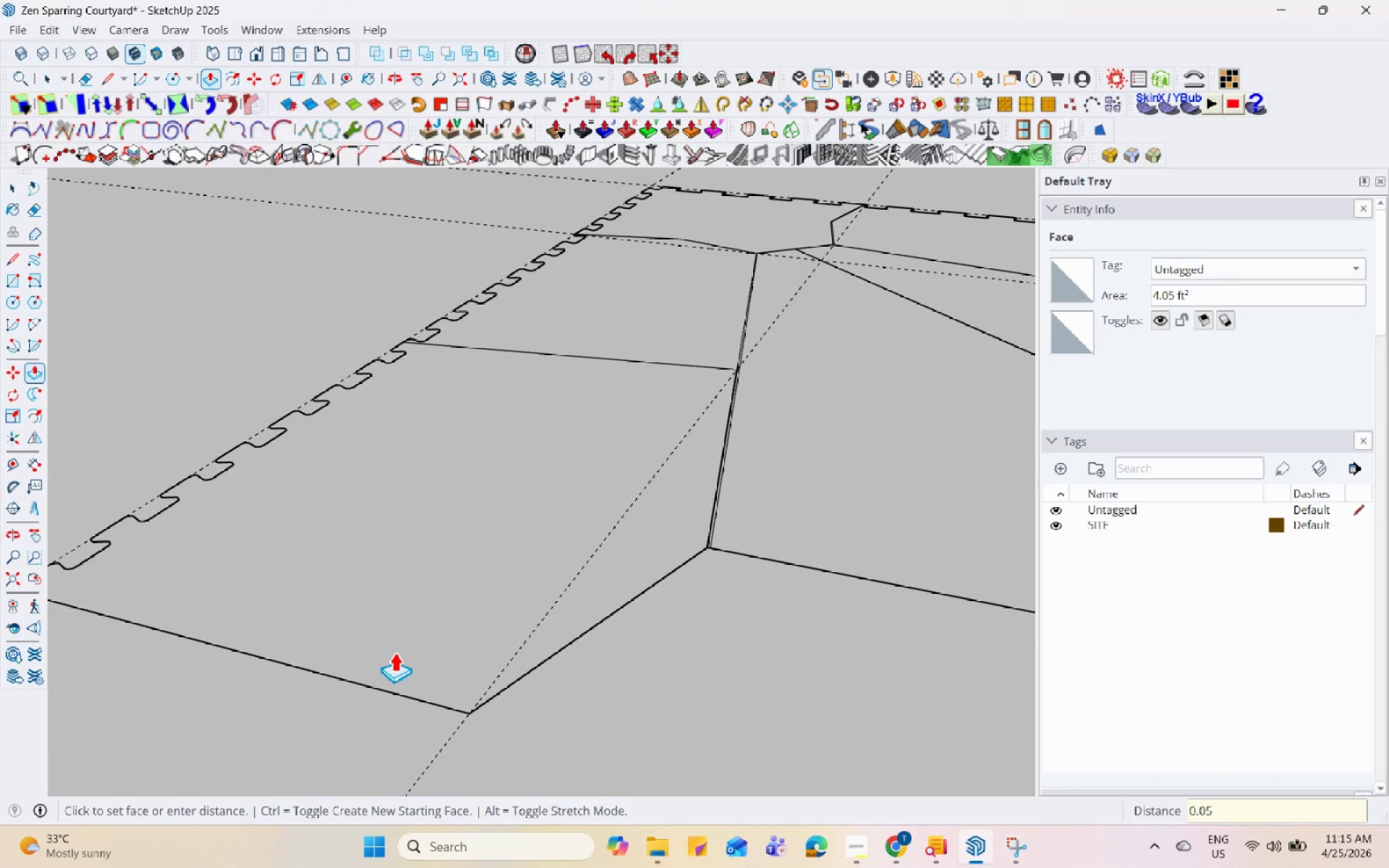 
key(Enter)
 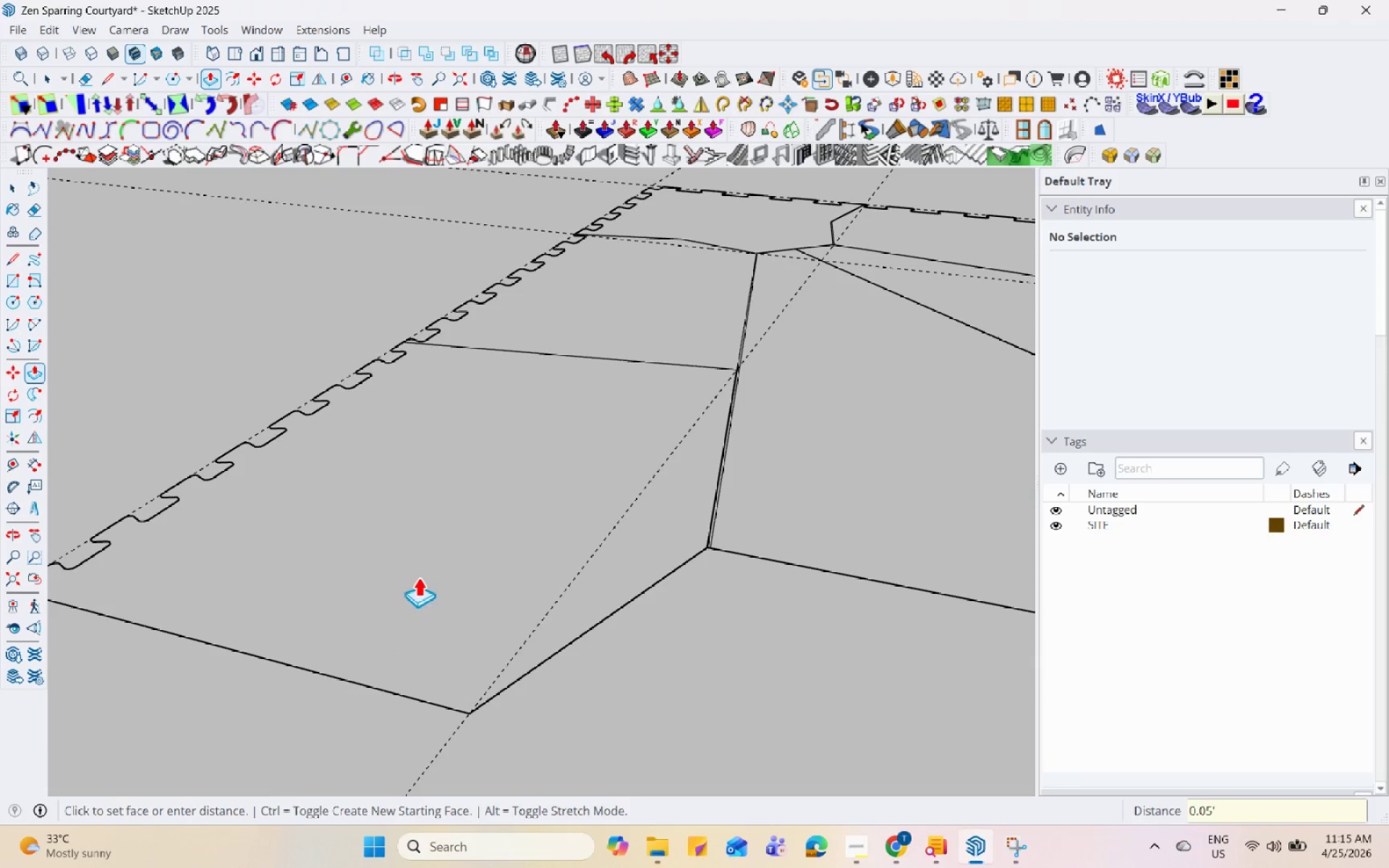 
key(Shift+ShiftLeft)
 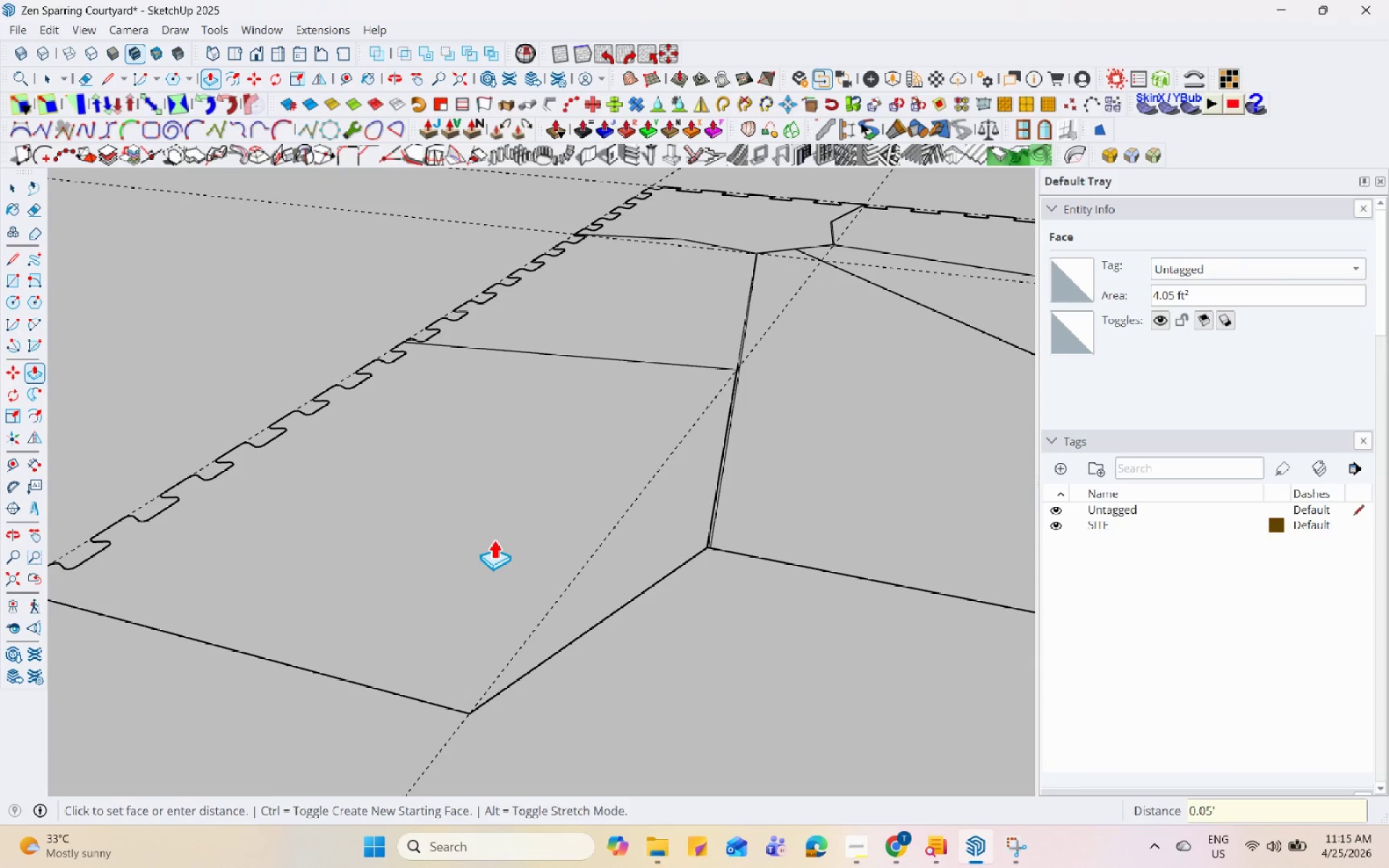 
key(Control+Z)
 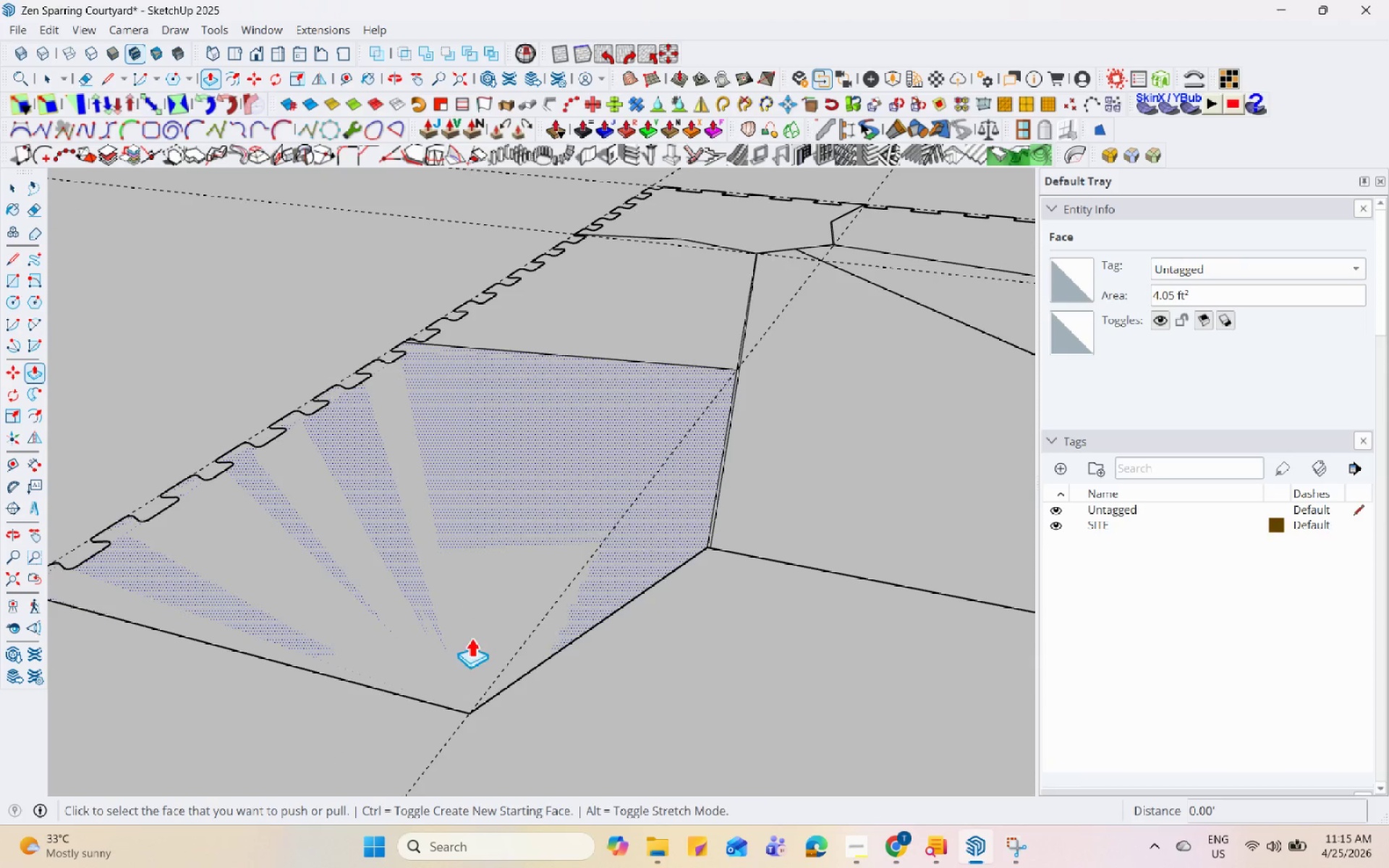 
left_click([467, 643])
 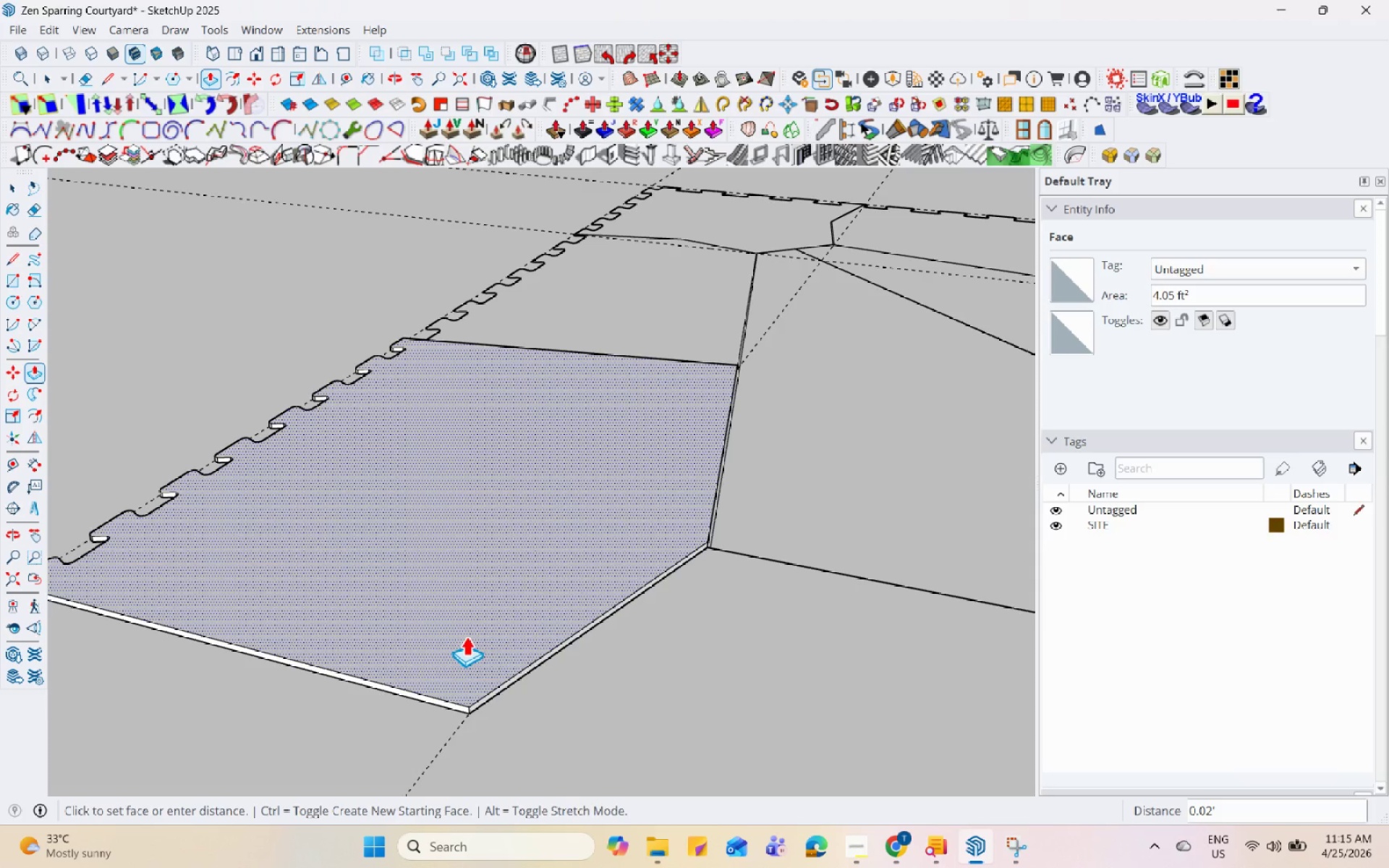 
key(Numpad0)
 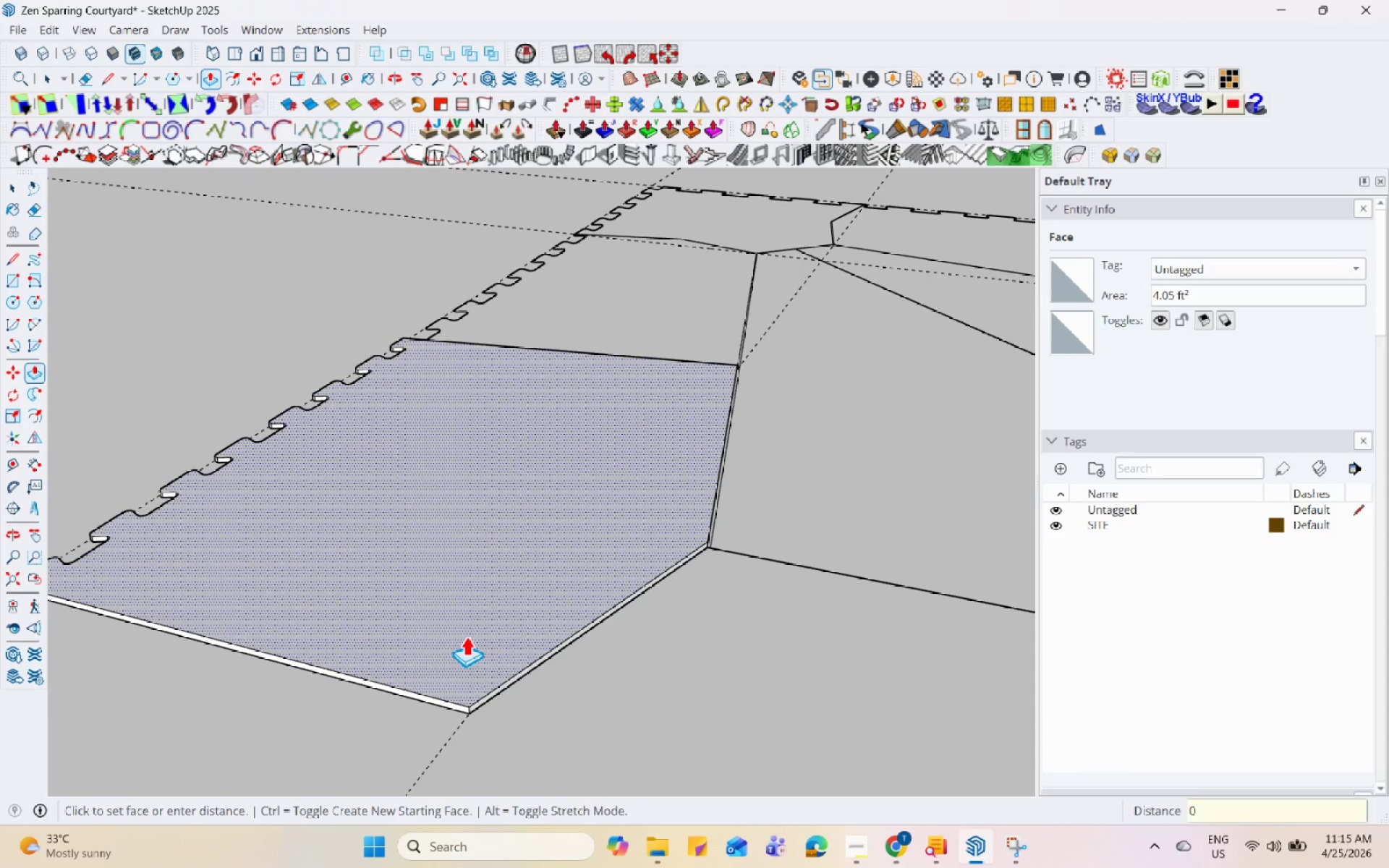 
key(NumpadDecimal)
 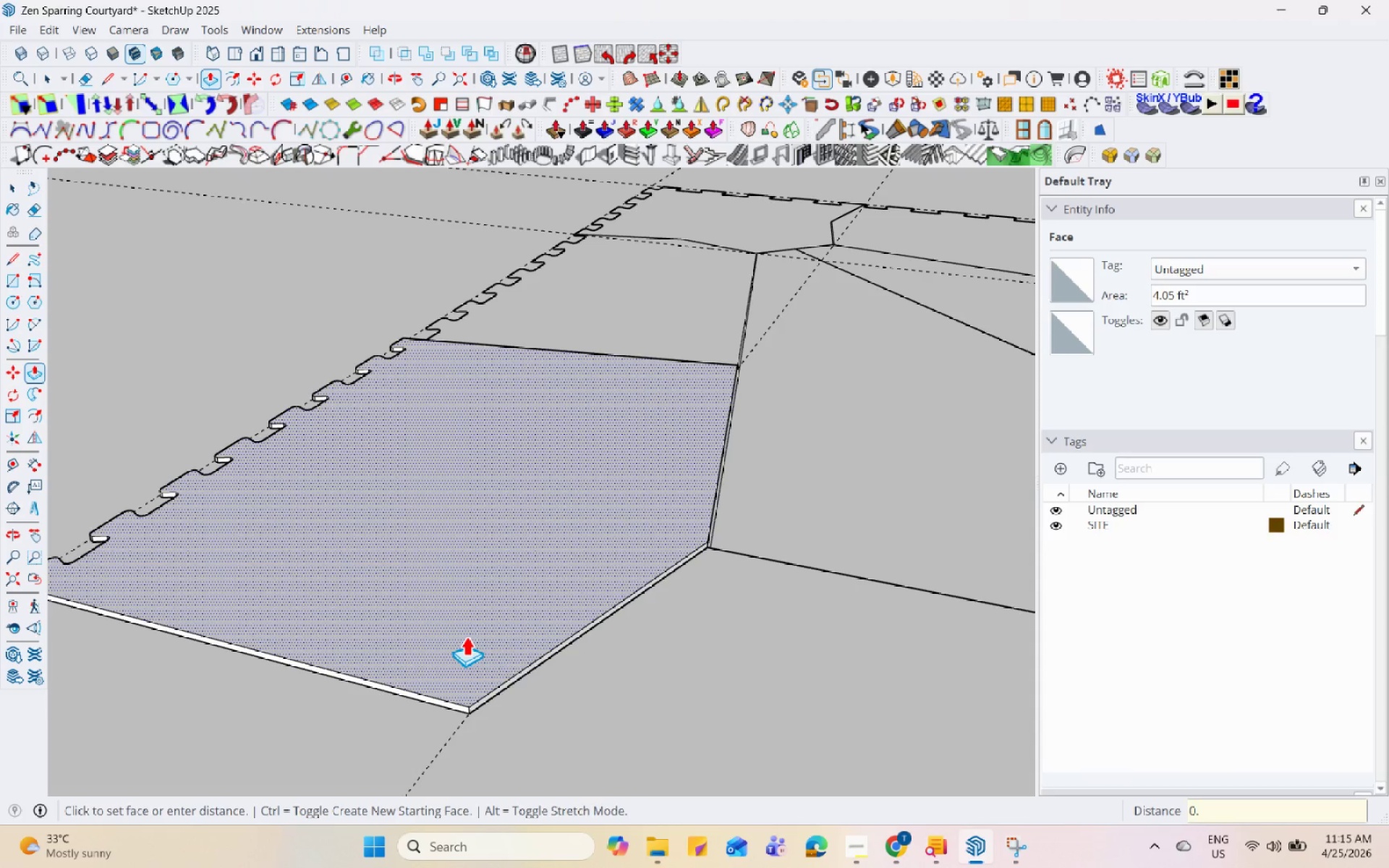 
key(Numpad0)
 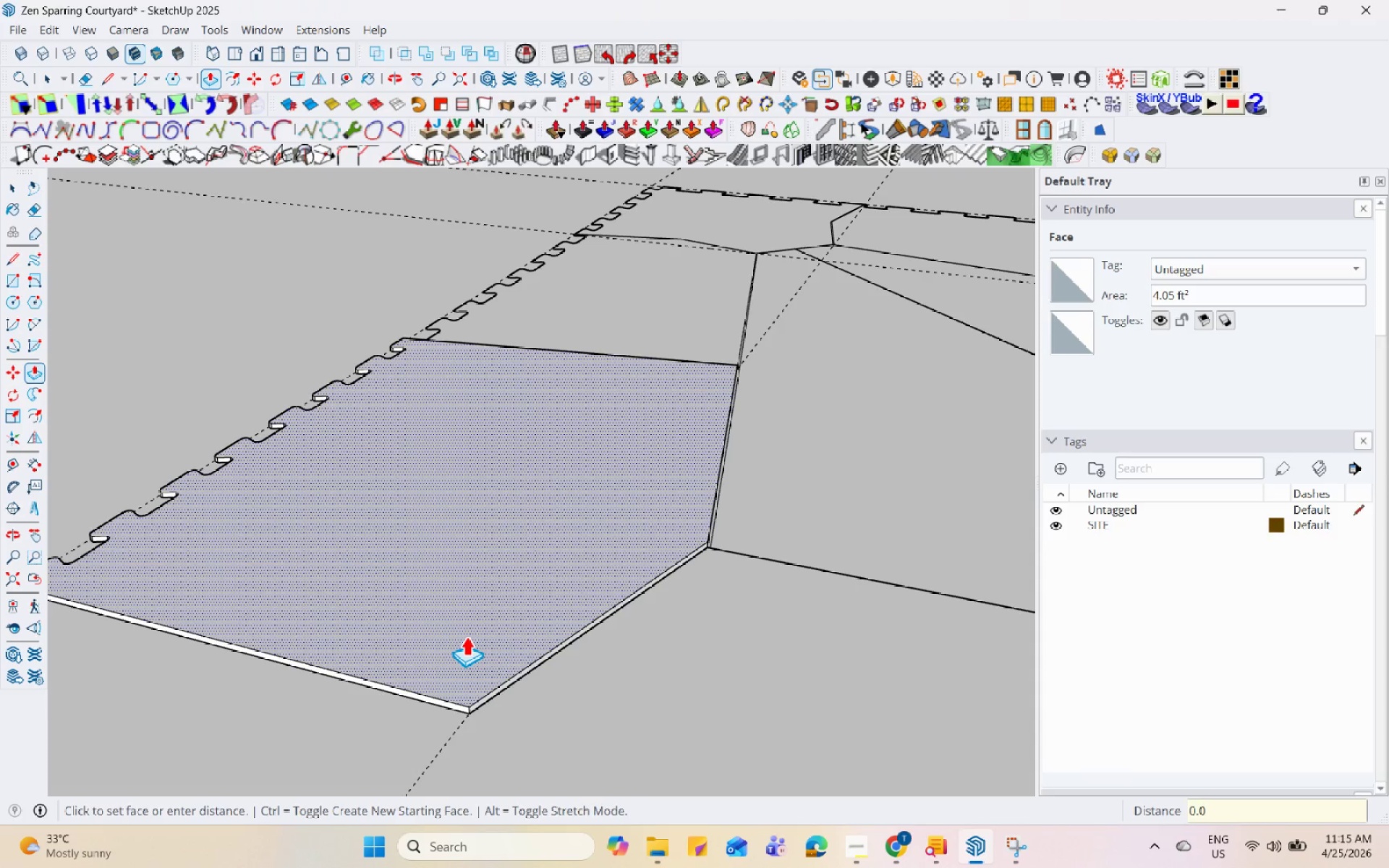 
key(Numpad5)
 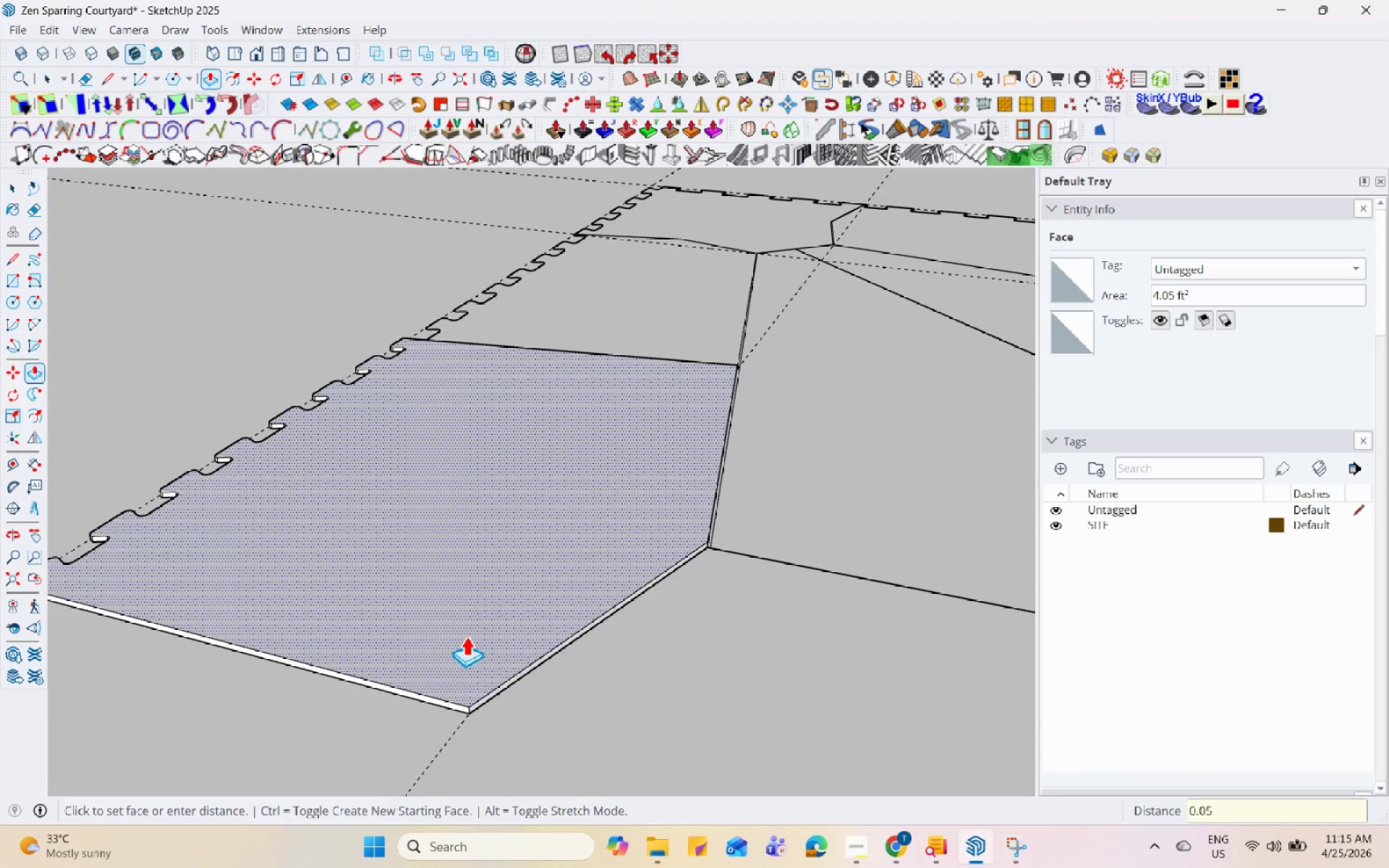 
key(Enter)
 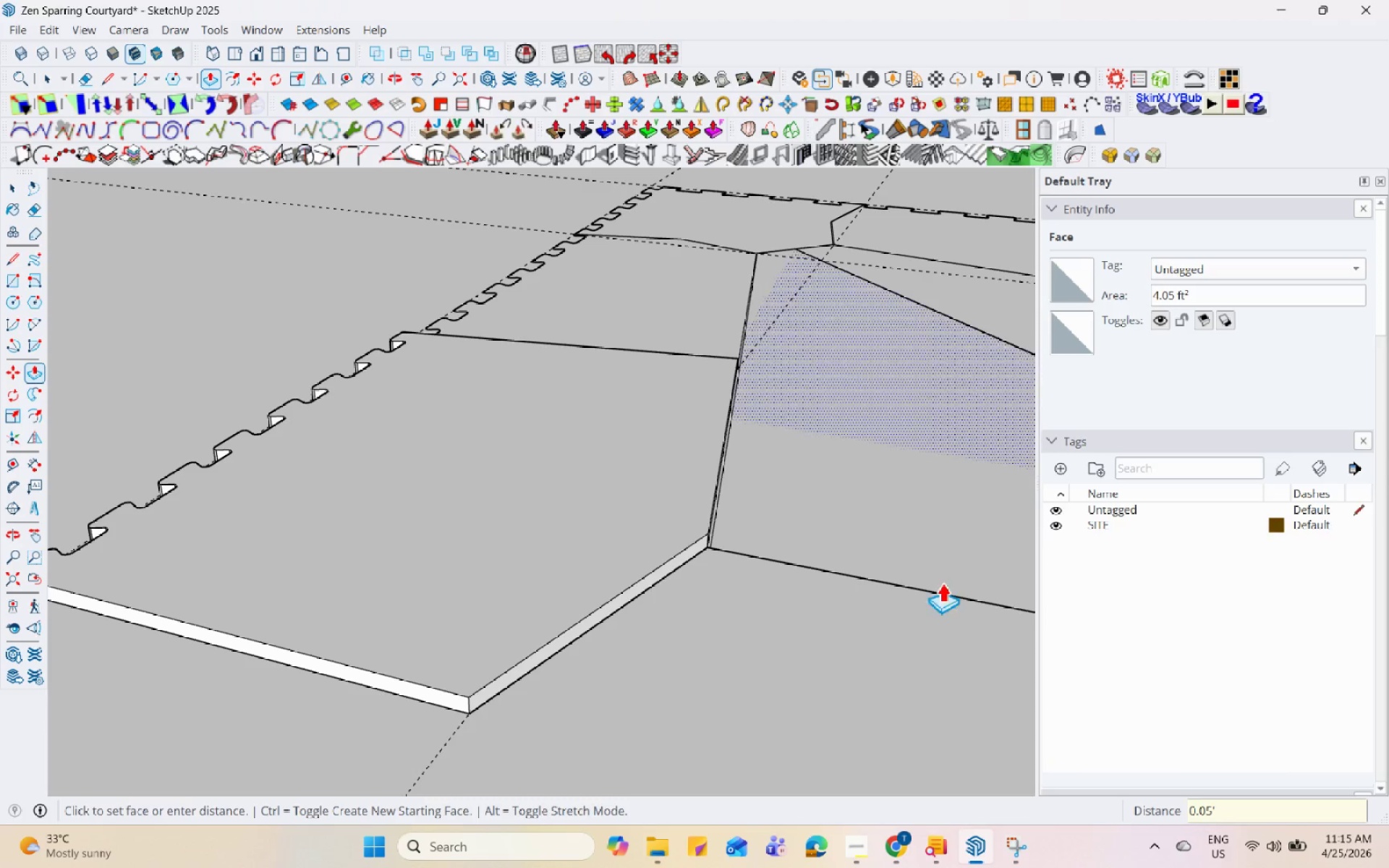 
double_click([867, 537])
 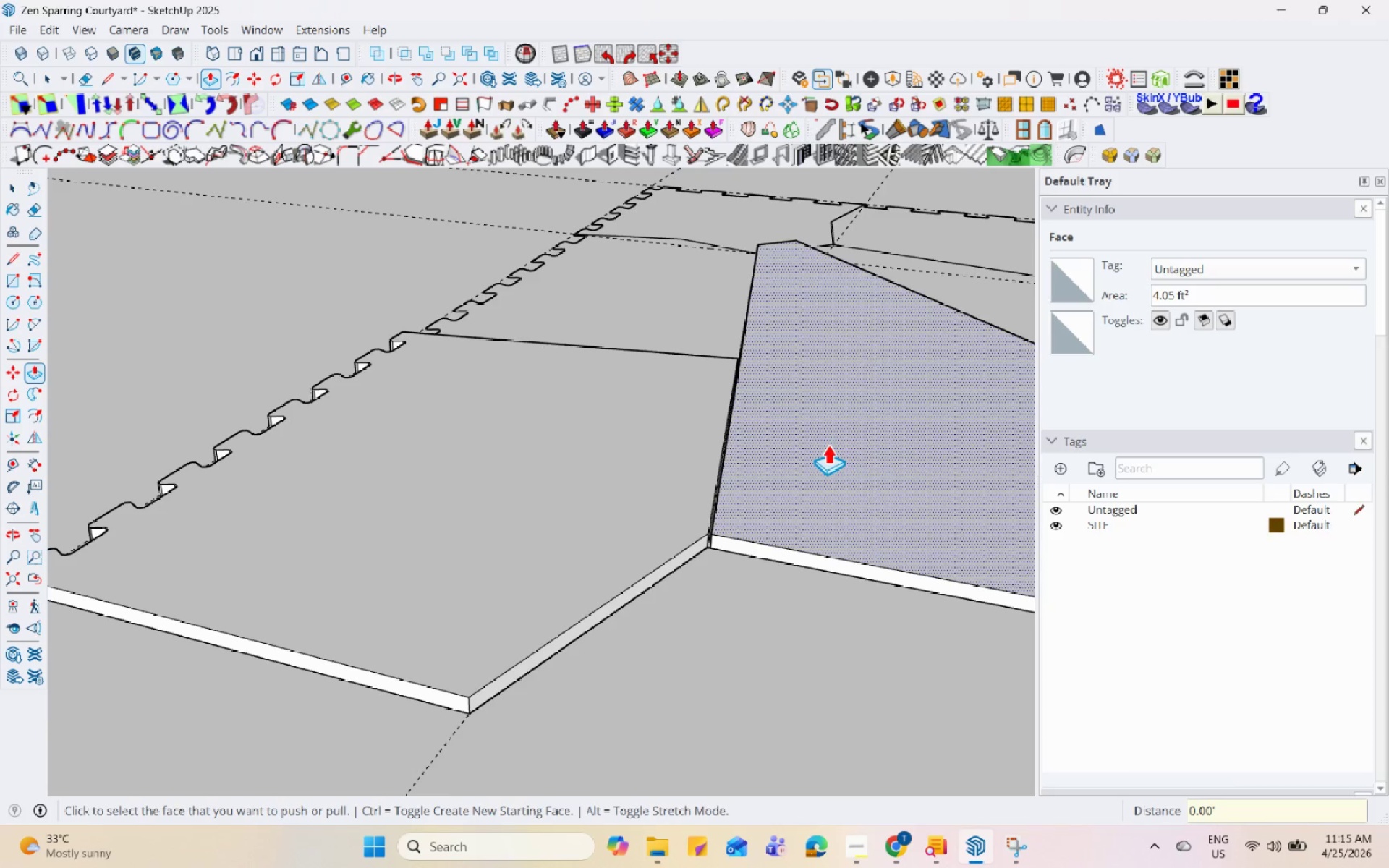 
scroll: coordinate [687, 634], scroll_direction: up, amount: 21.0
 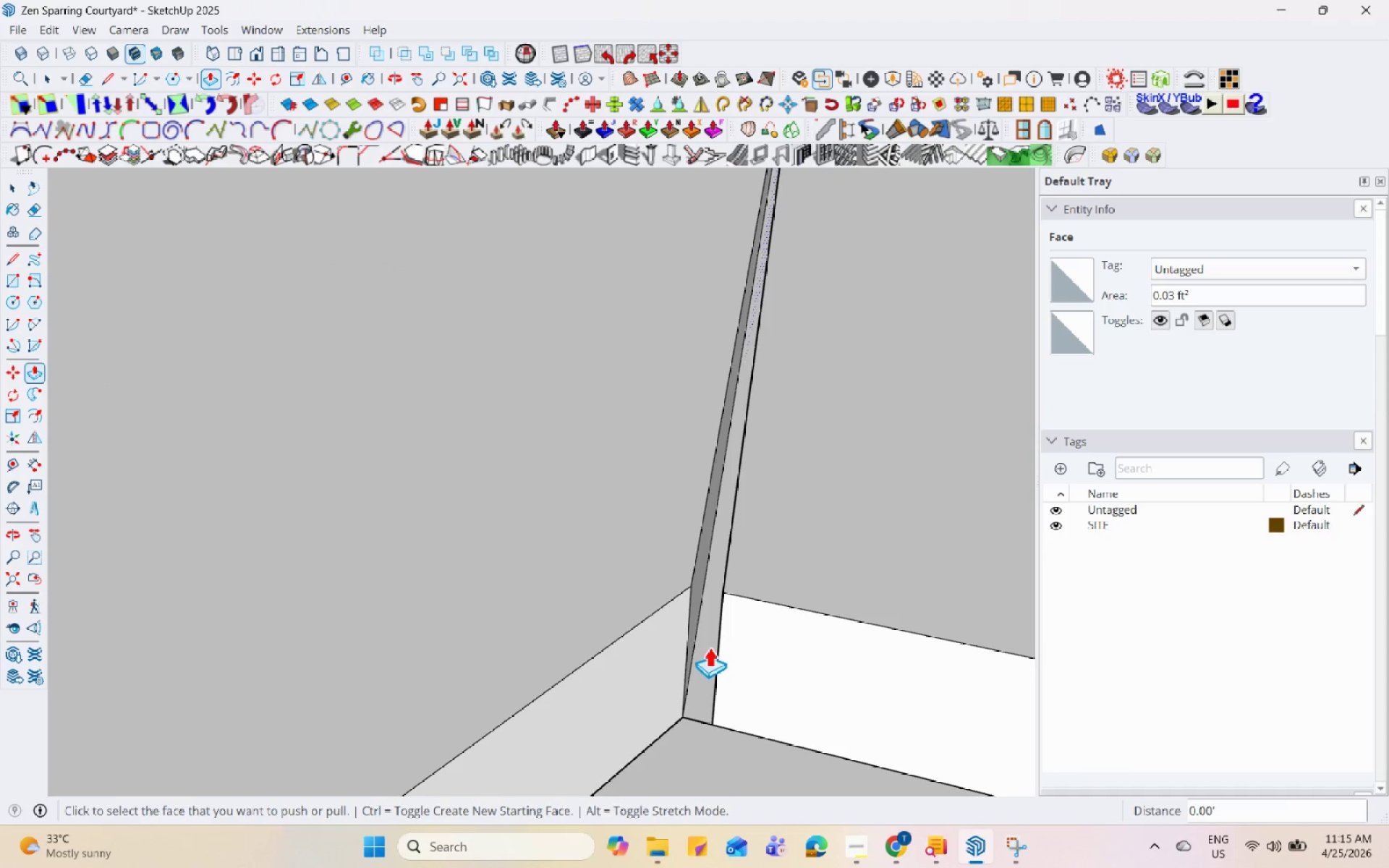 
double_click([709, 647])
 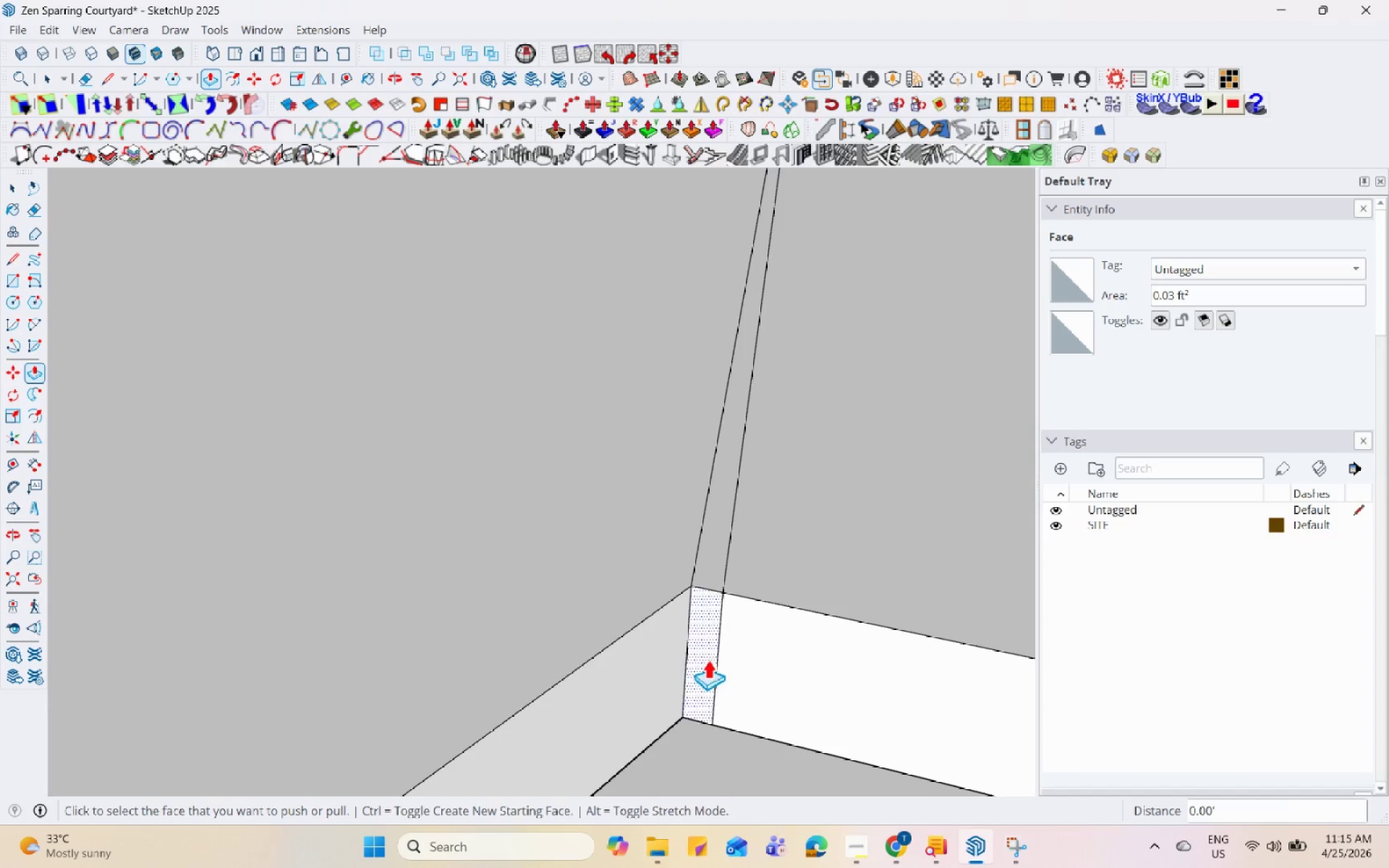 
scroll: coordinate [693, 763], scroll_direction: down, amount: 22.0
 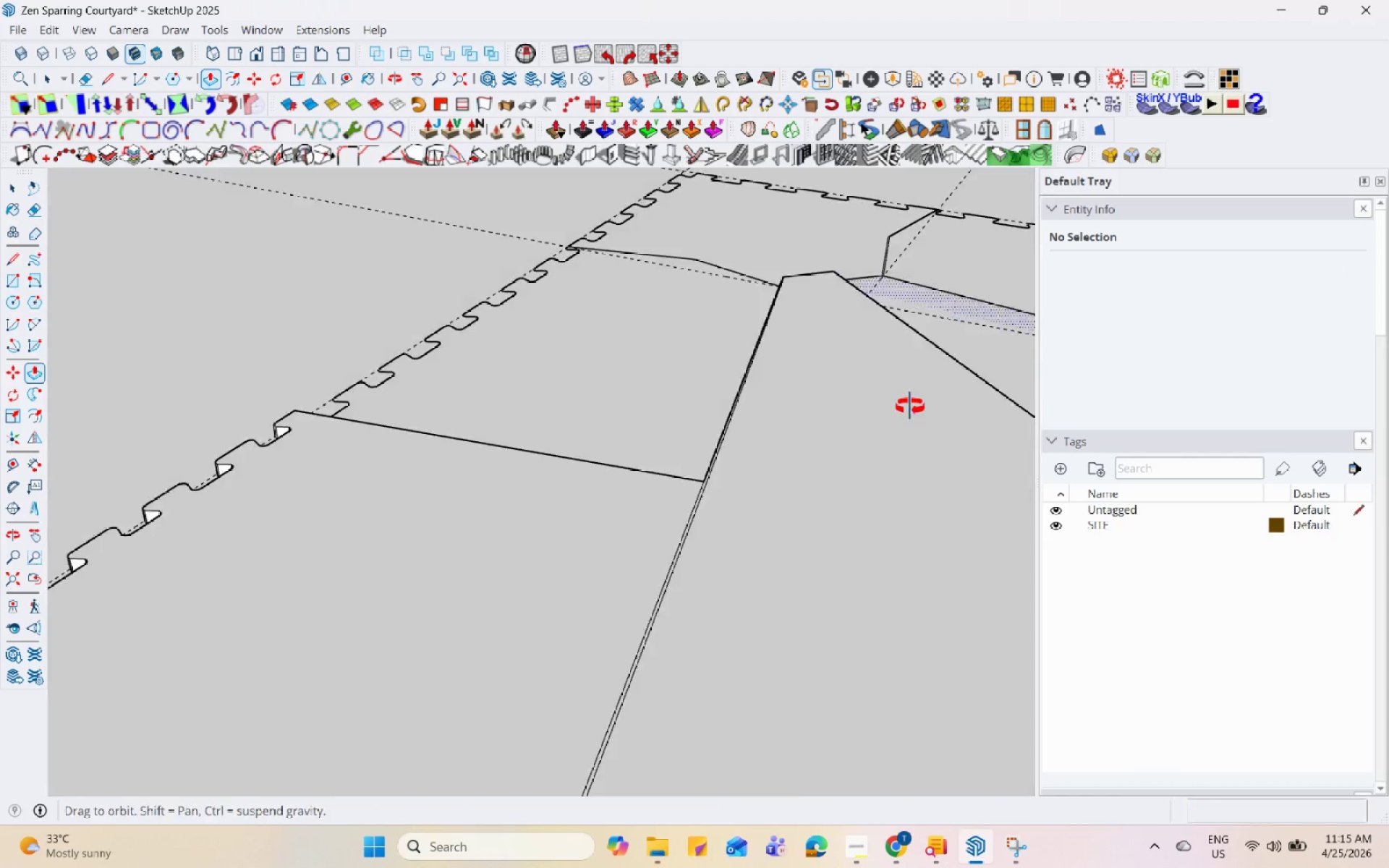 
scroll: coordinate [29, 509], scroll_direction: up, amount: 14.0
 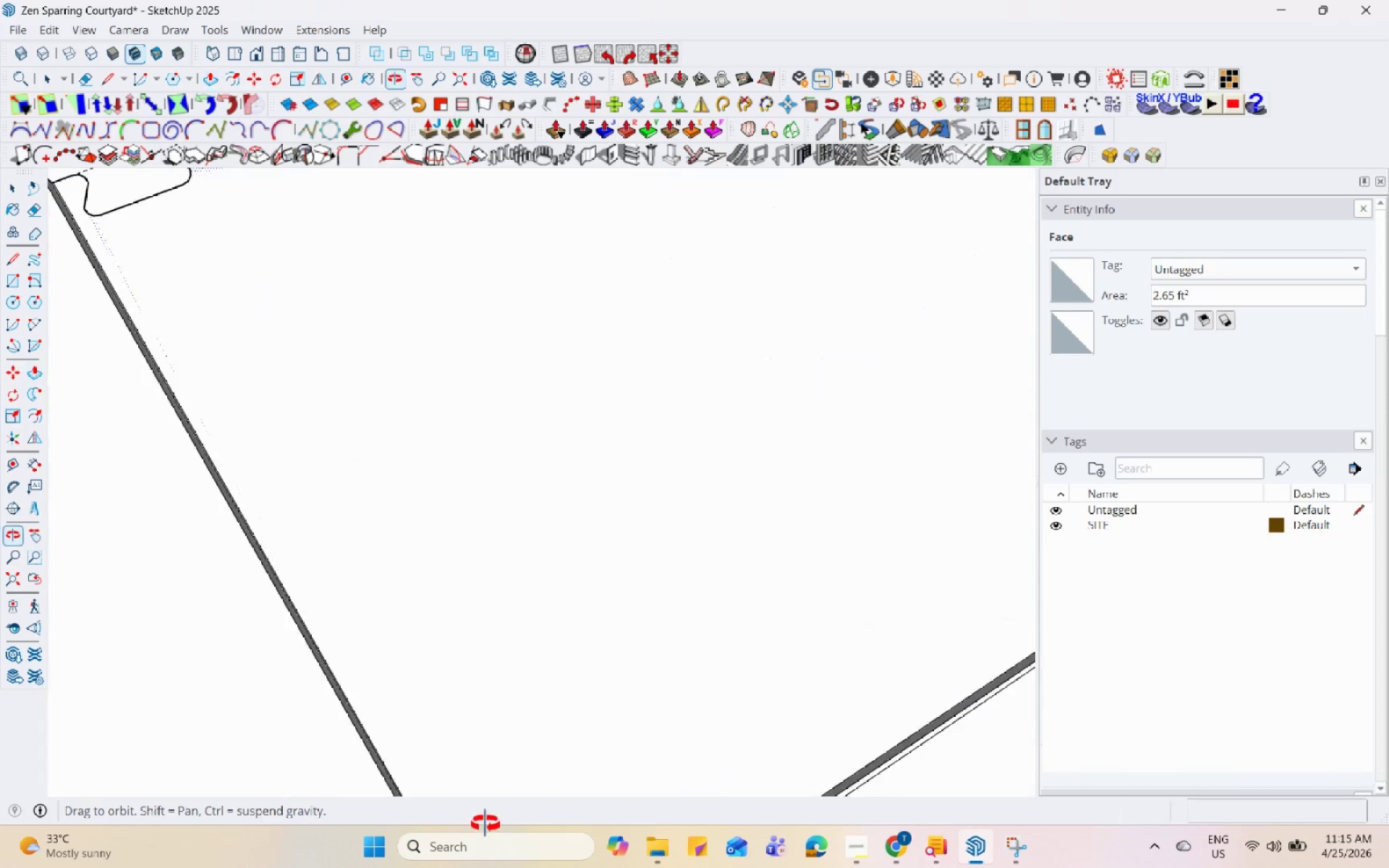 
double_click([333, 661])
 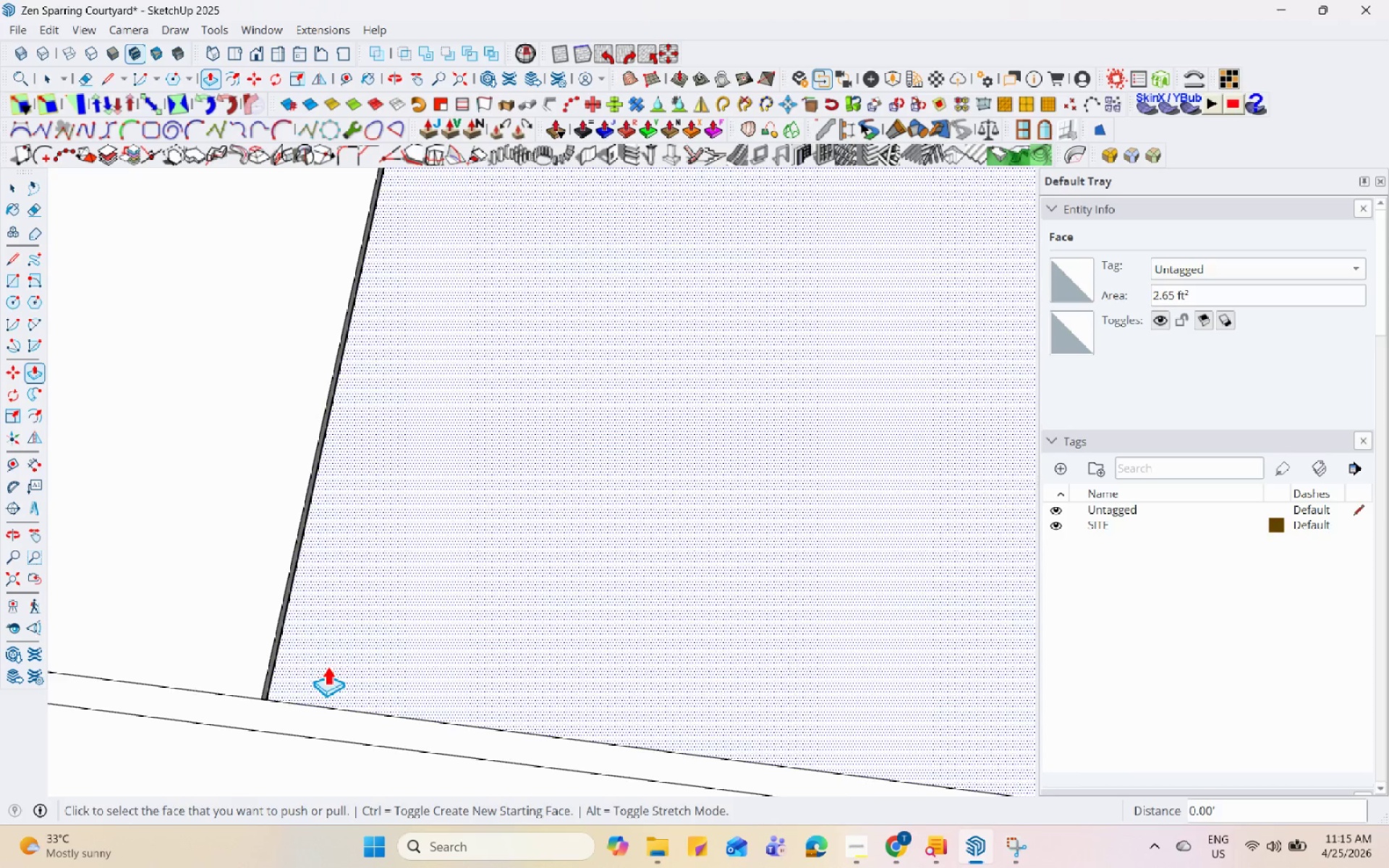 
scroll: coordinate [346, 731], scroll_direction: up, amount: 25.0
 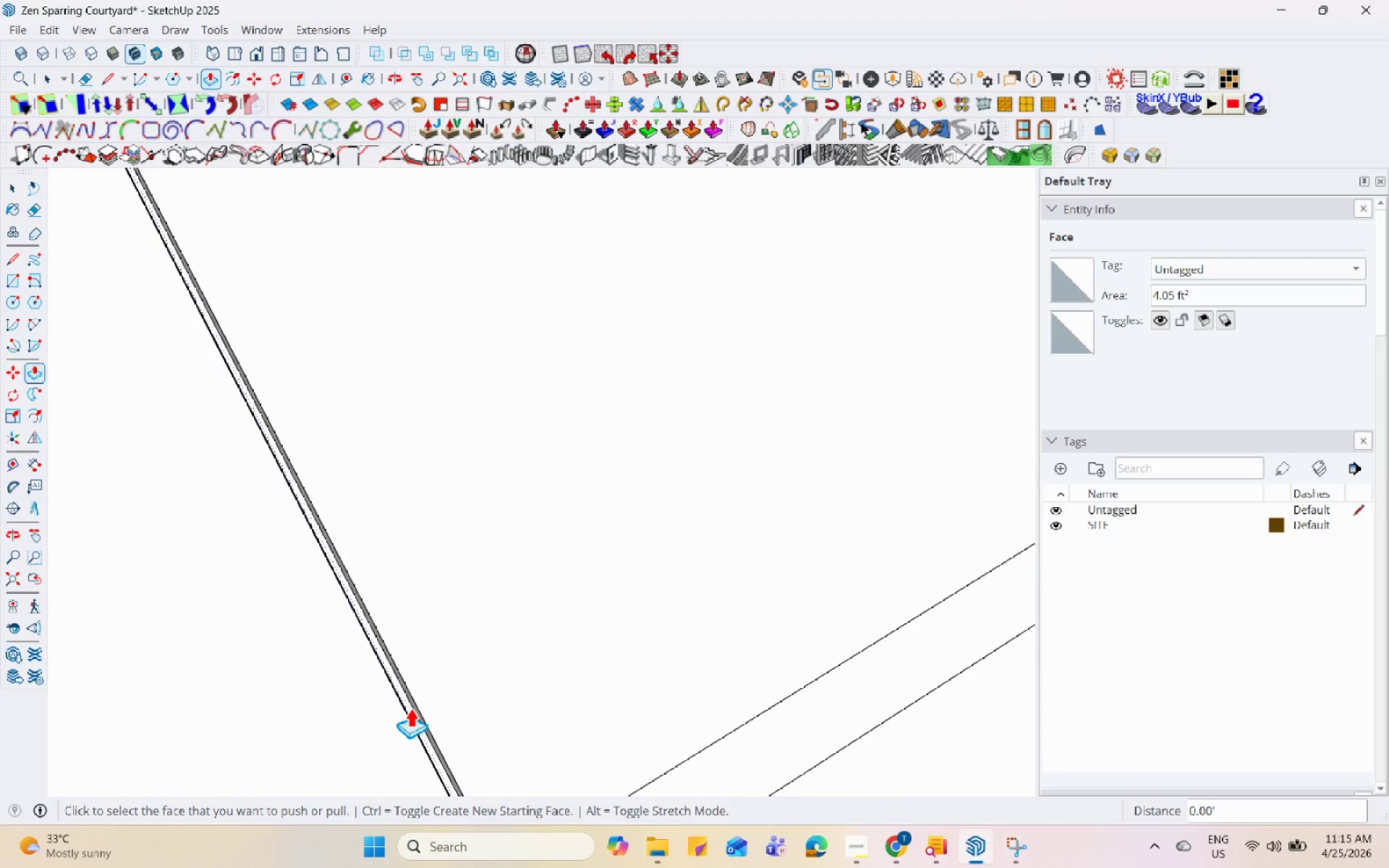 
double_click([412, 707])
 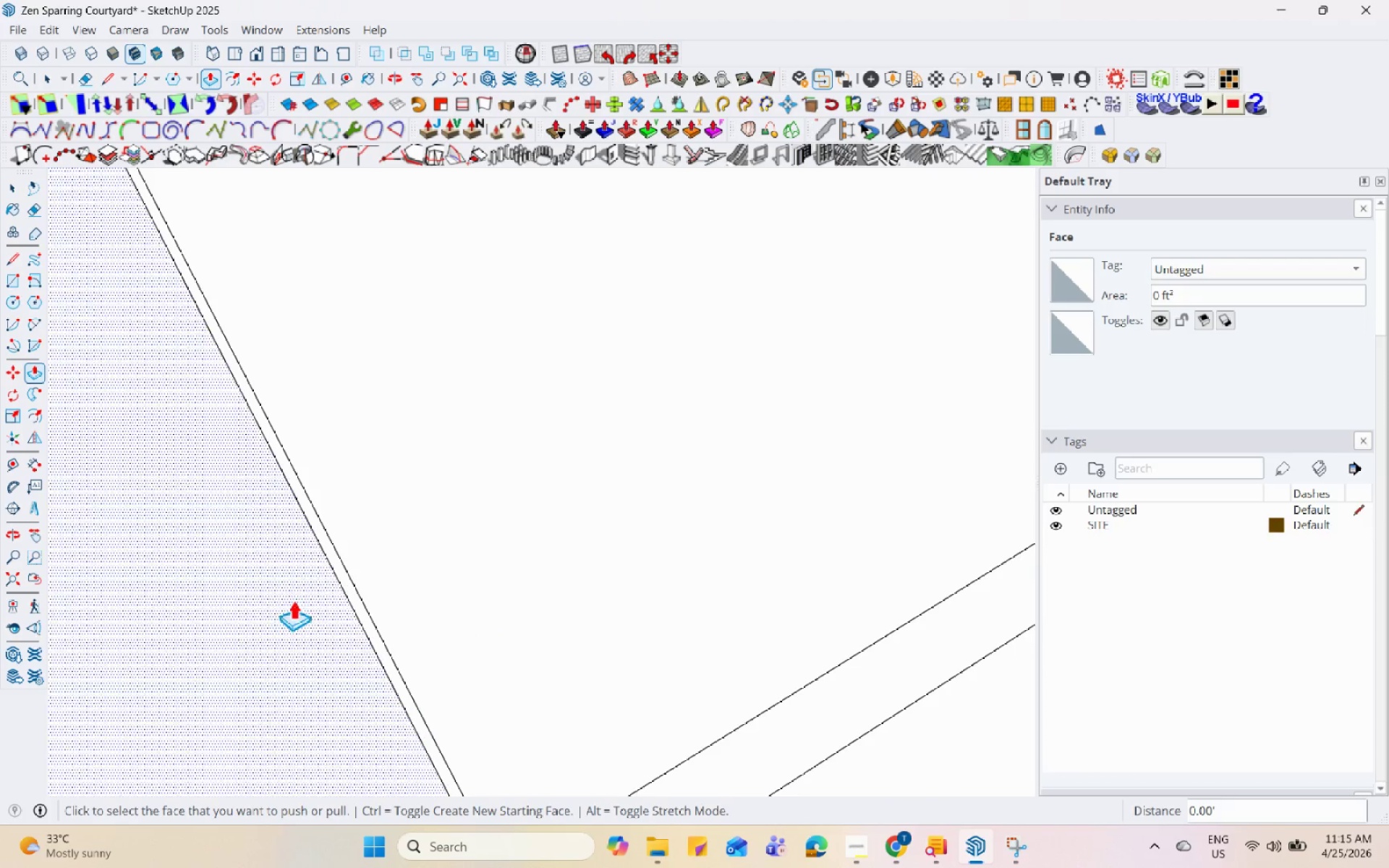 
scroll: coordinate [559, 662], scroll_direction: down, amount: 31.0
 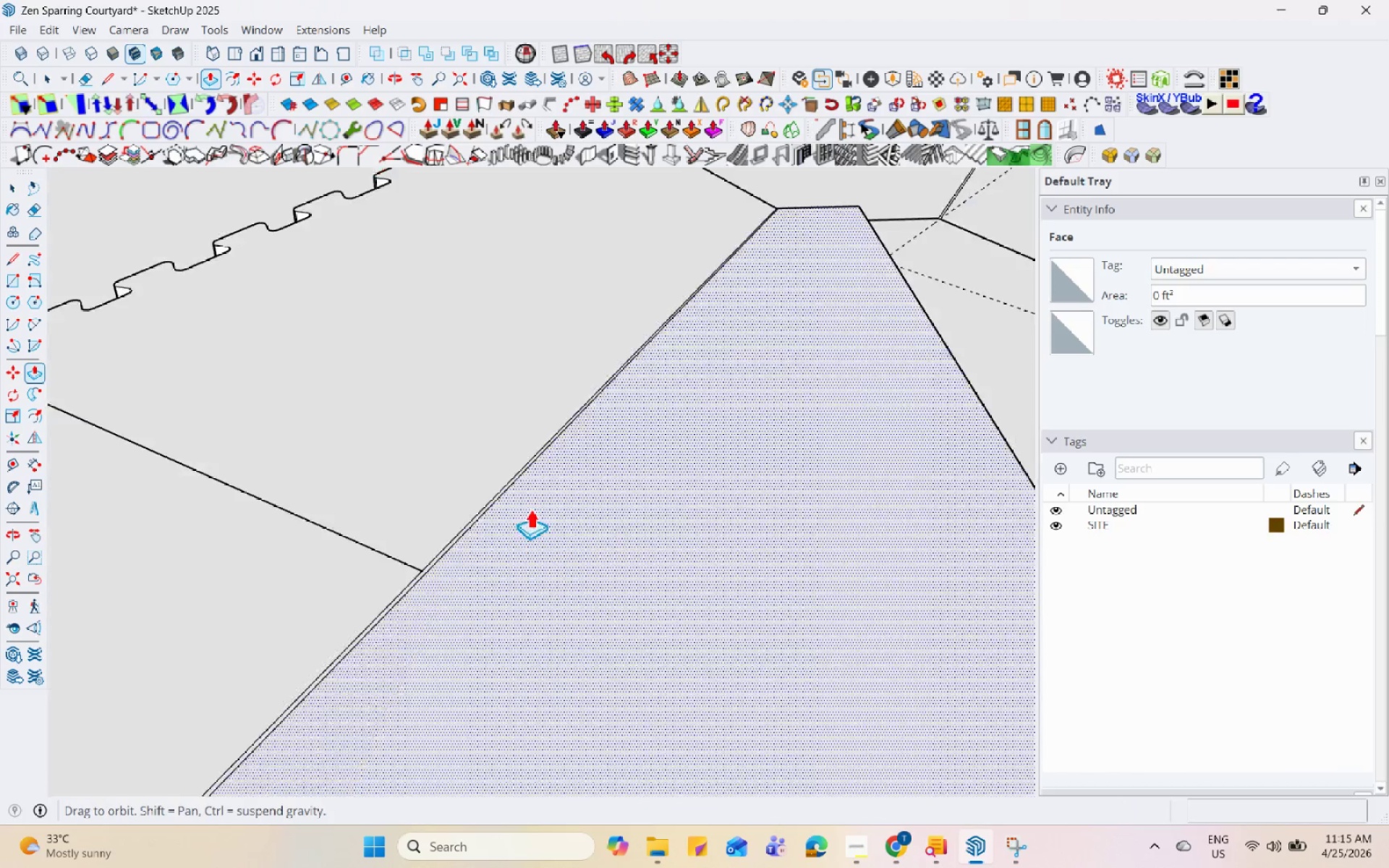 
double_click([592, 312])
 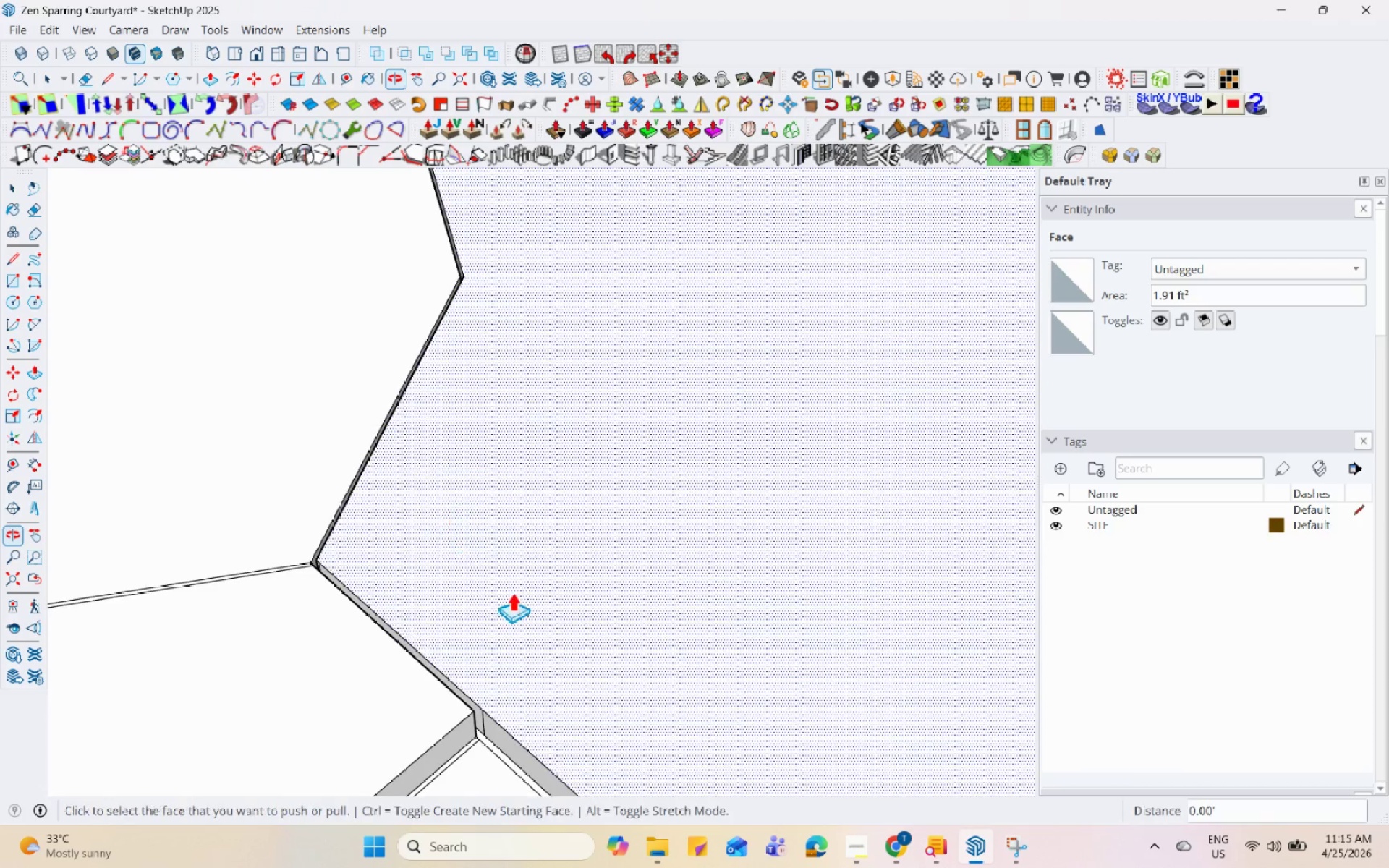 
scroll: coordinate [407, 594], scroll_direction: up, amount: 13.0
 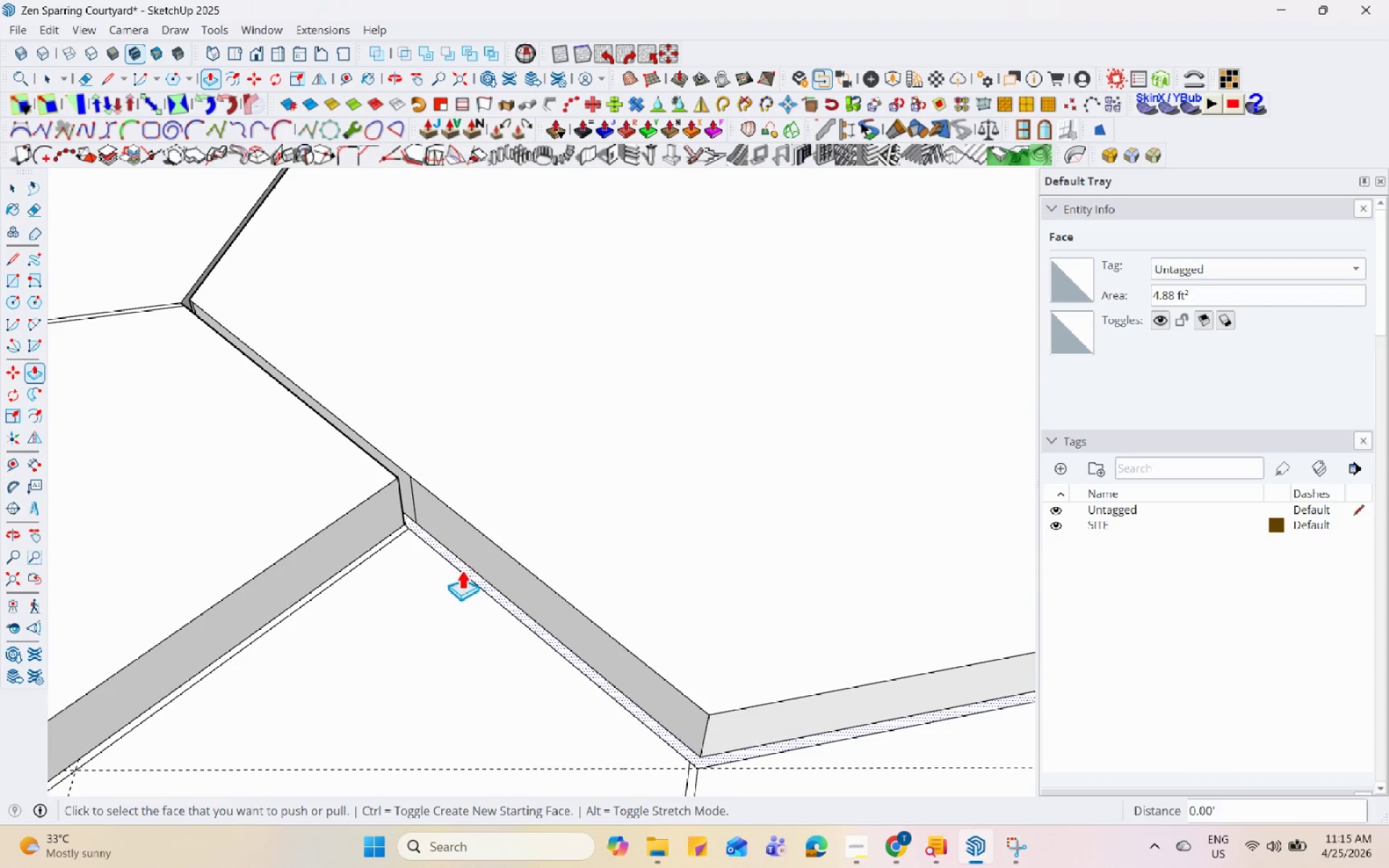 
double_click([462, 569])
 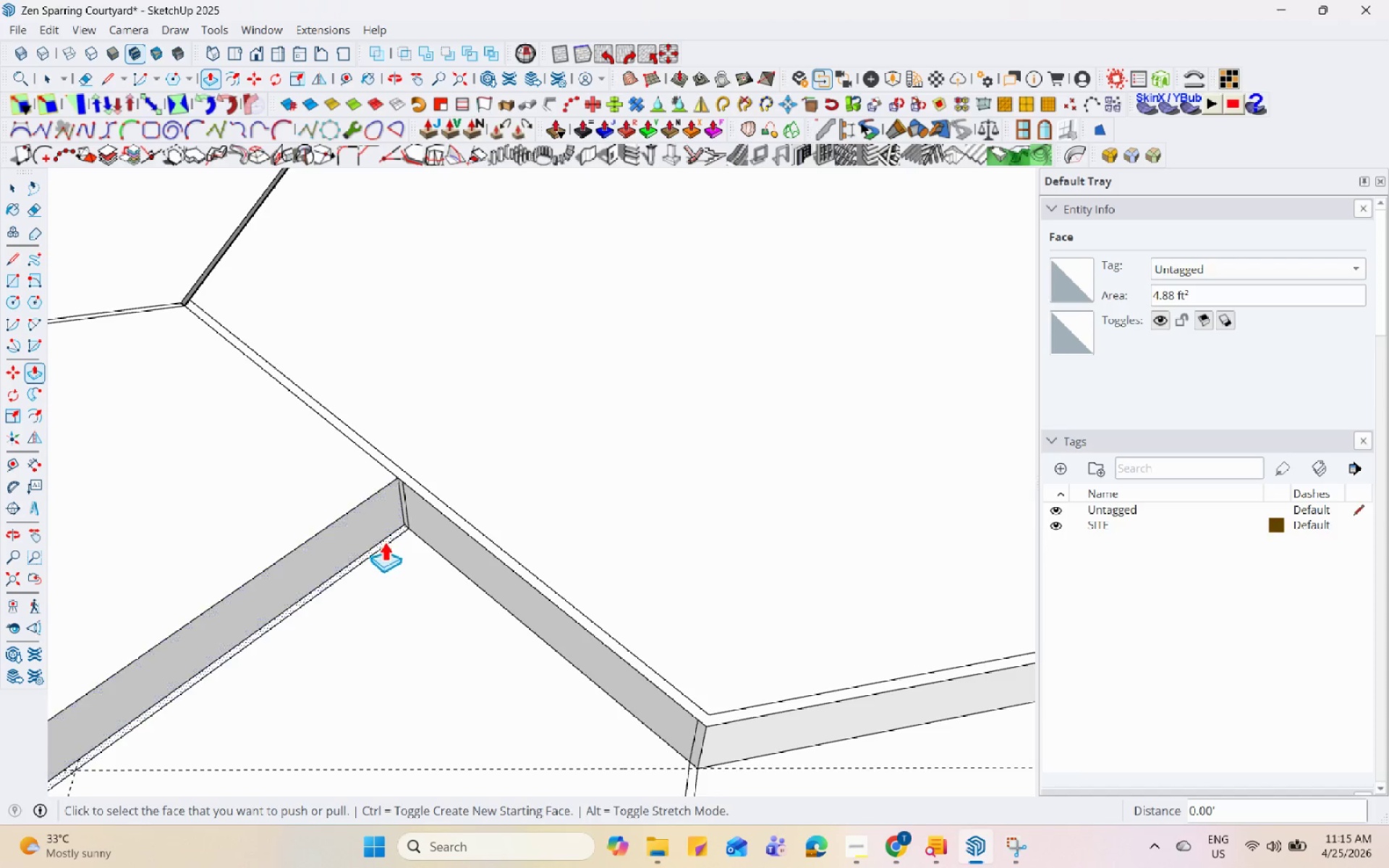 
double_click([386, 542])
 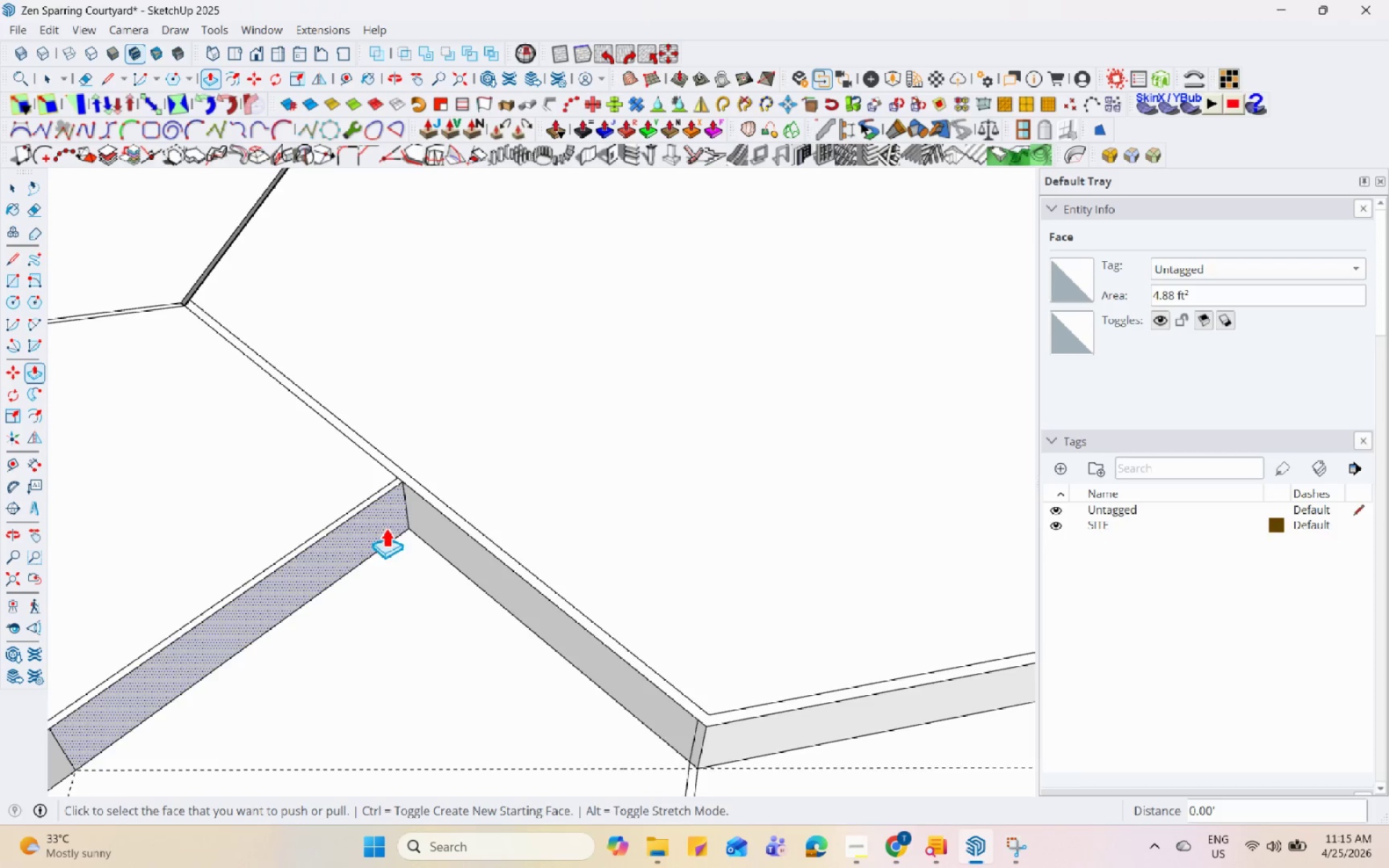 
scroll: coordinate [537, 594], scroll_direction: down, amount: 1.0
 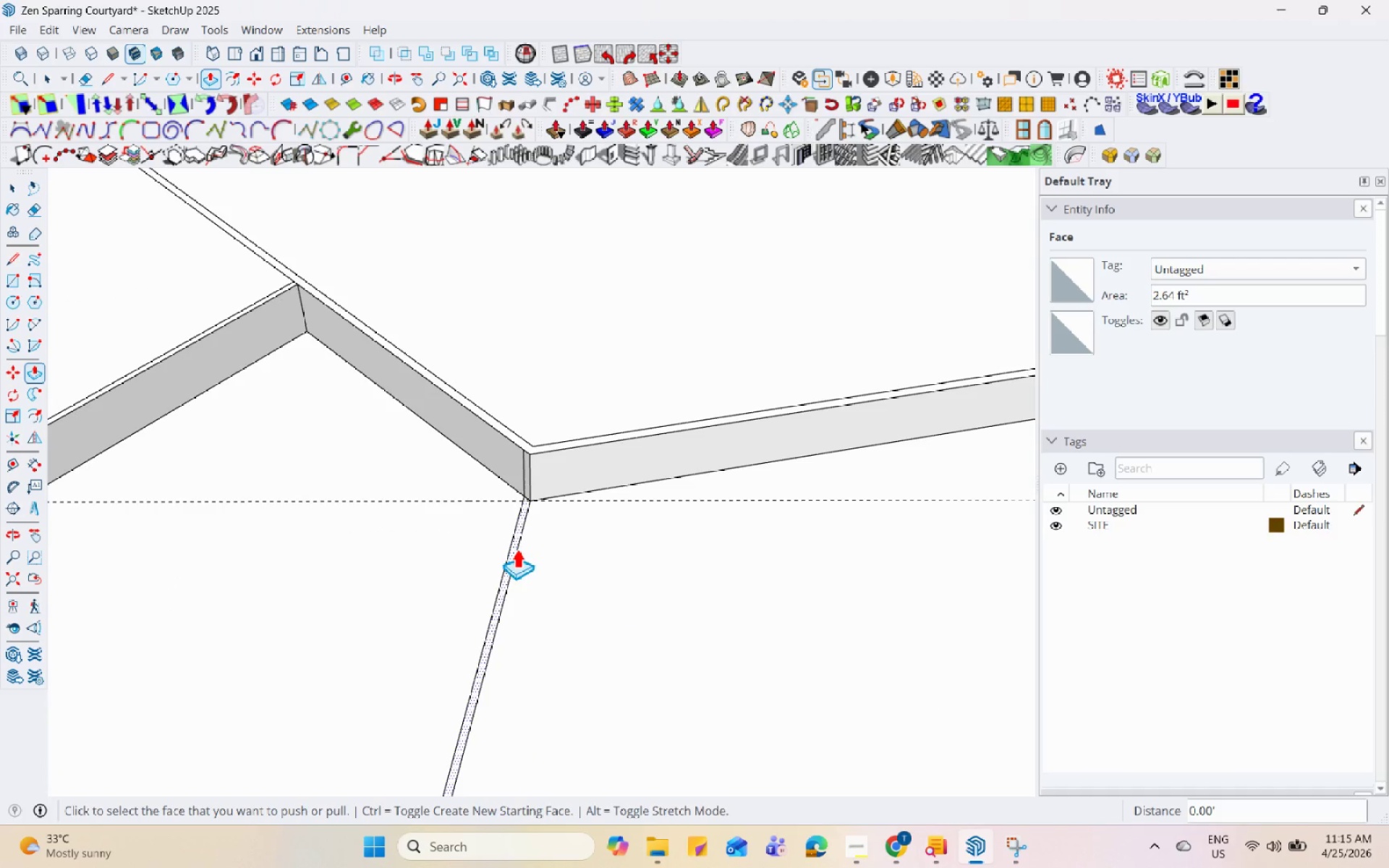 
double_click([513, 546])
 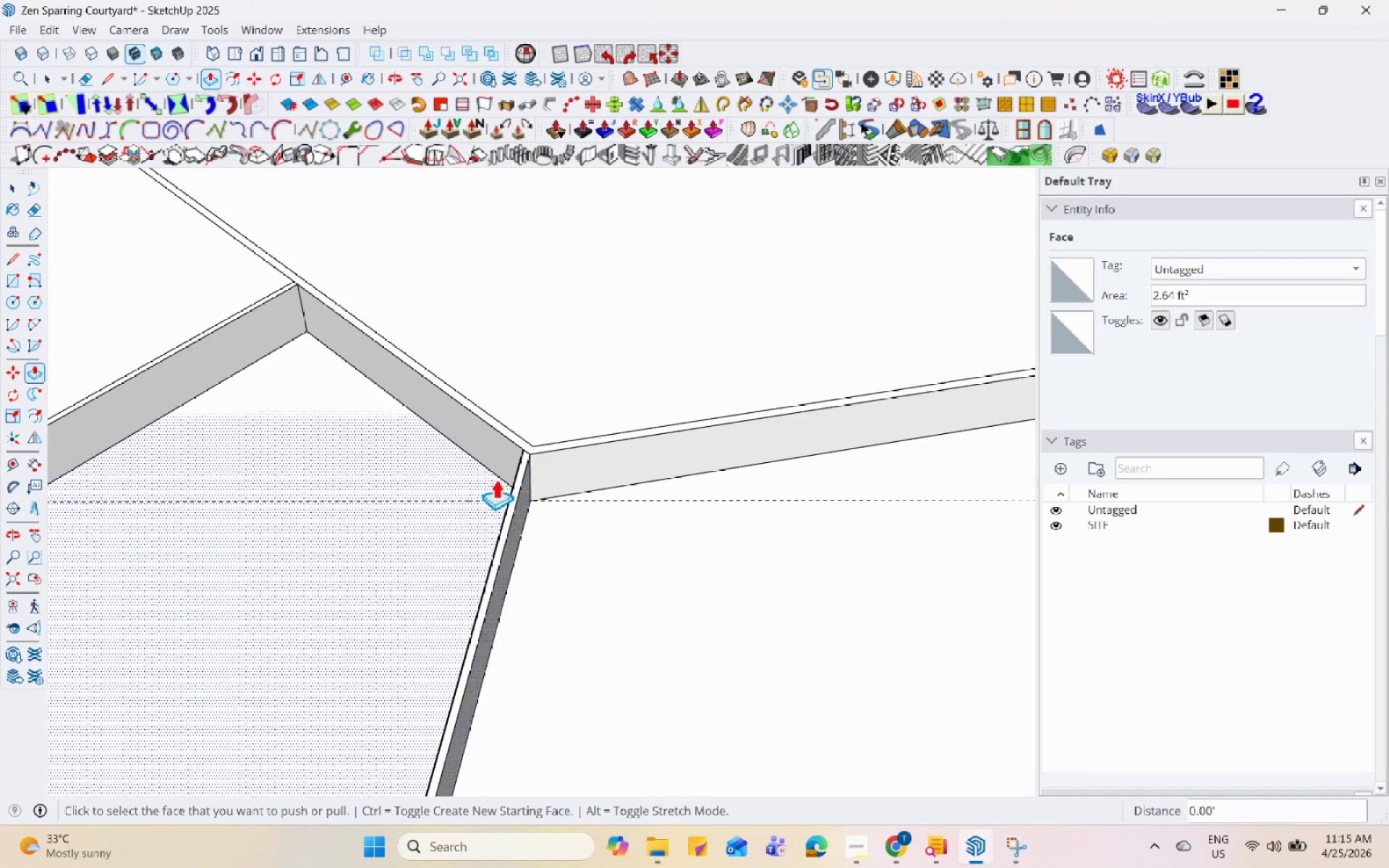 
scroll: coordinate [531, 447], scroll_direction: down, amount: 24.0
 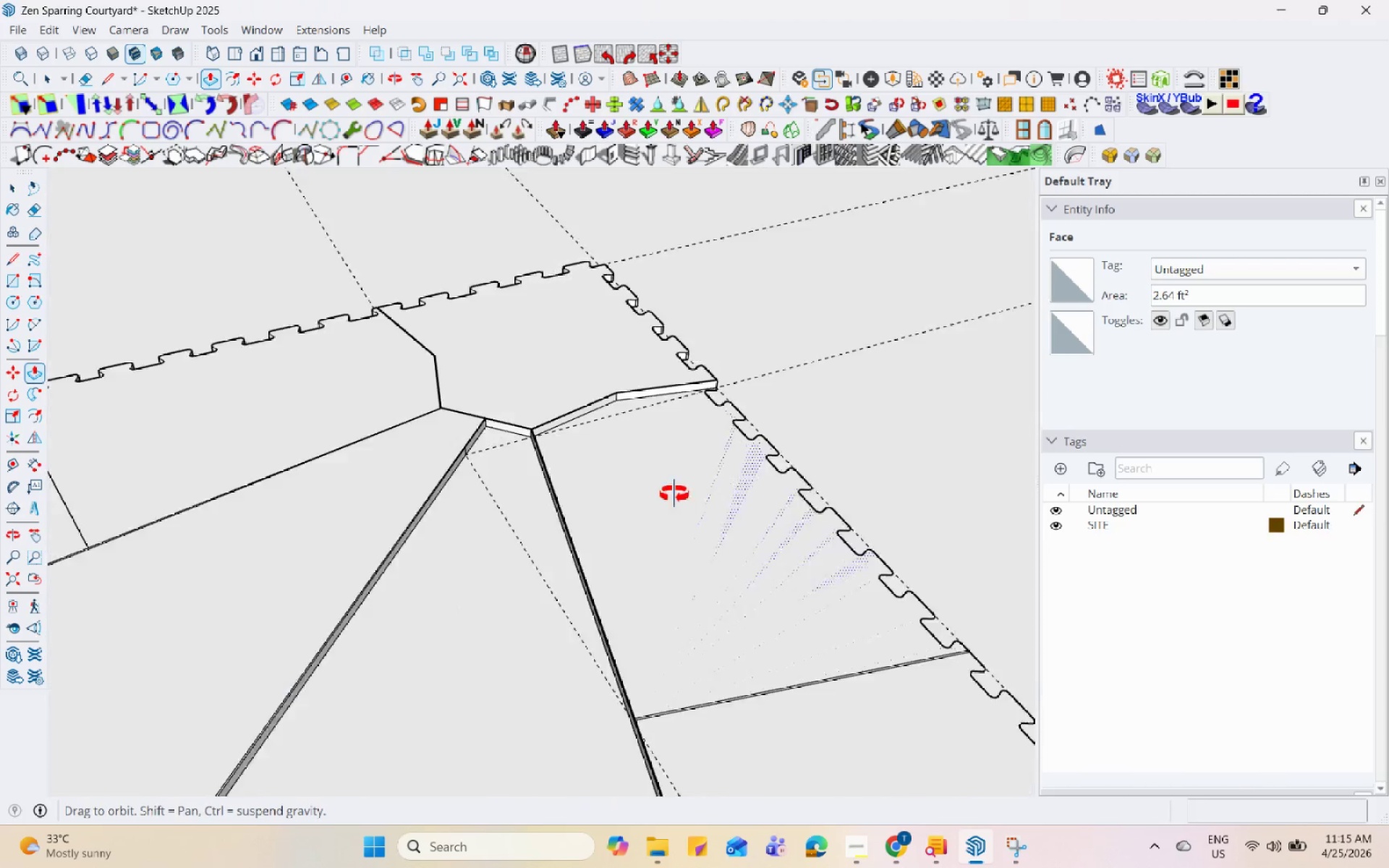 
double_click([511, 569])
 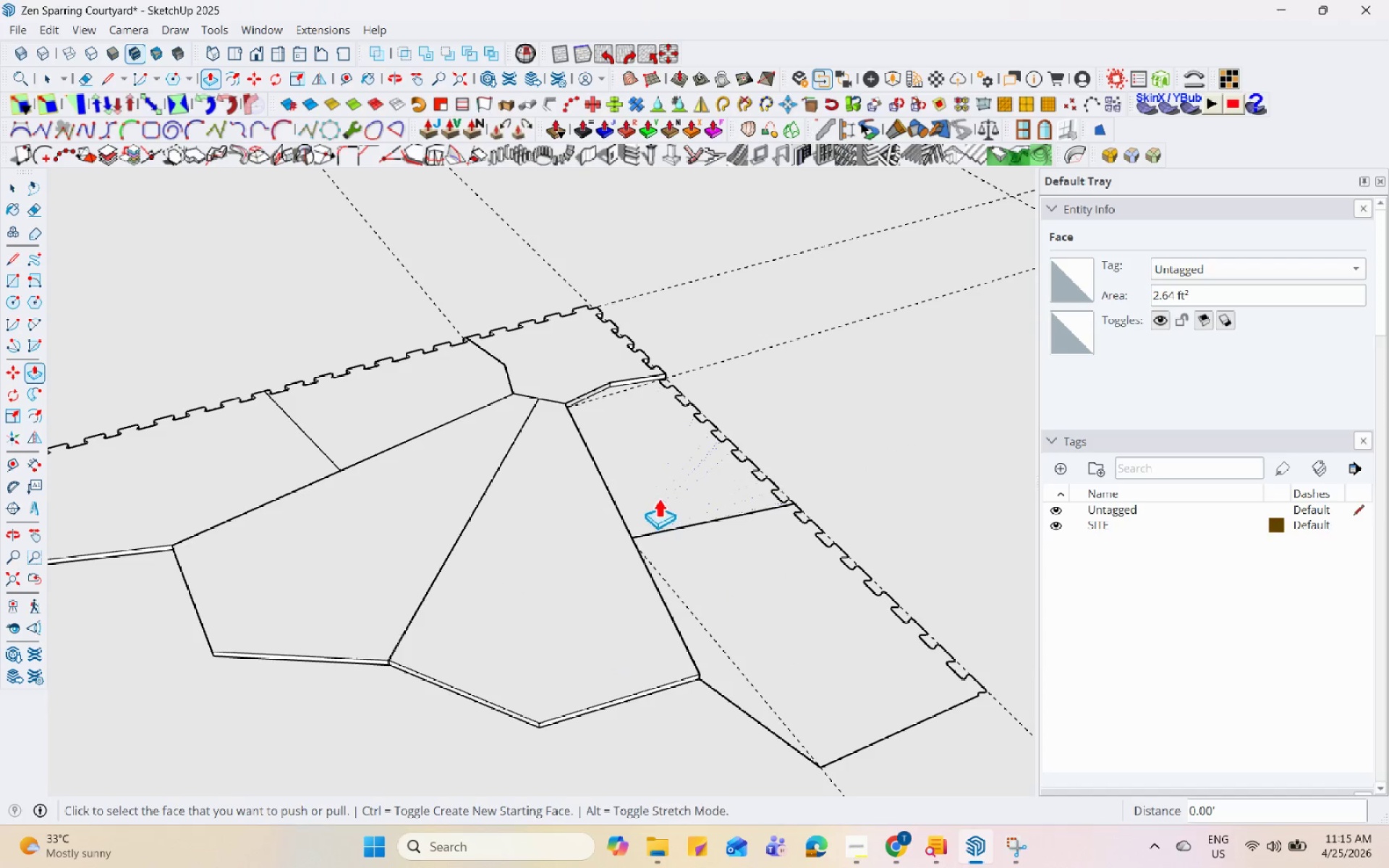 
scroll: coordinate [603, 372], scroll_direction: down, amount: 5.0
 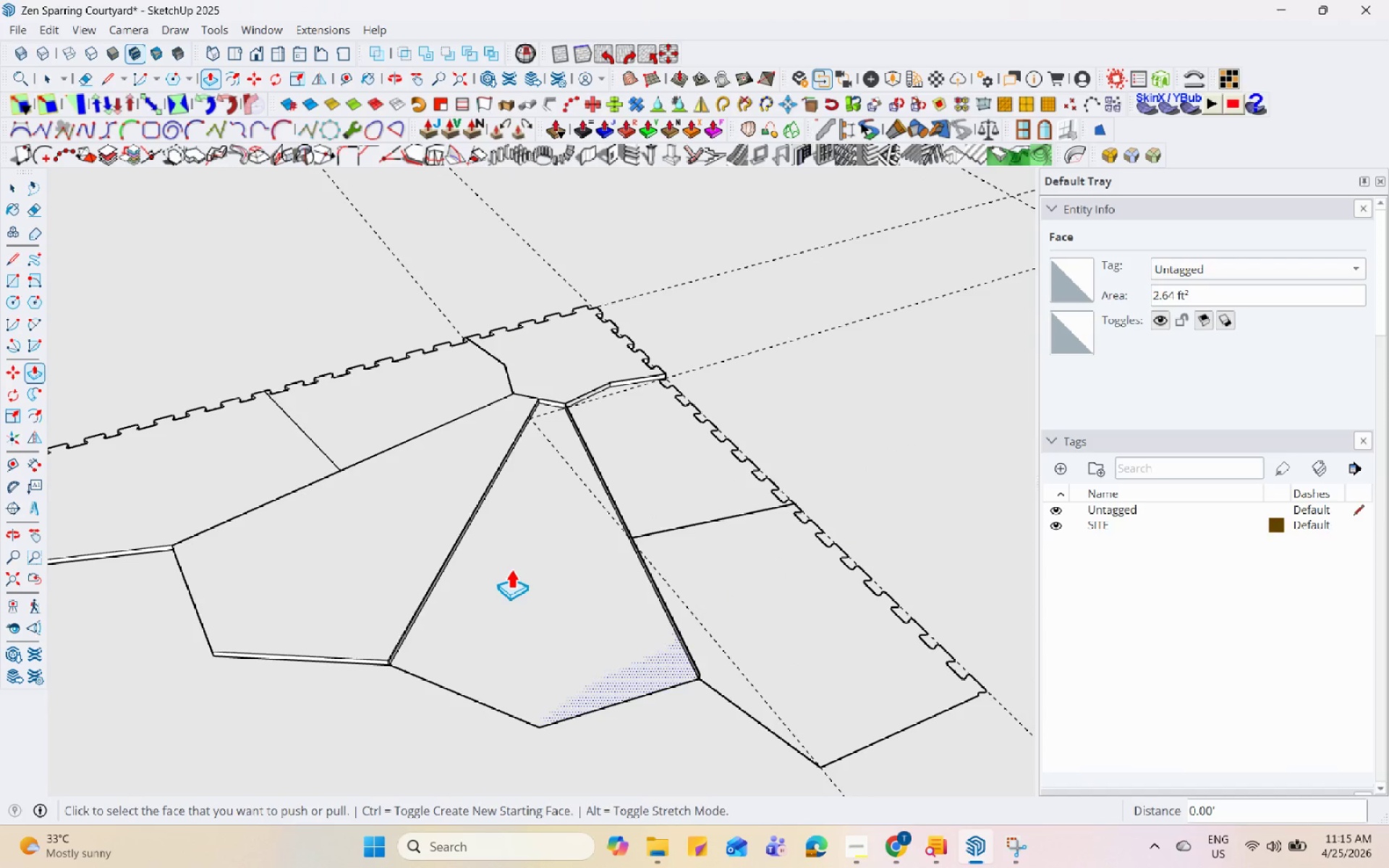 
double_click([658, 498])
 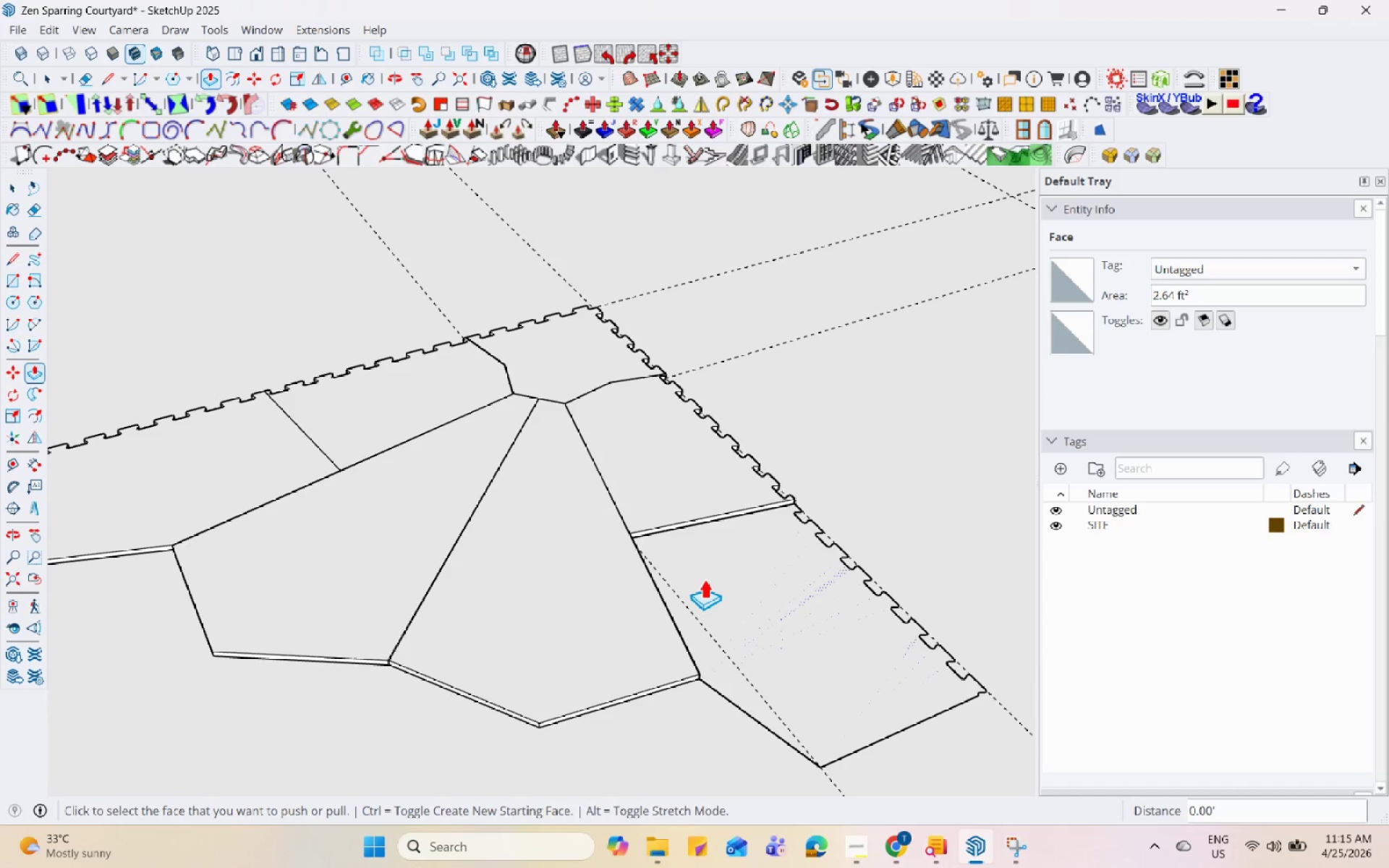 
triple_click([705, 580])
 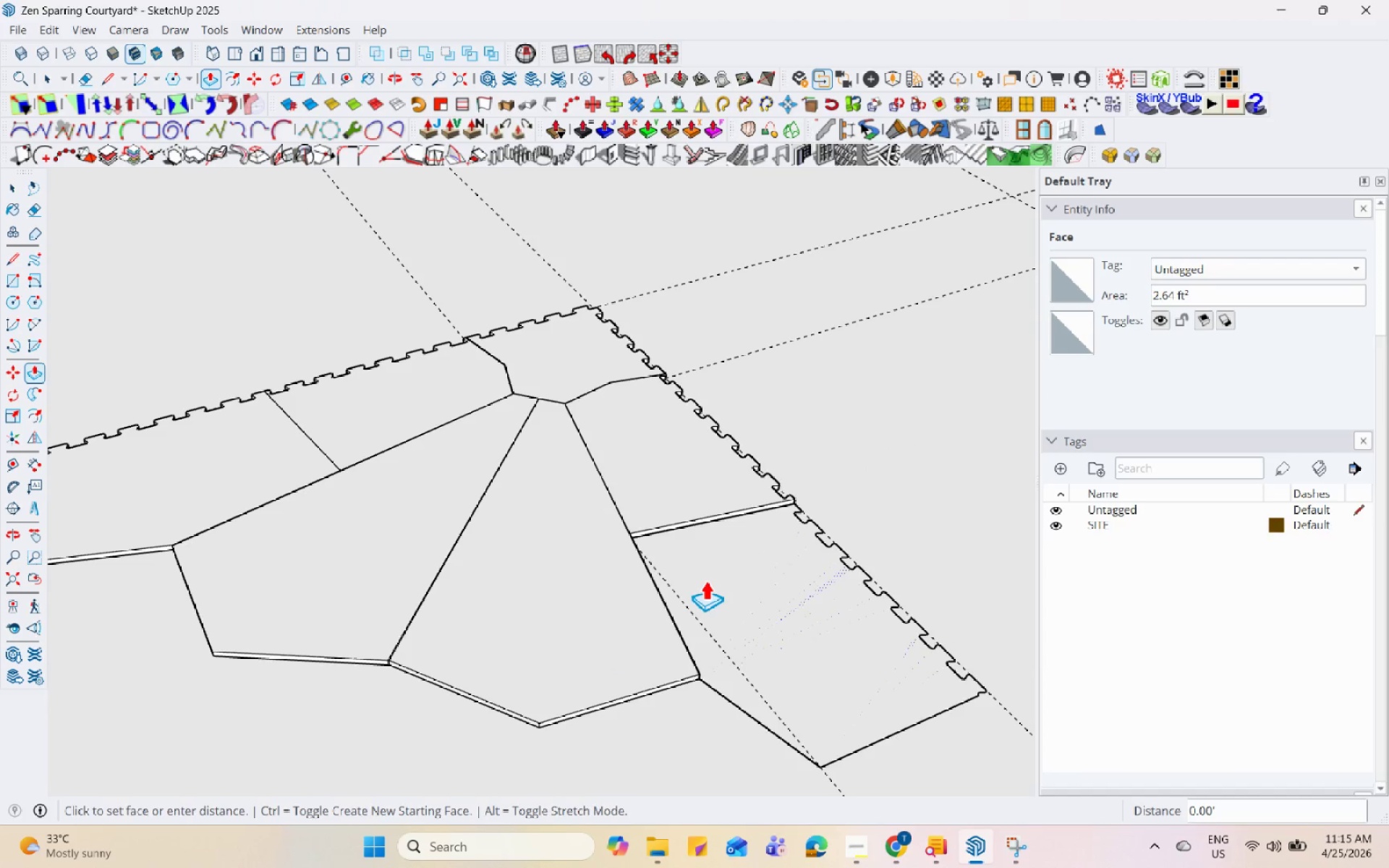 
triple_click([705, 580])
 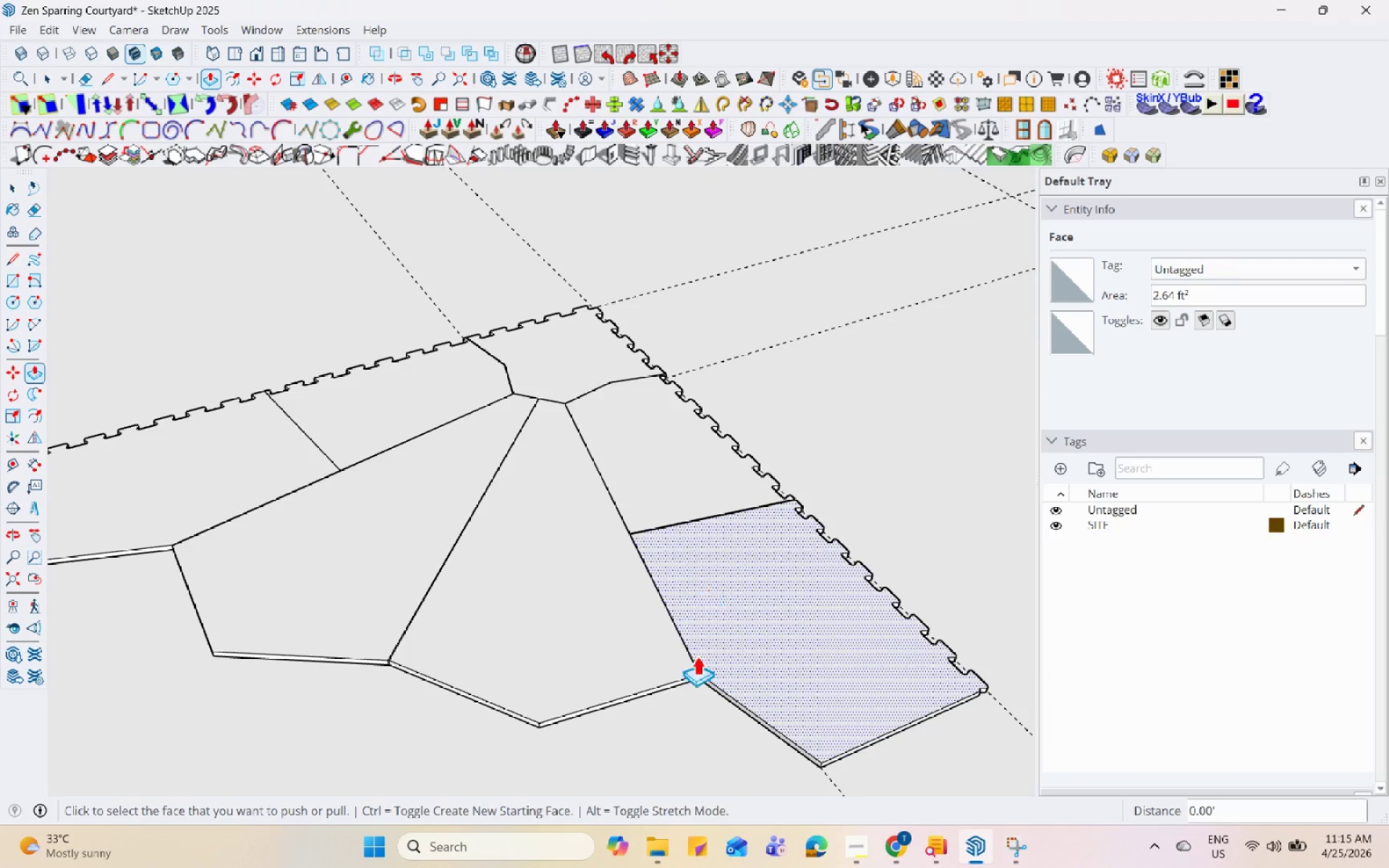 
scroll: coordinate [753, 523], scroll_direction: down, amount: 9.0
 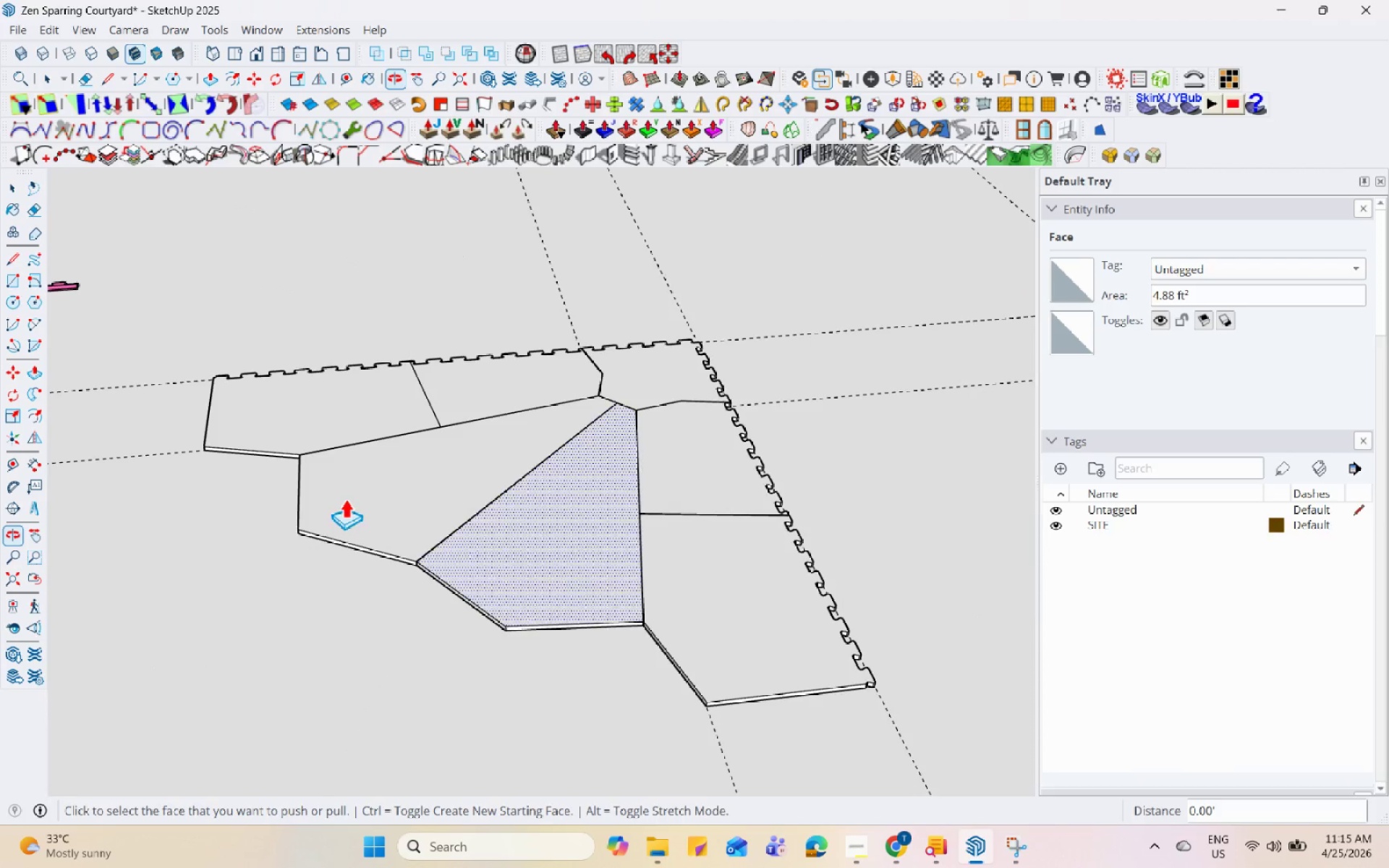 
scroll: coordinate [932, 548], scroll_direction: up, amount: 14.0
 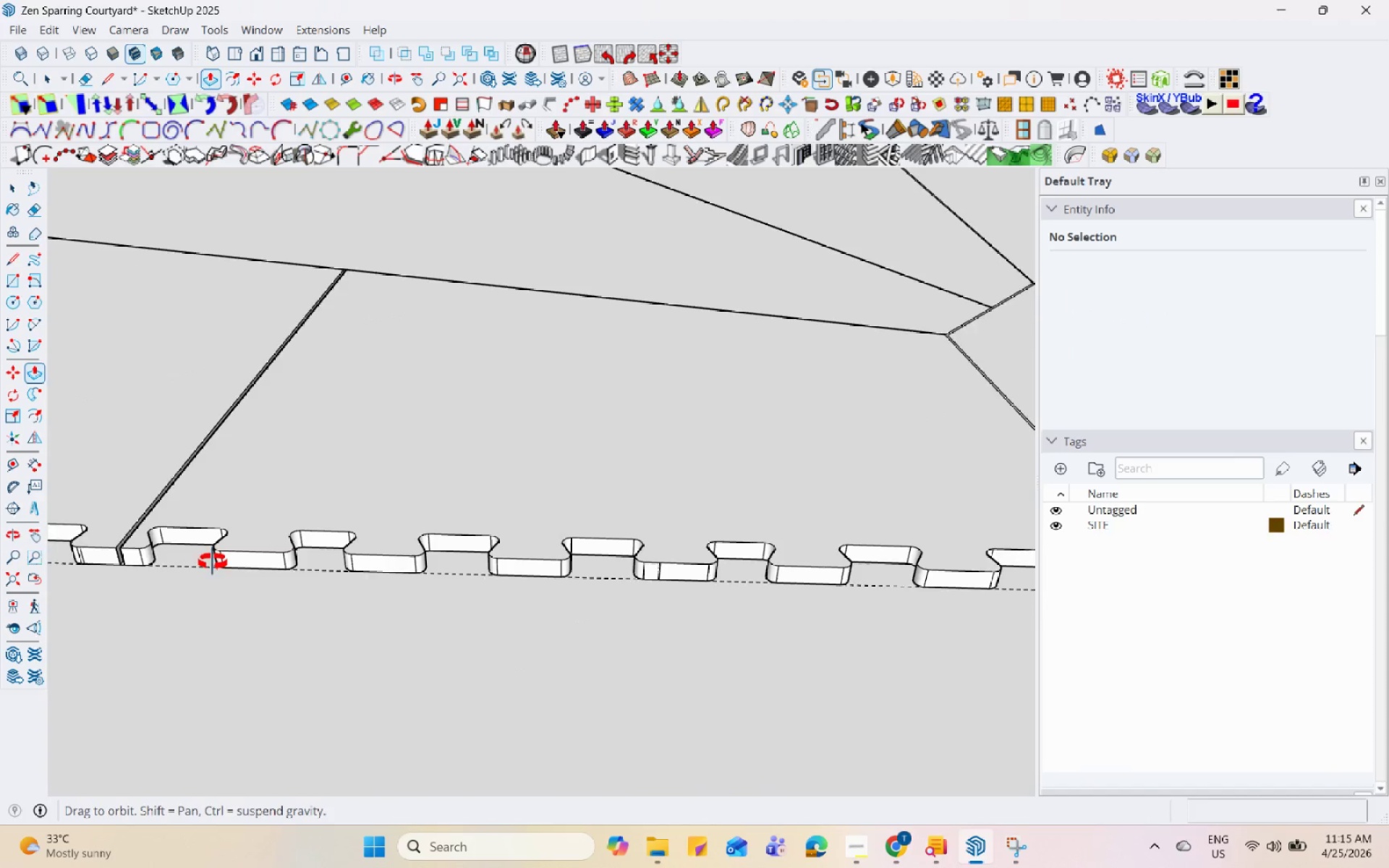 
left_click([356, 545])
 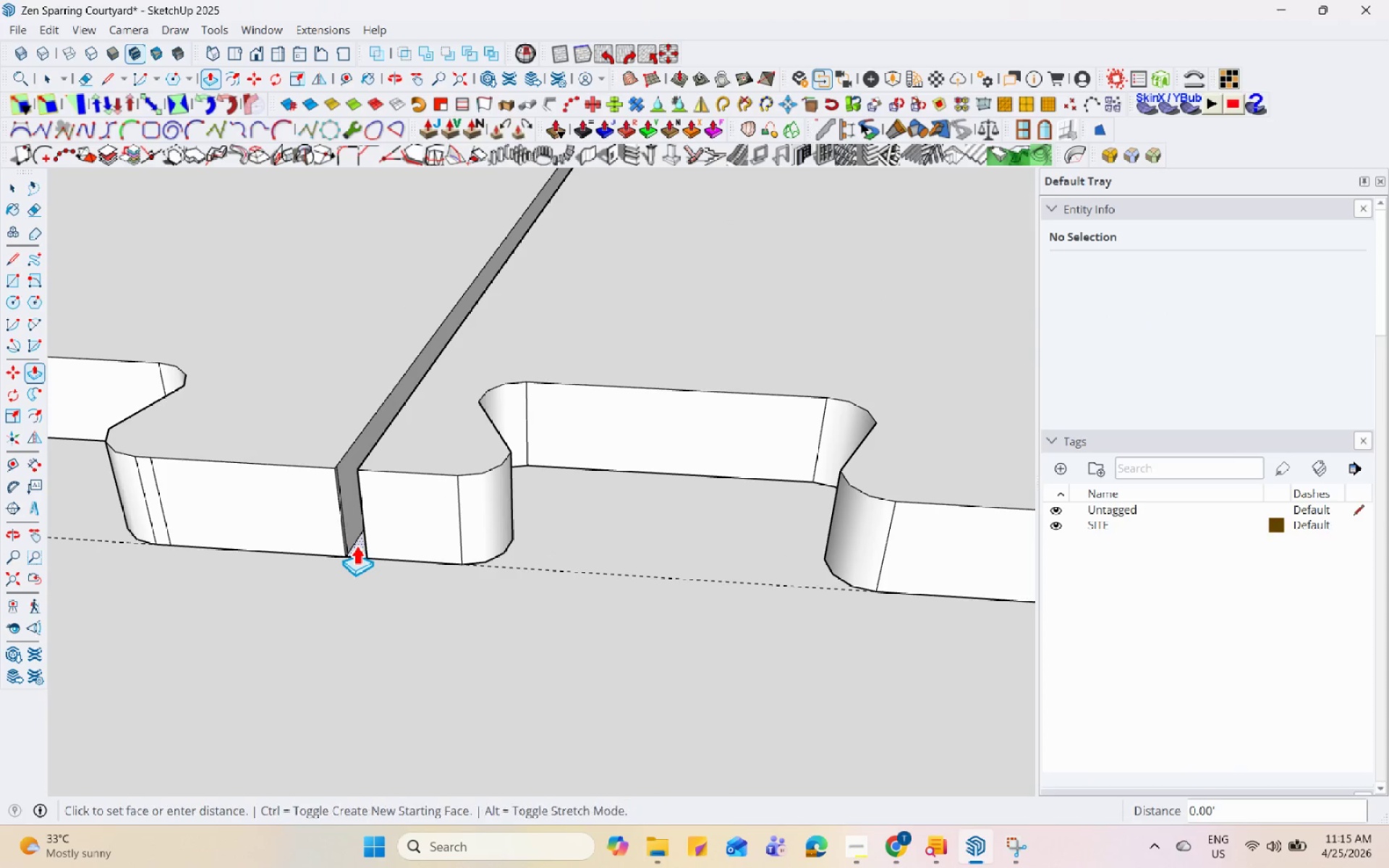 
scroll: coordinate [357, 540], scroll_direction: up, amount: 15.0
 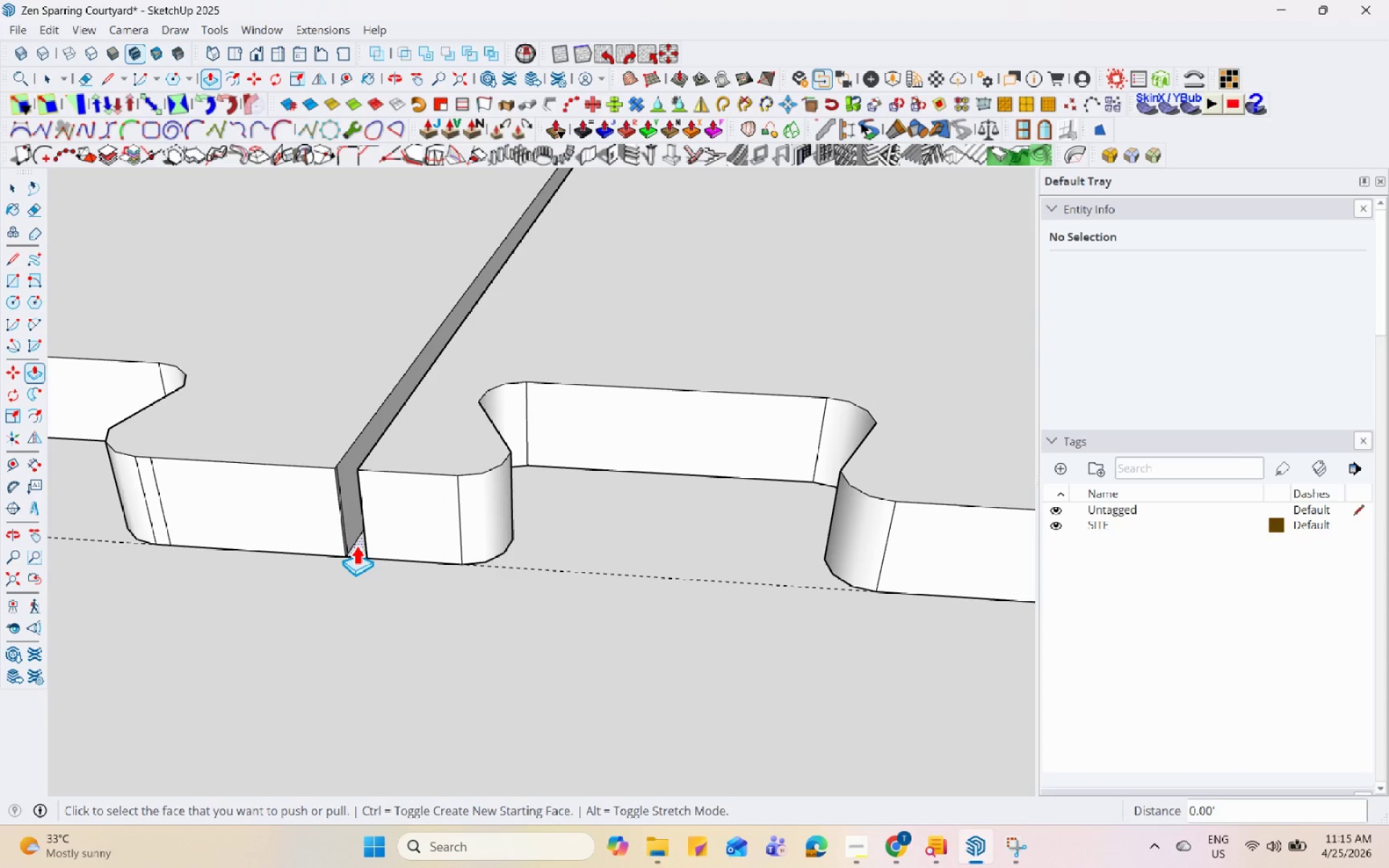 
double_click([357, 545])
 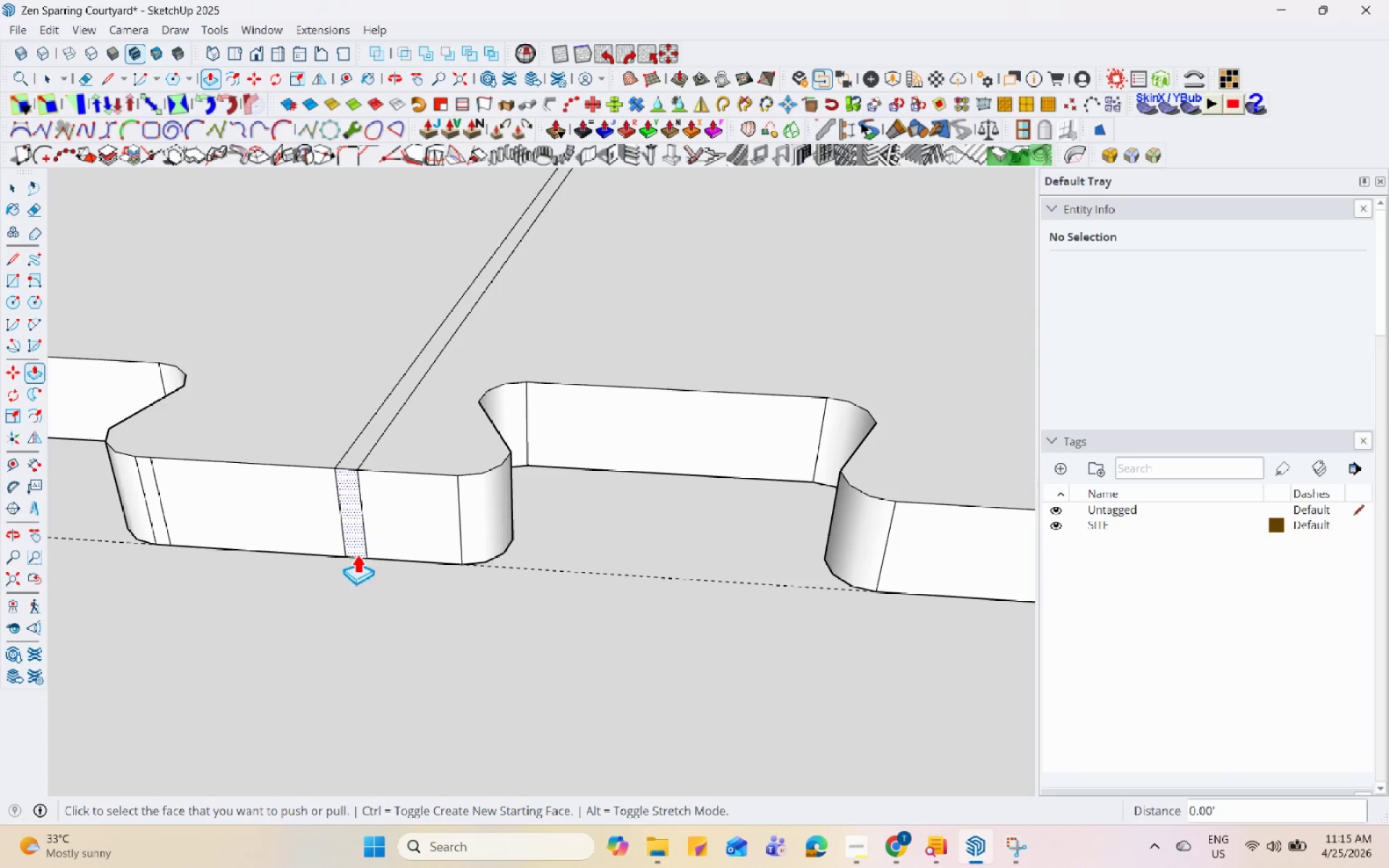 
scroll: coordinate [482, 549], scroll_direction: down, amount: 41.0
 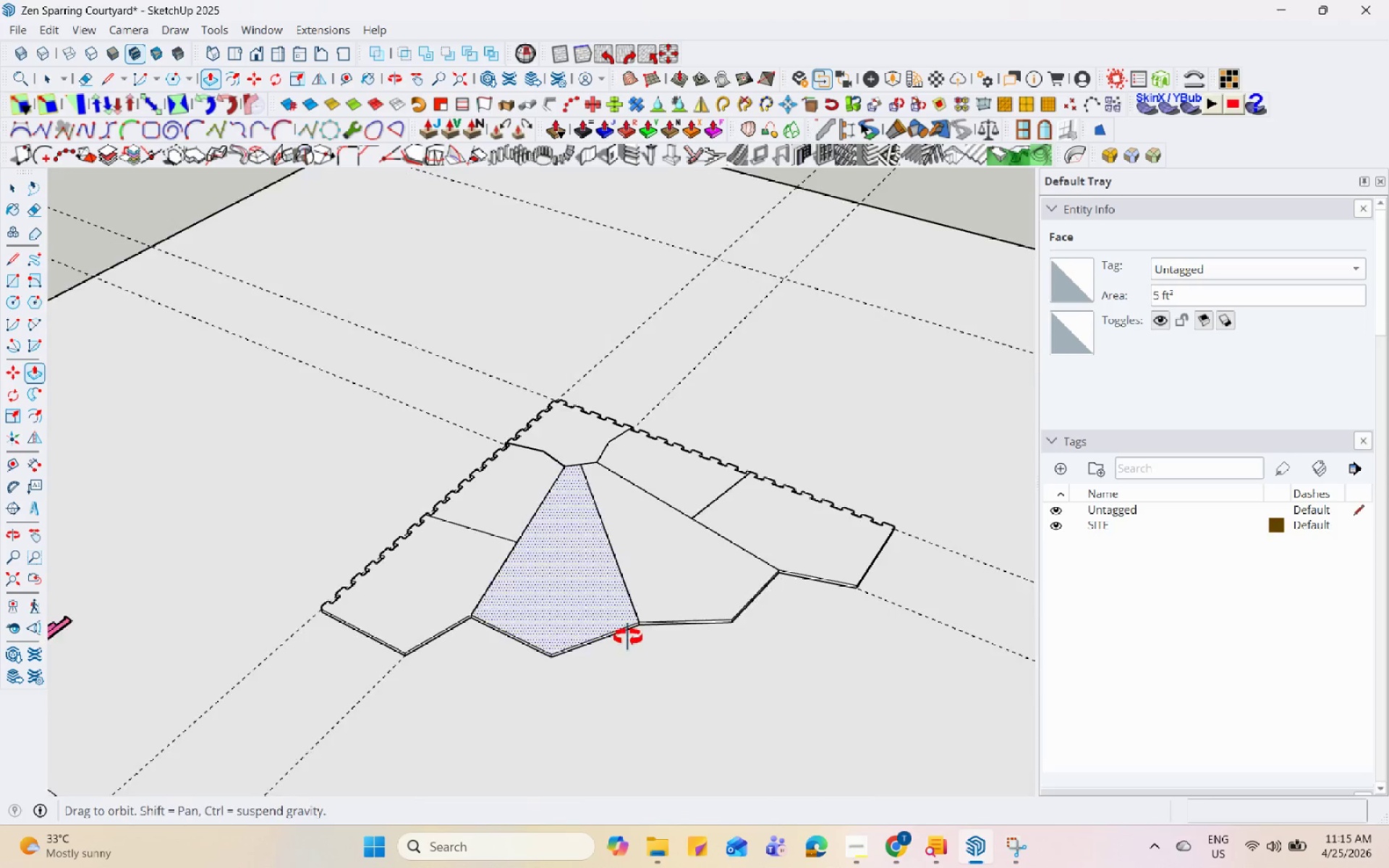 
key(Space)
 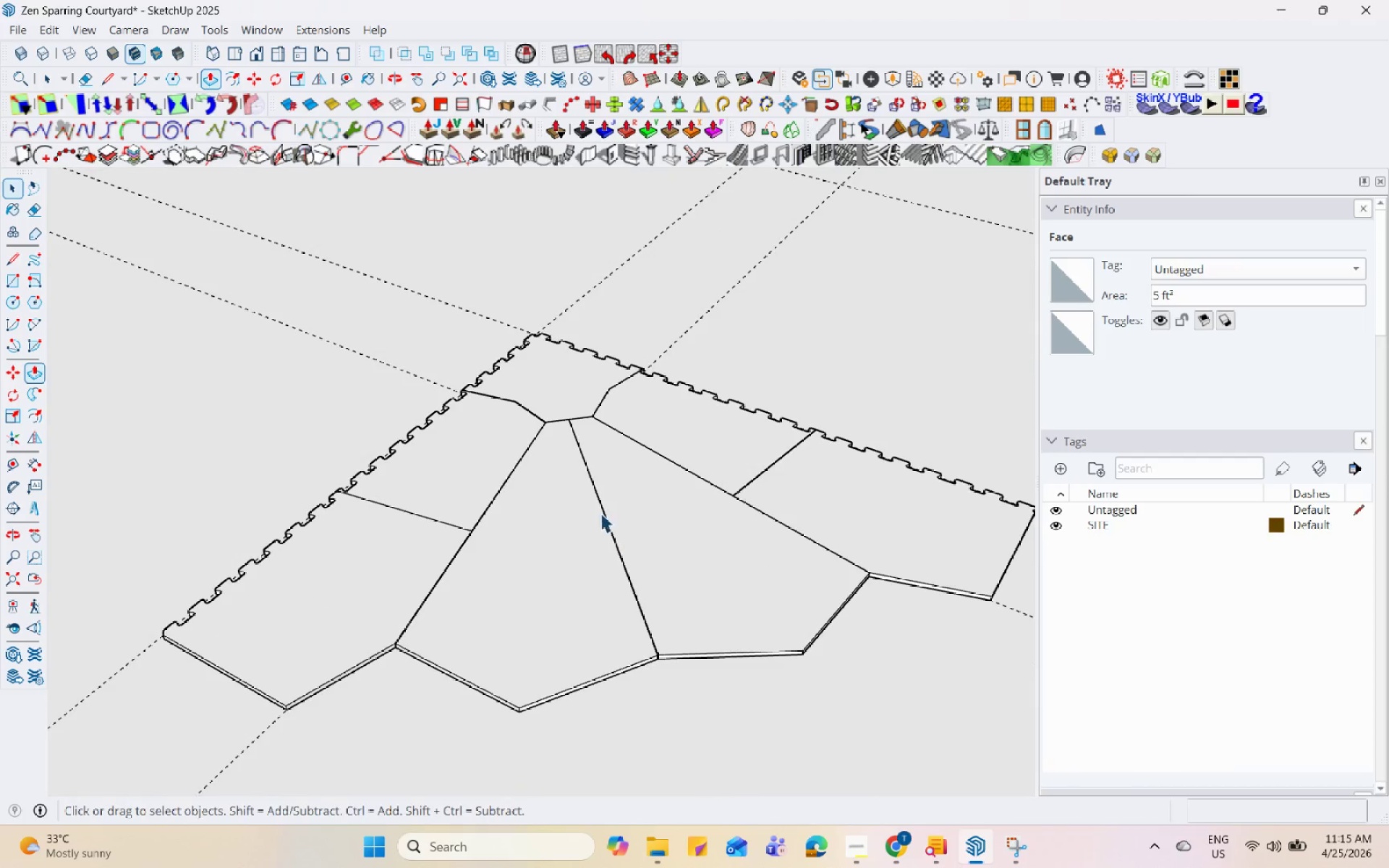 
double_click([600, 513])
 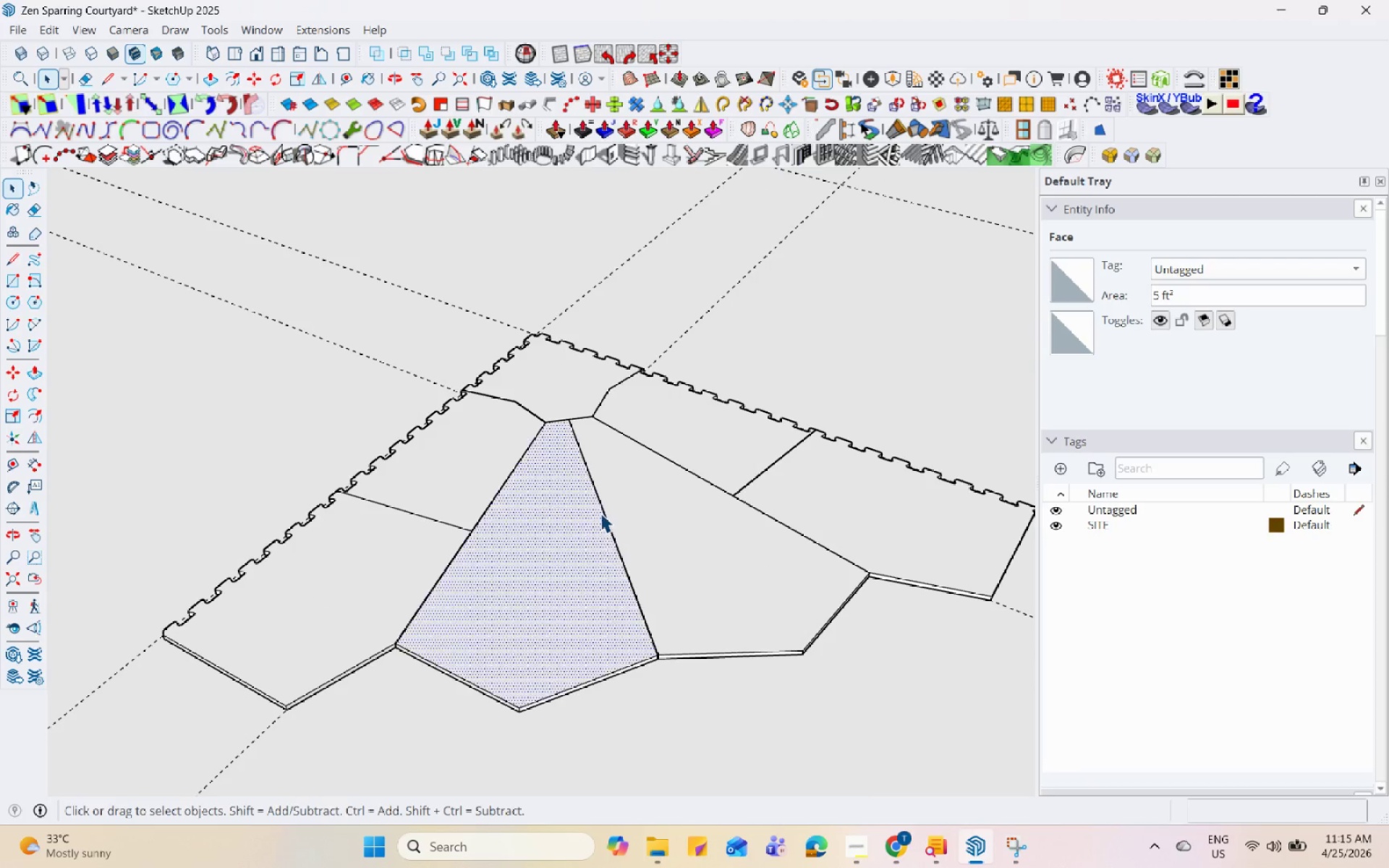 
scroll: coordinate [606, 563], scroll_direction: up, amount: 4.0
 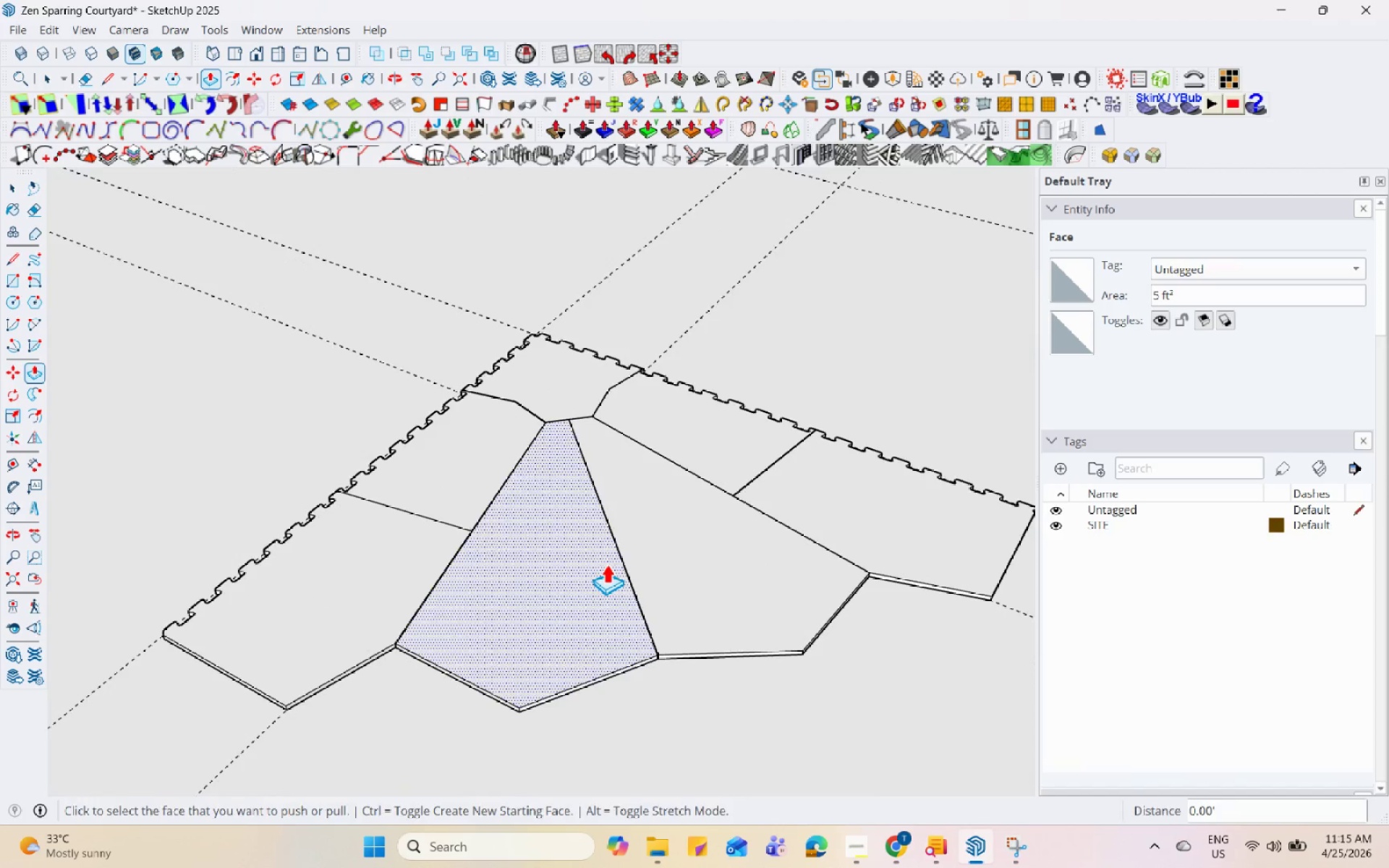 
triple_click([600, 513])
 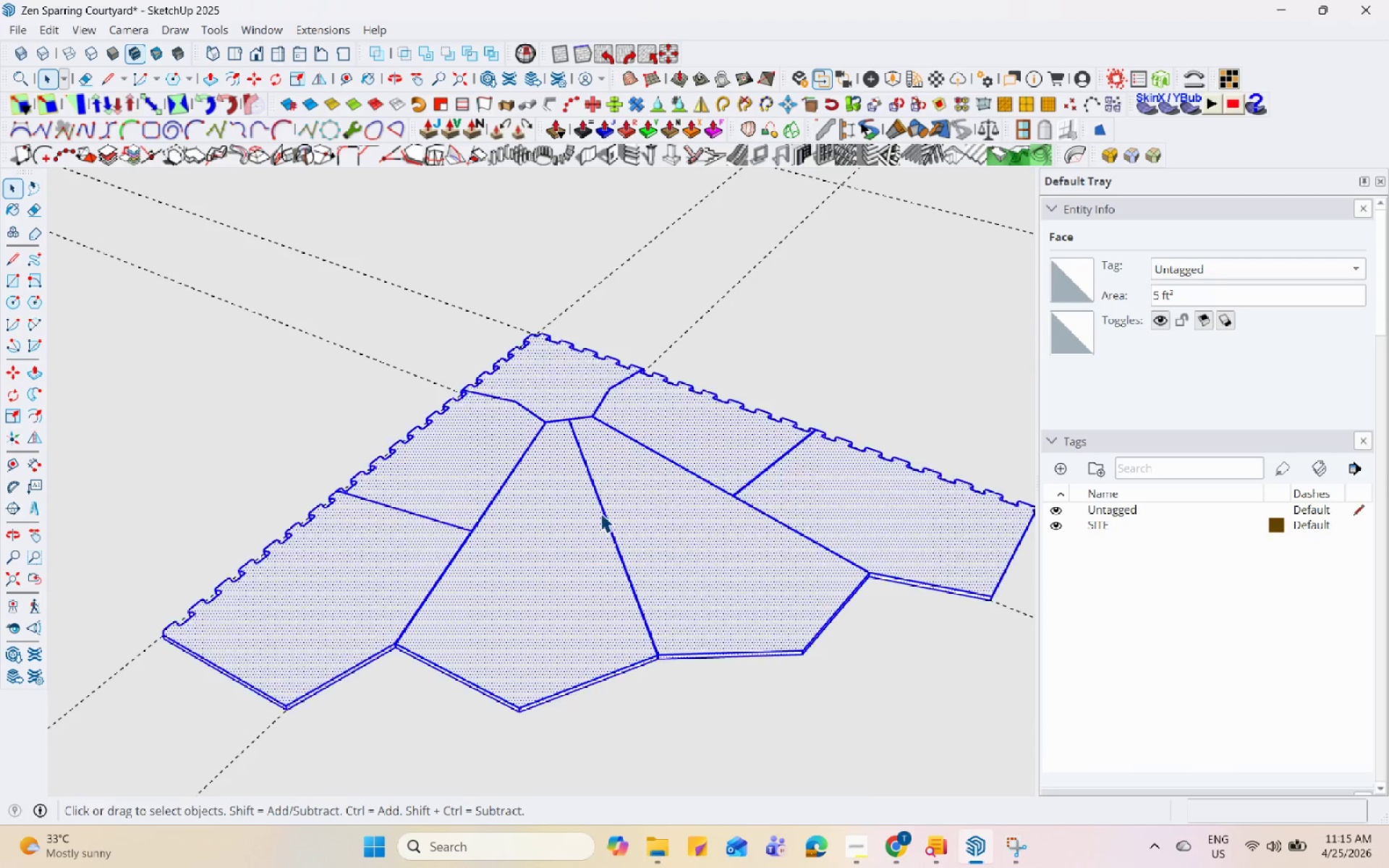 
right_click([600, 513])
 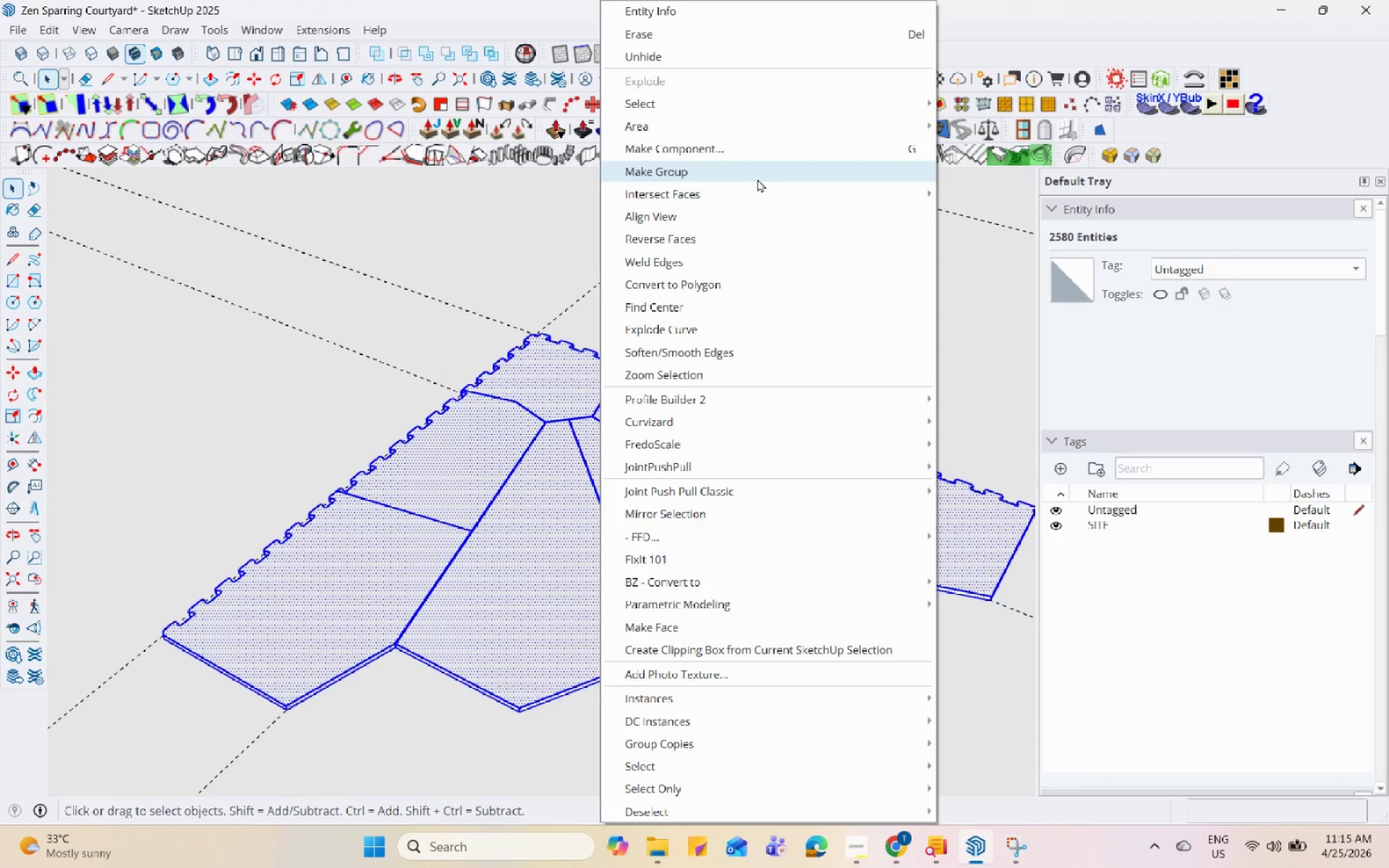 
left_click([757, 179])
 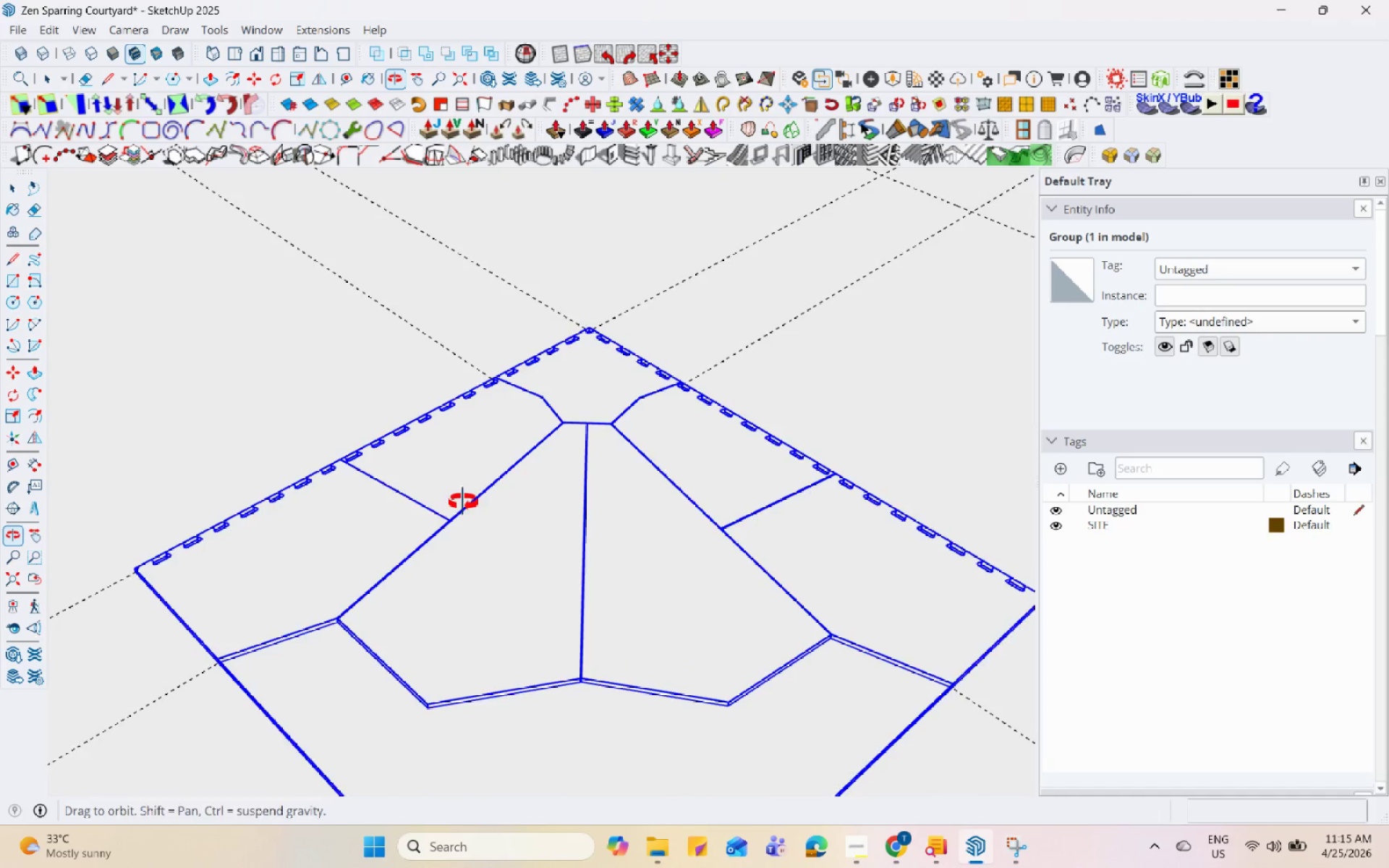 
scroll: coordinate [721, 538], scroll_direction: down, amount: 10.0
 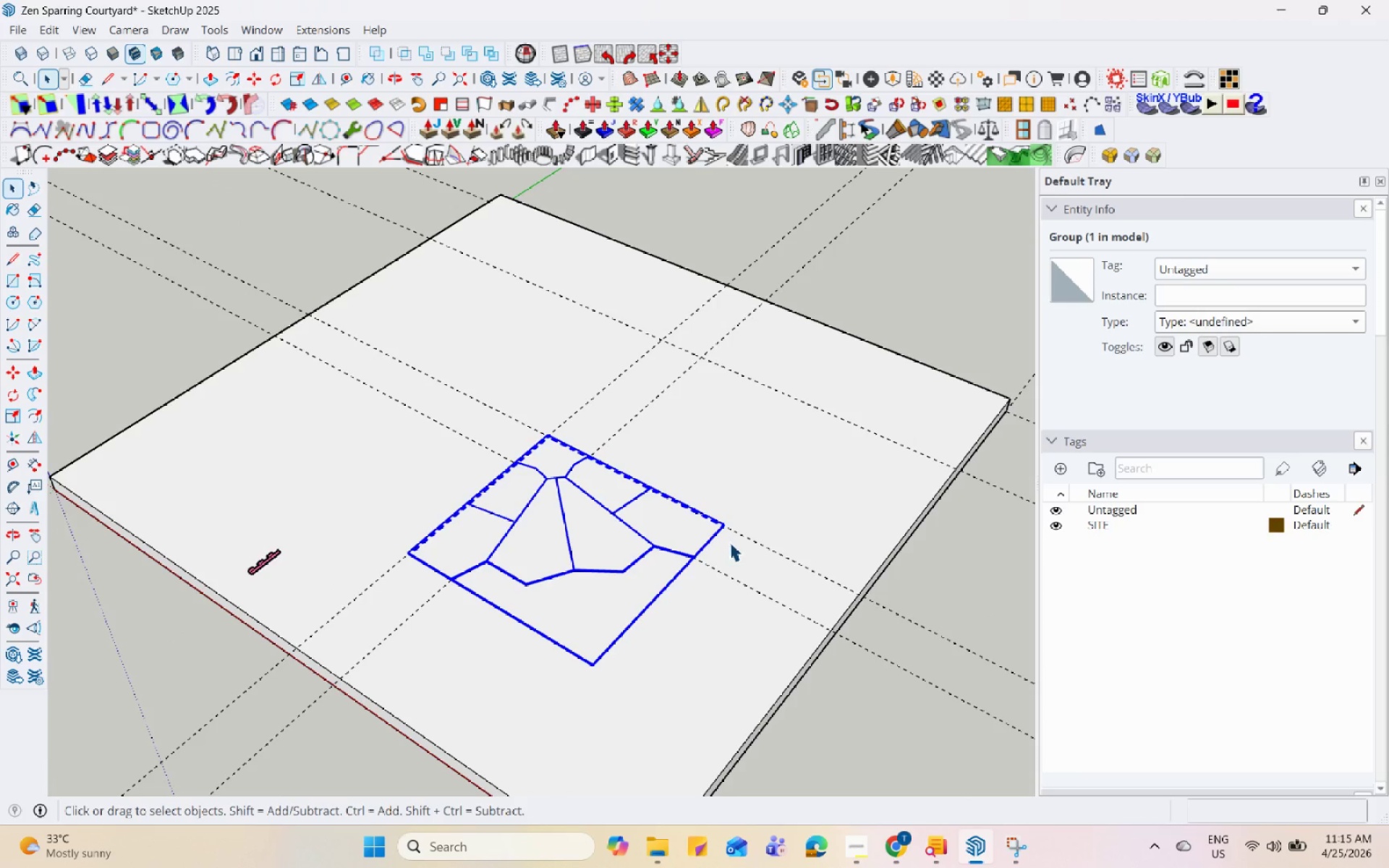 
key(M)
 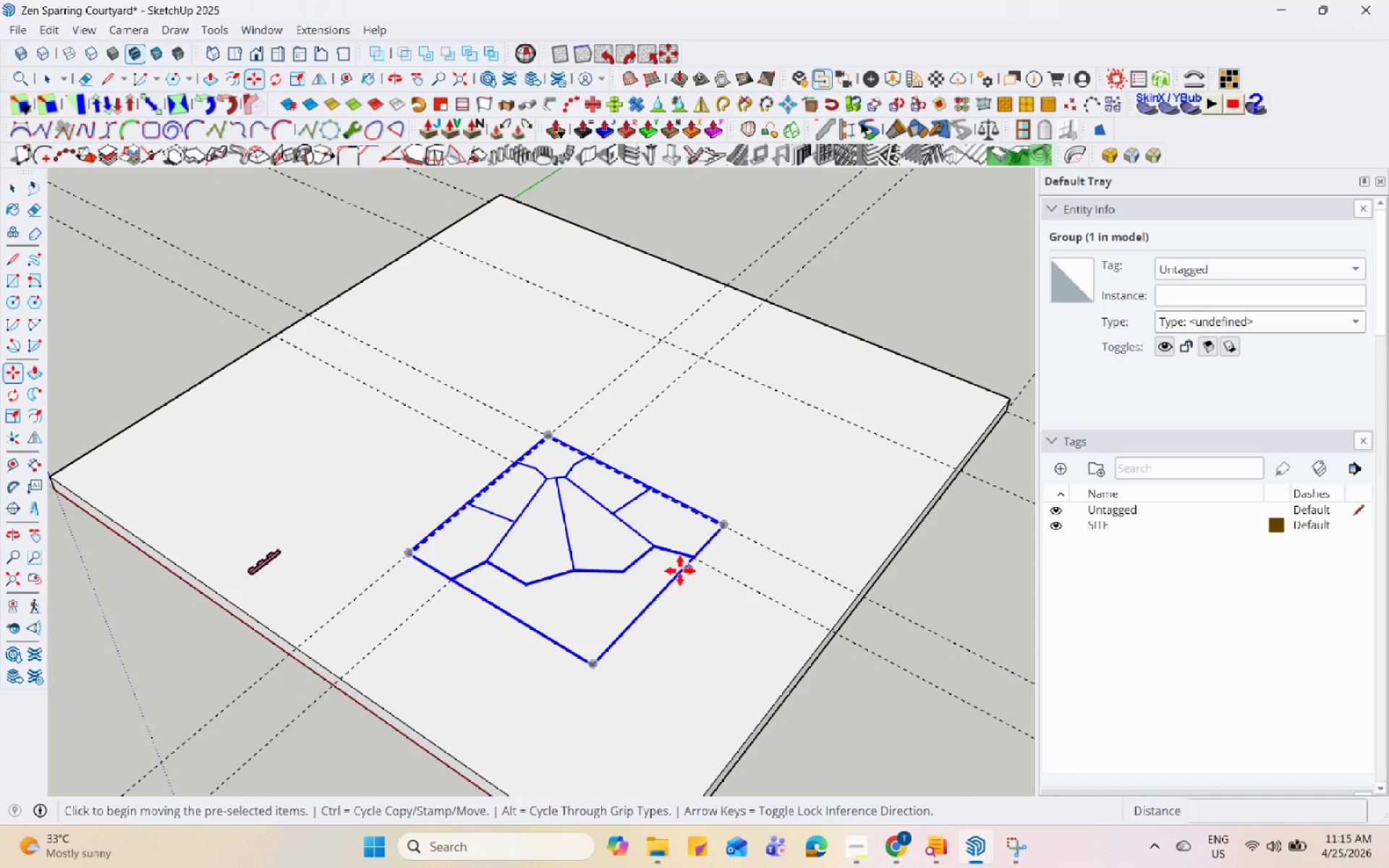 
scroll: coordinate [660, 575], scroll_direction: up, amount: 2.0
 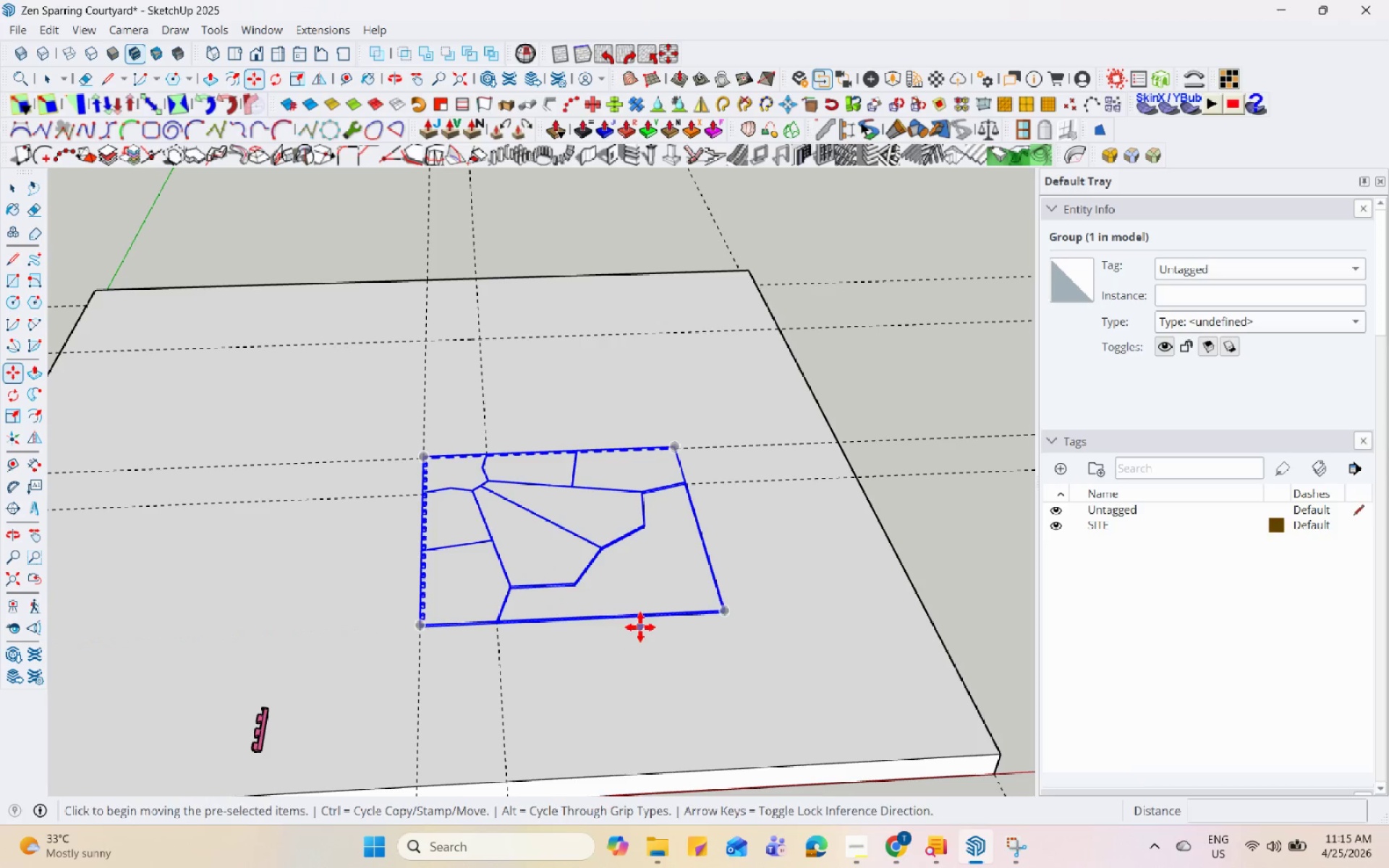 
key(Control+ControlLeft)
 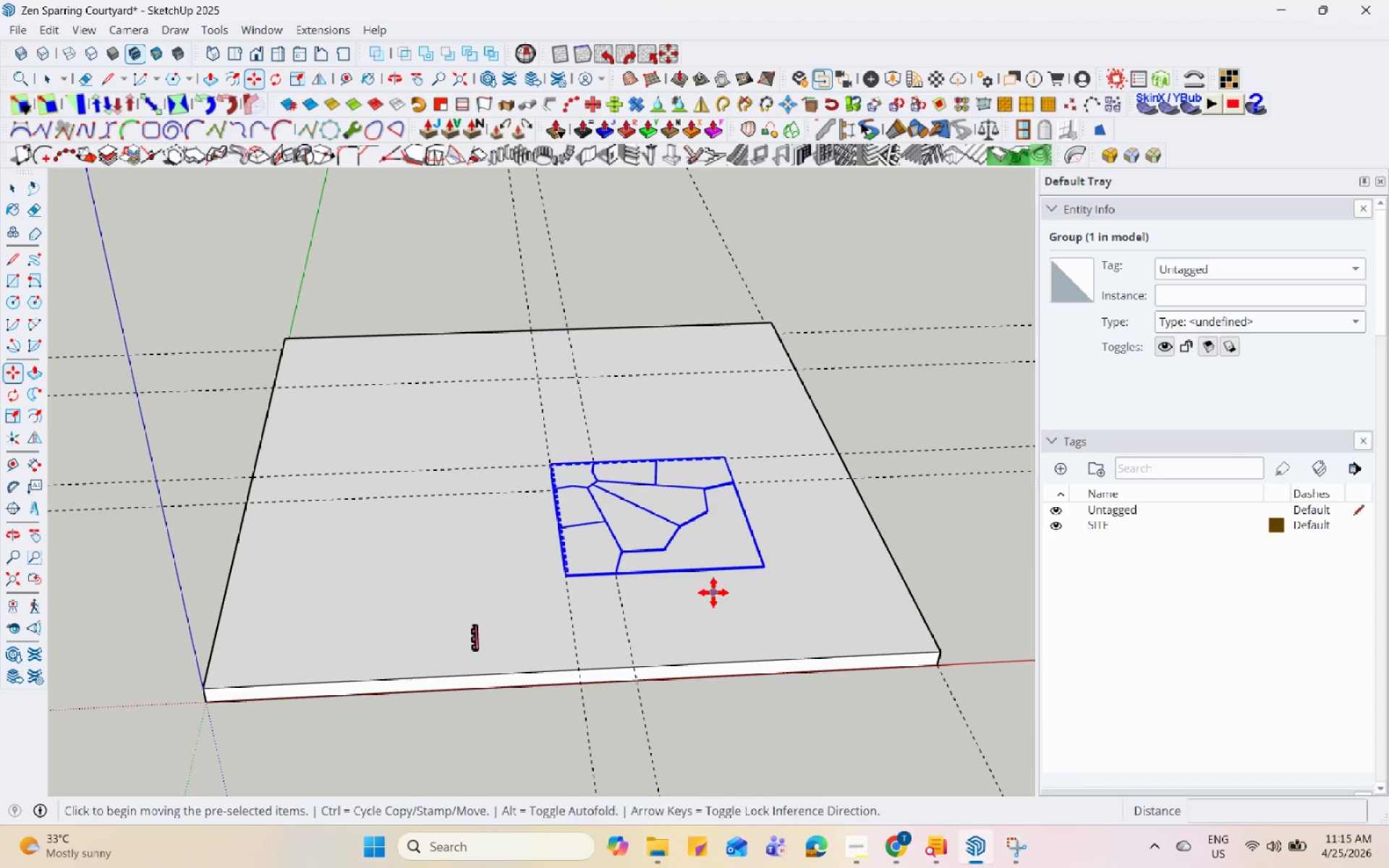 
left_click([713, 592])
 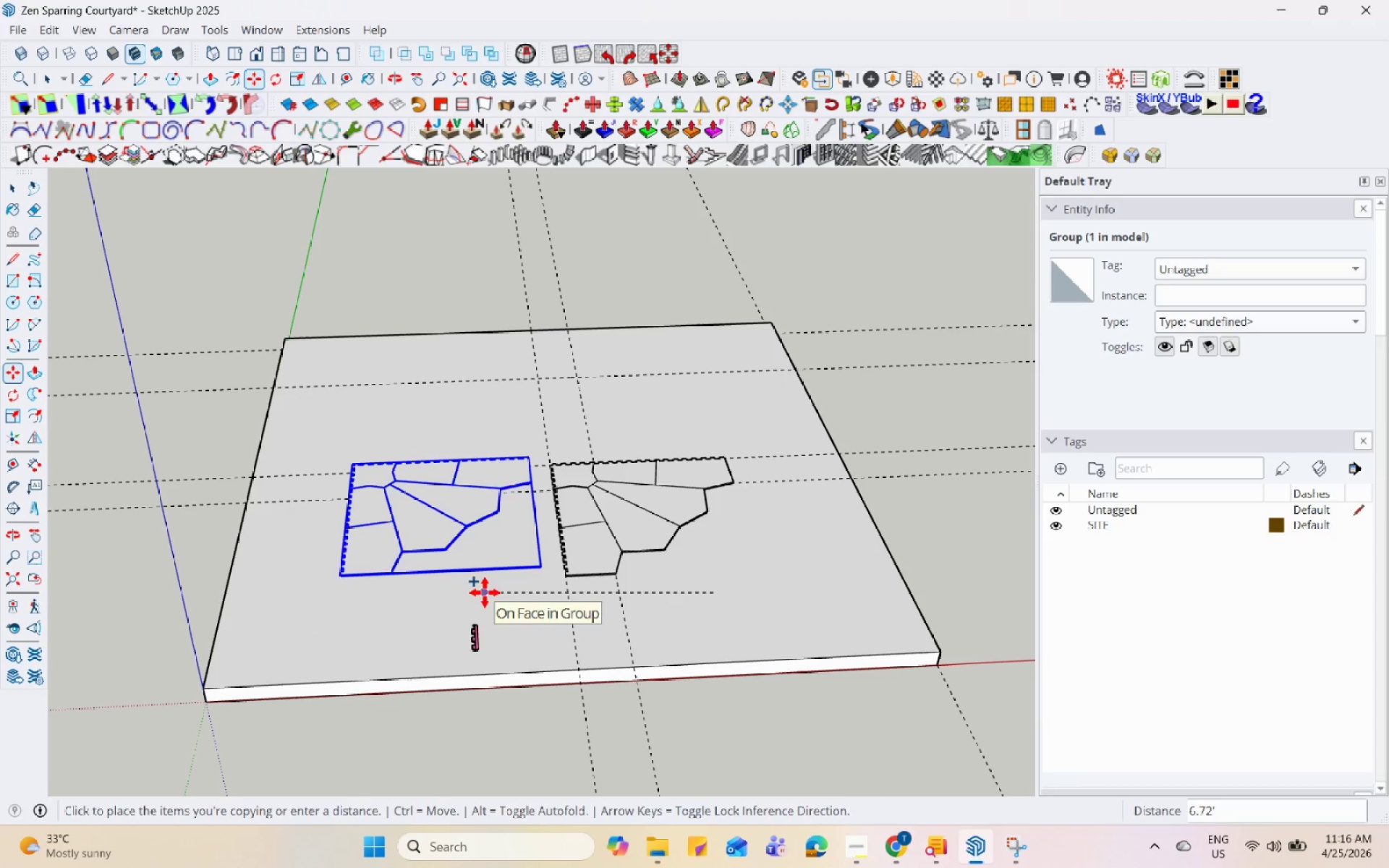 
scroll: coordinate [841, 480], scroll_direction: down, amount: 4.0
 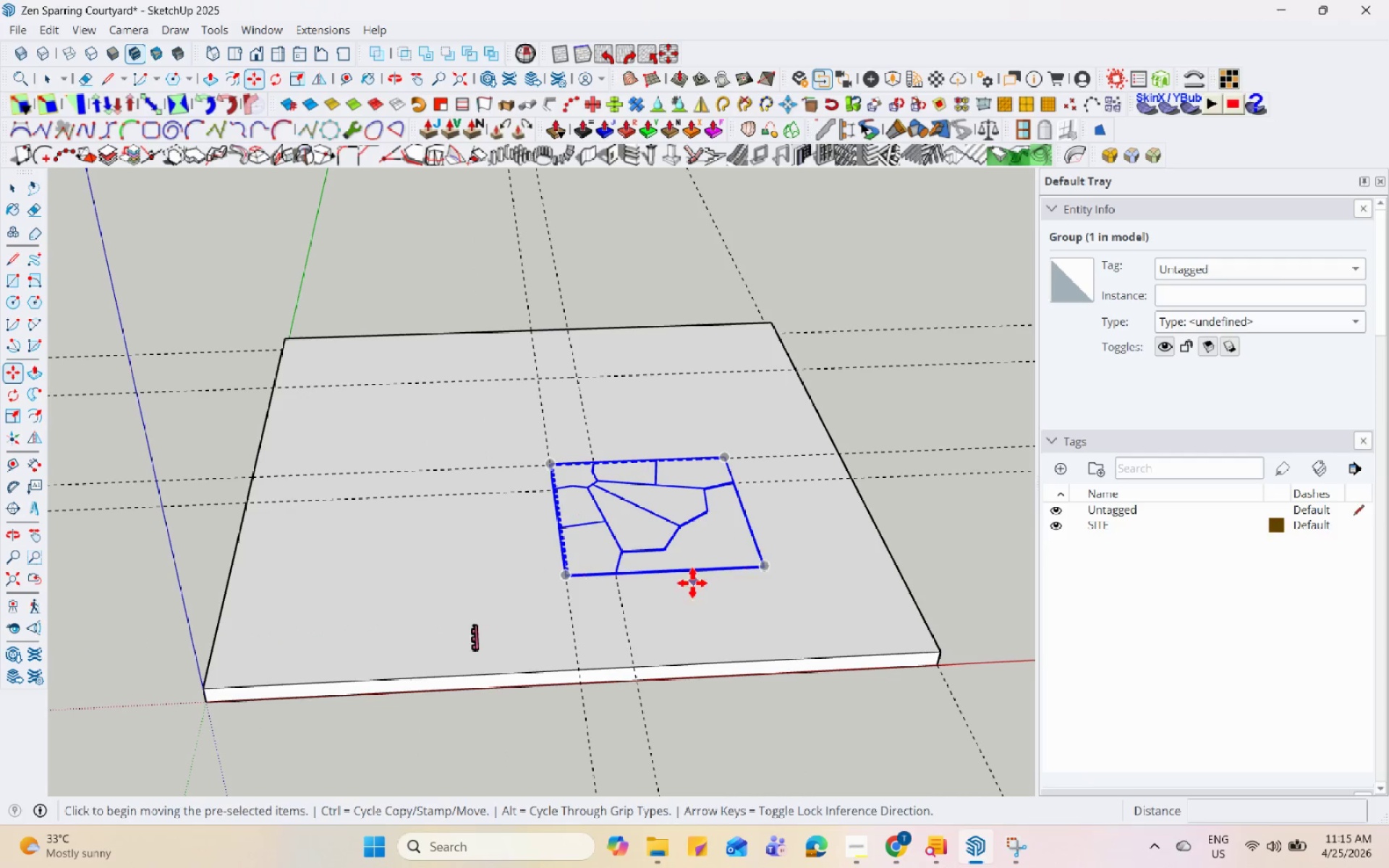 
left_click([487, 595])
 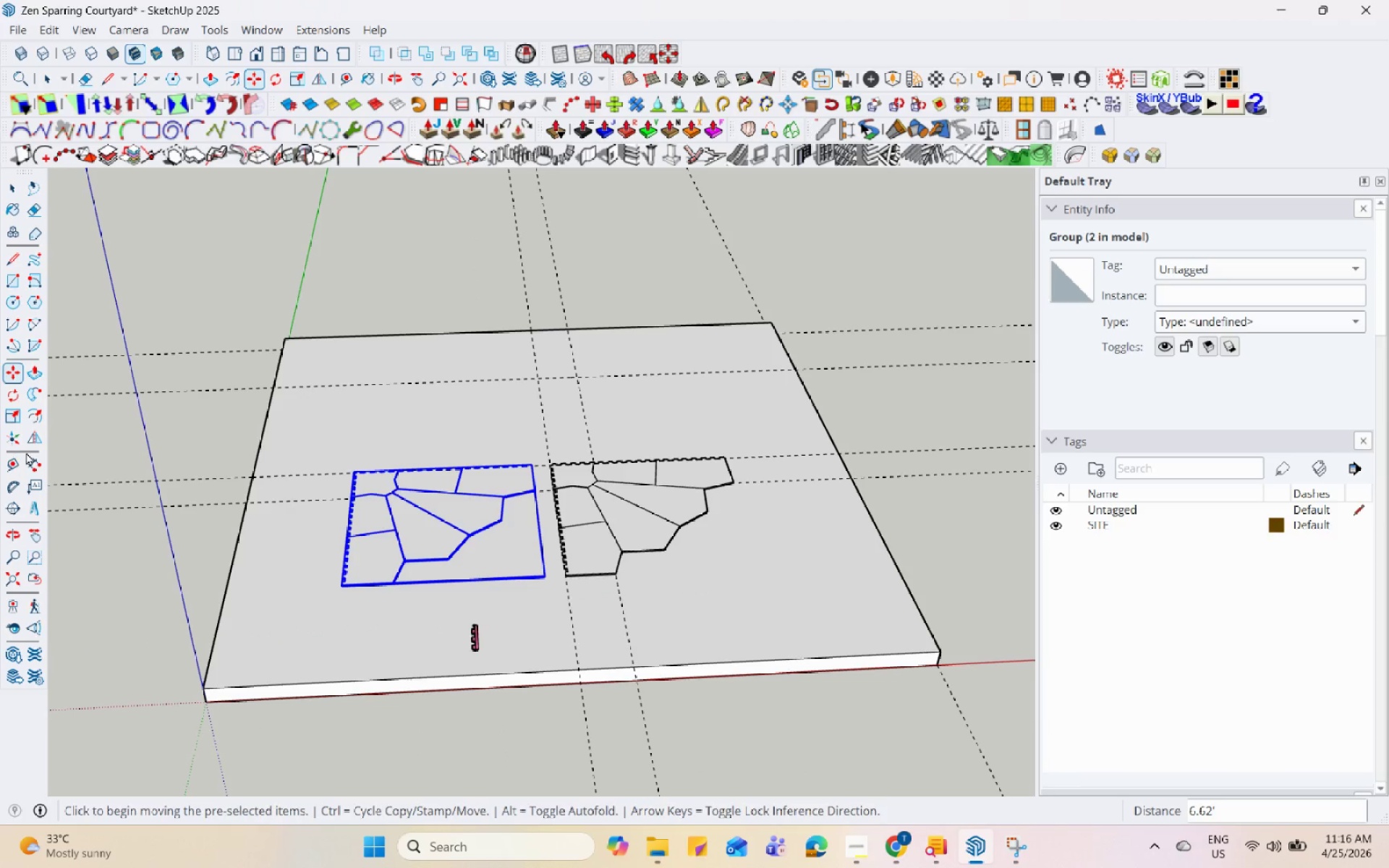 
left_click([24, 438])
 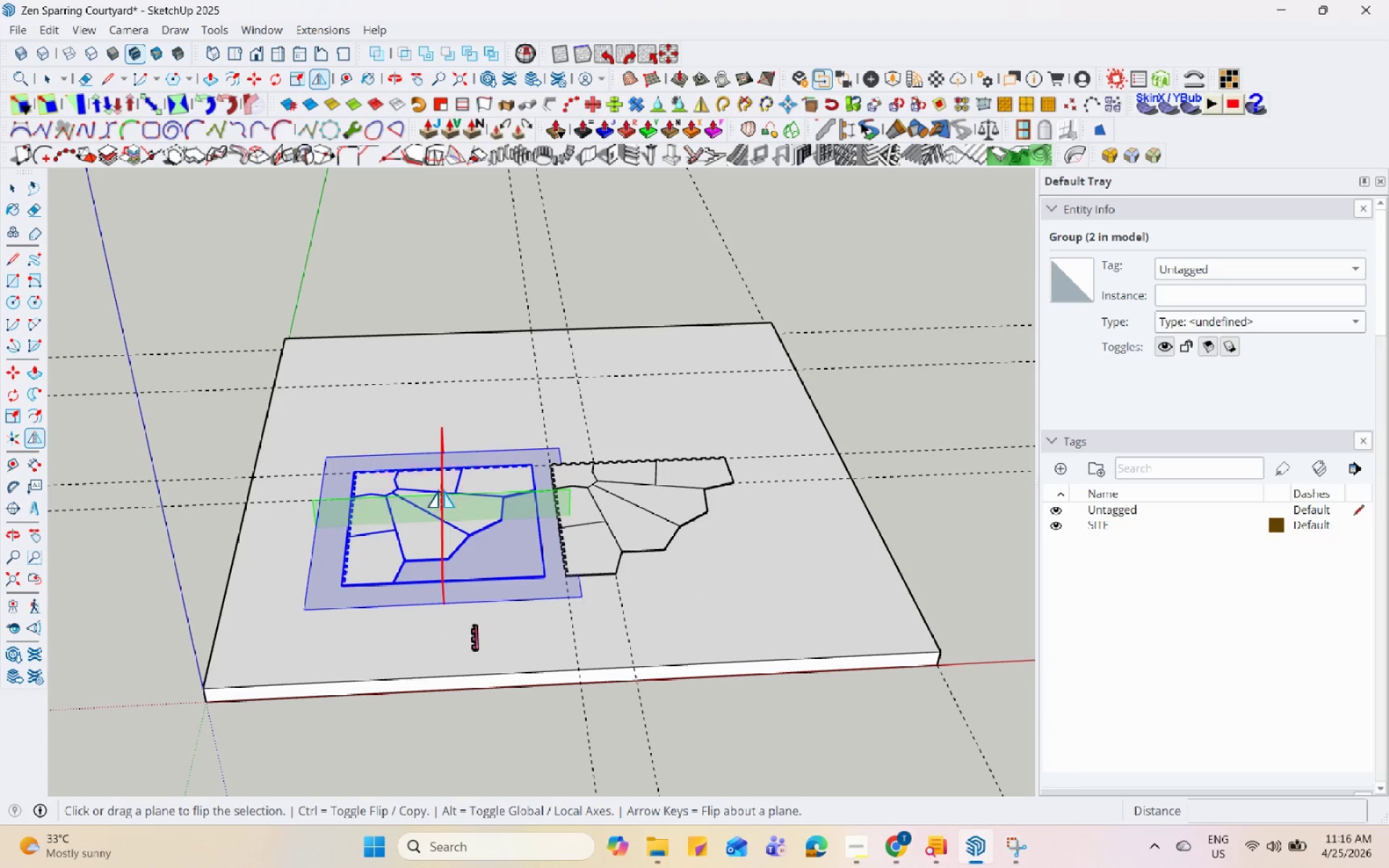 
left_click([441, 488])
 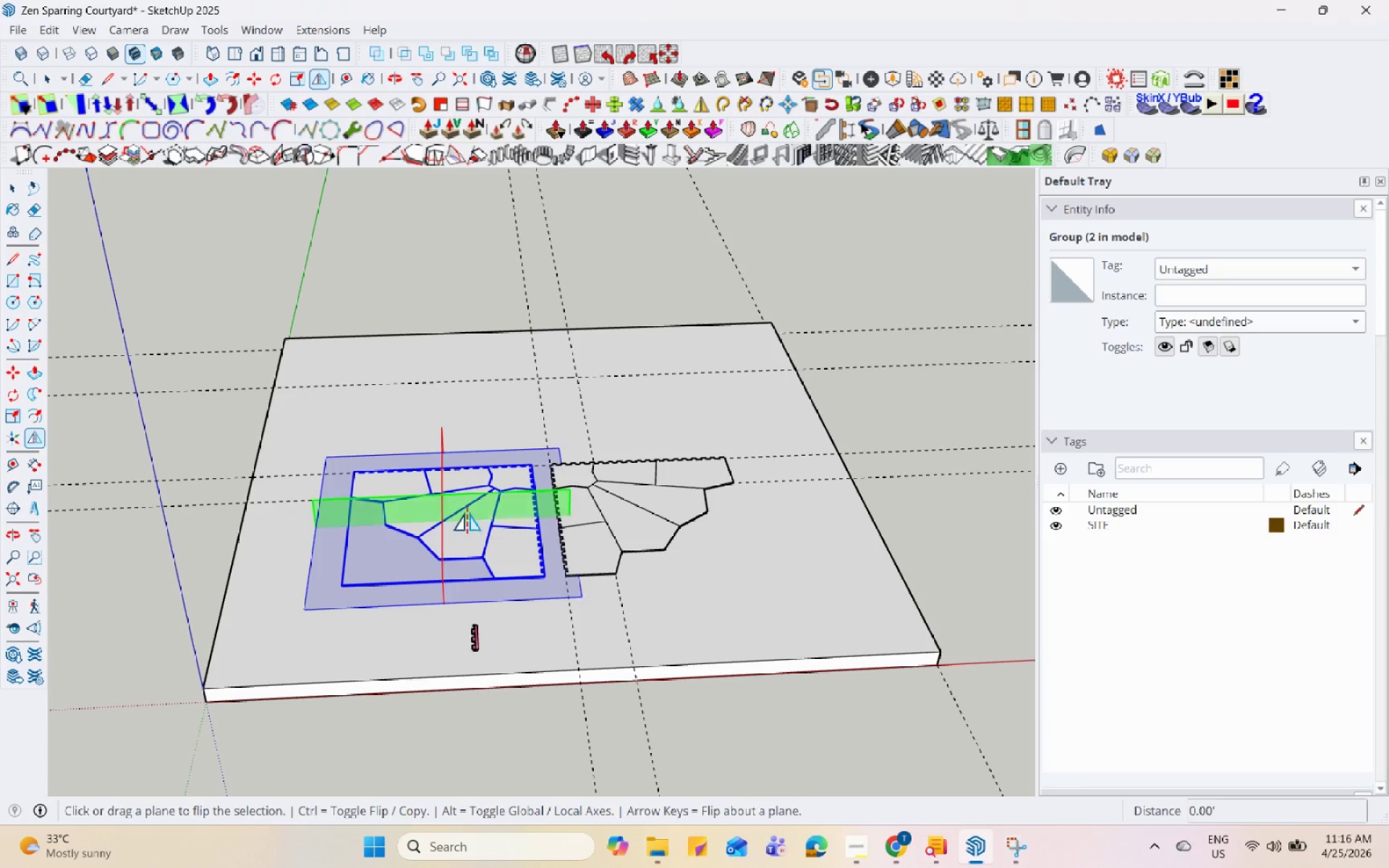 
key(Space)
 